 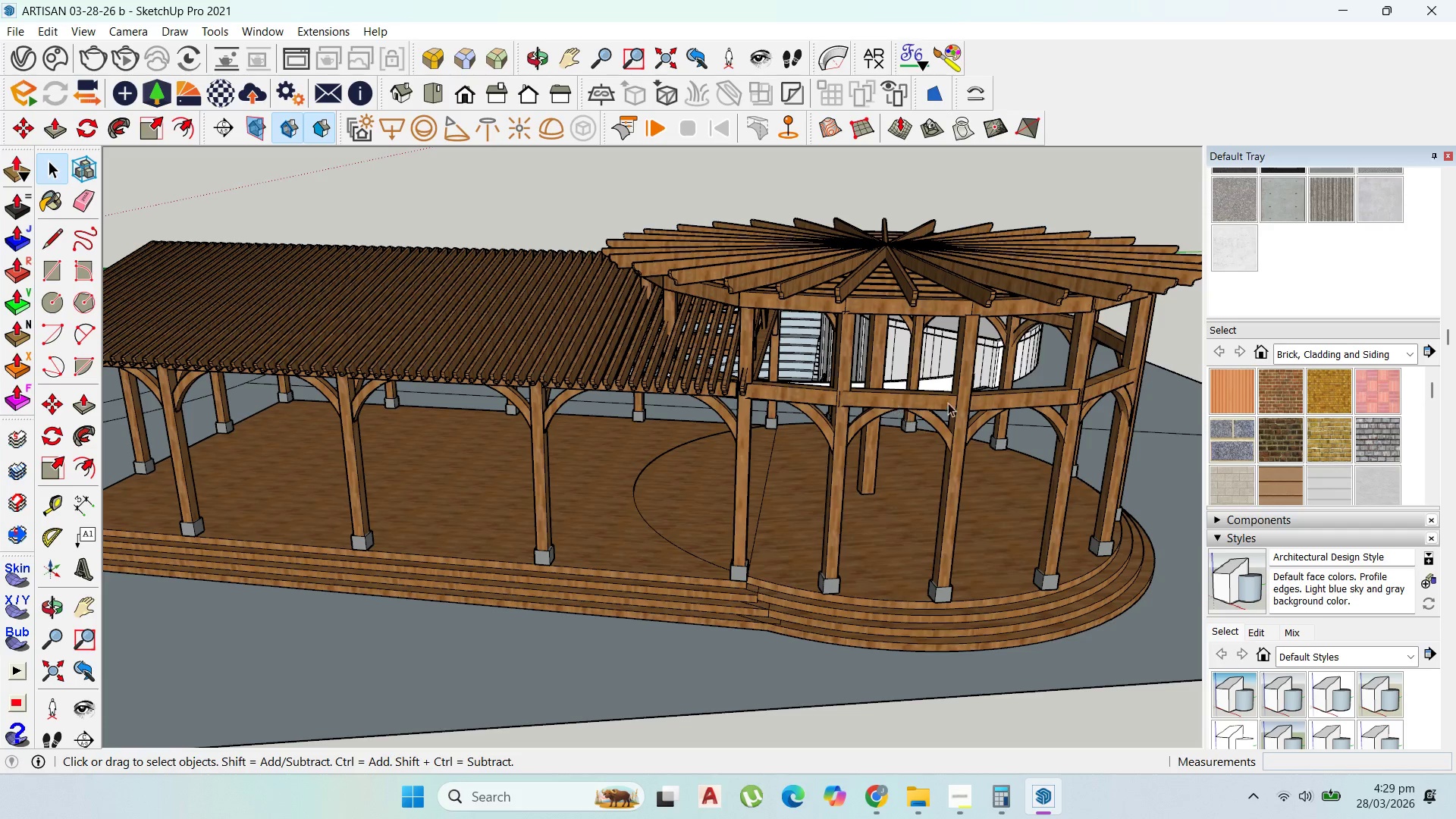 
scroll: coordinate [752, 400], scroll_direction: down, amount: 30.0
 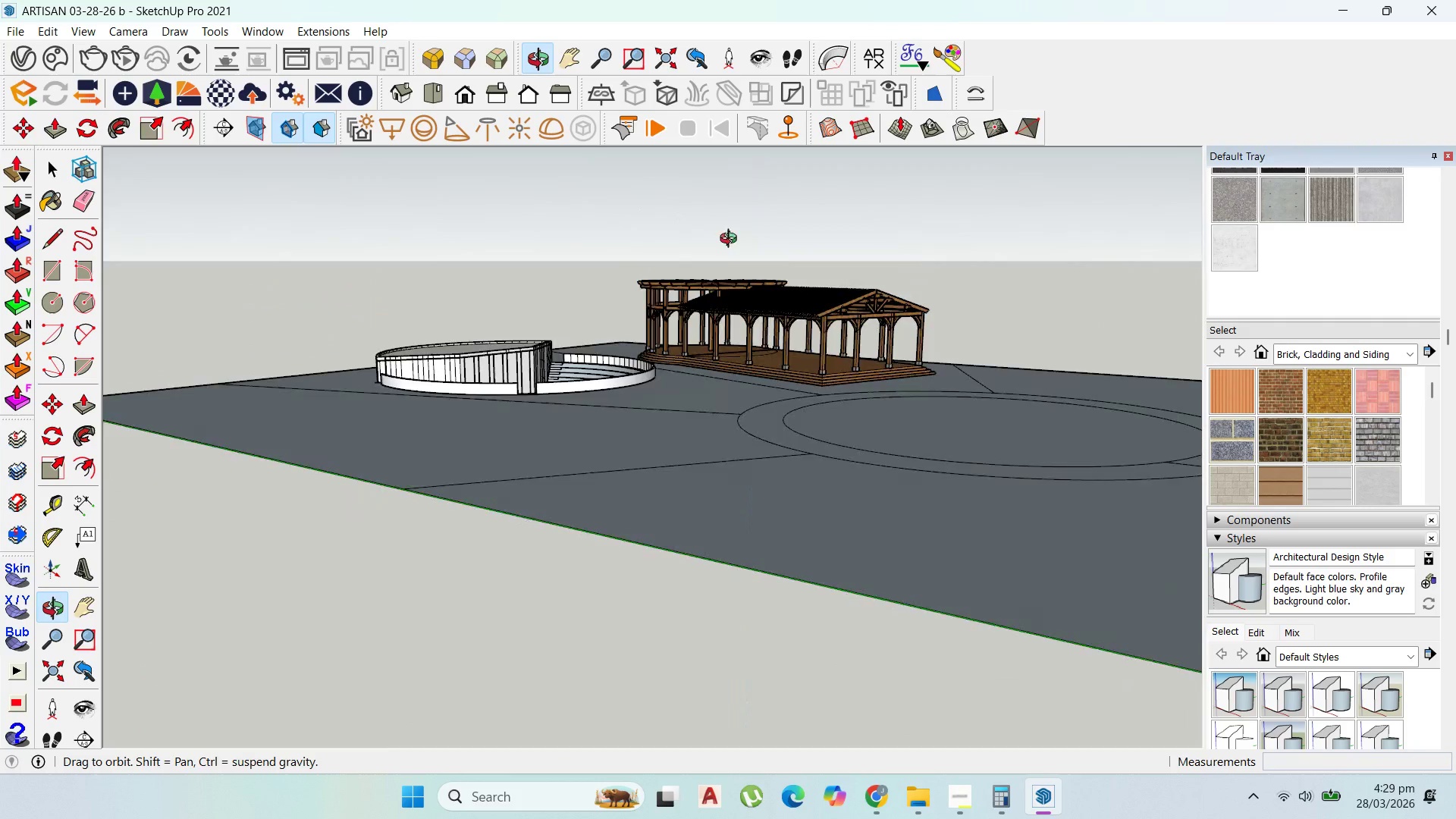 
left_click([645, 528])
 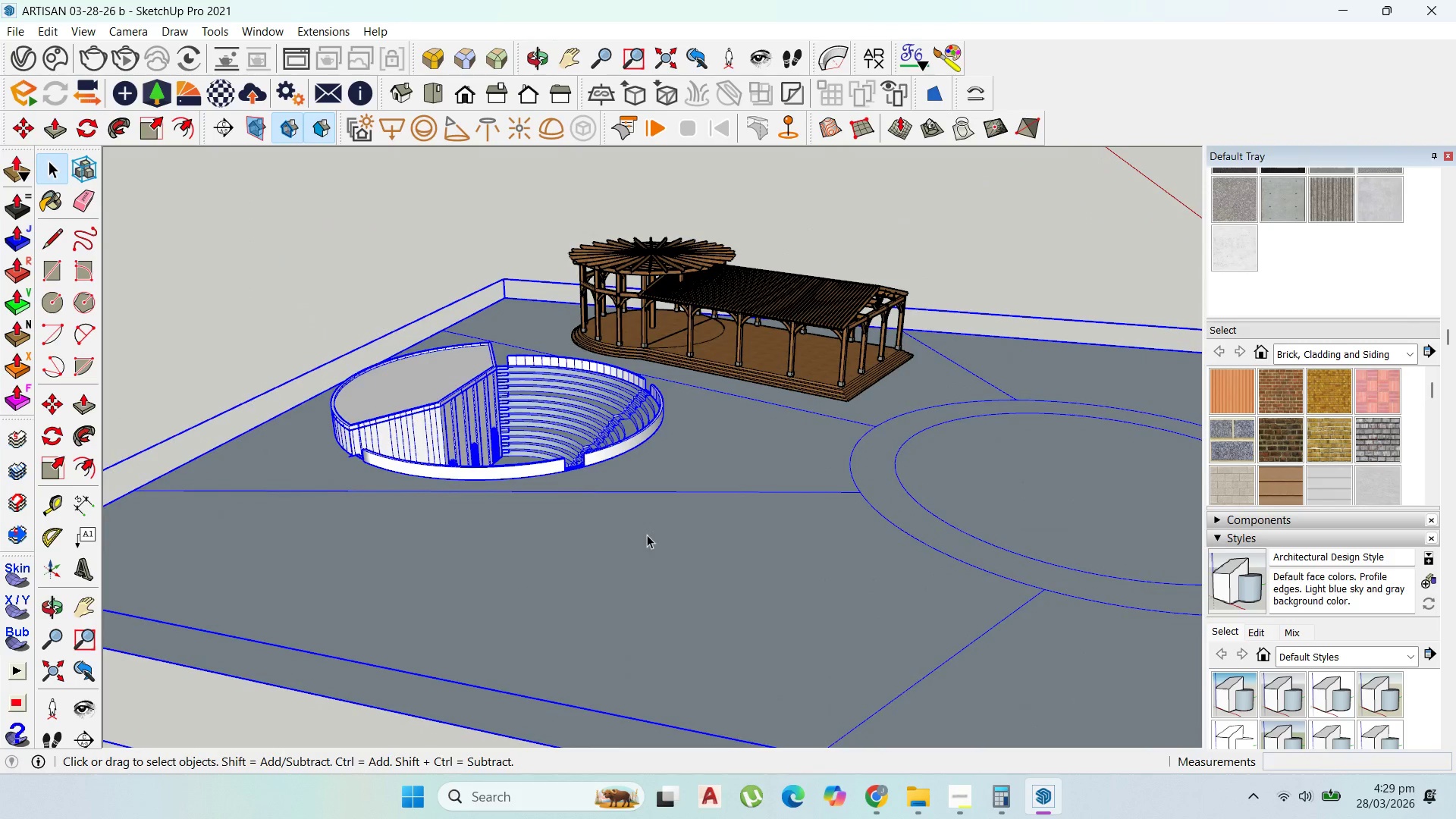 
scroll: coordinate [816, 307], scroll_direction: up, amount: 1.0
 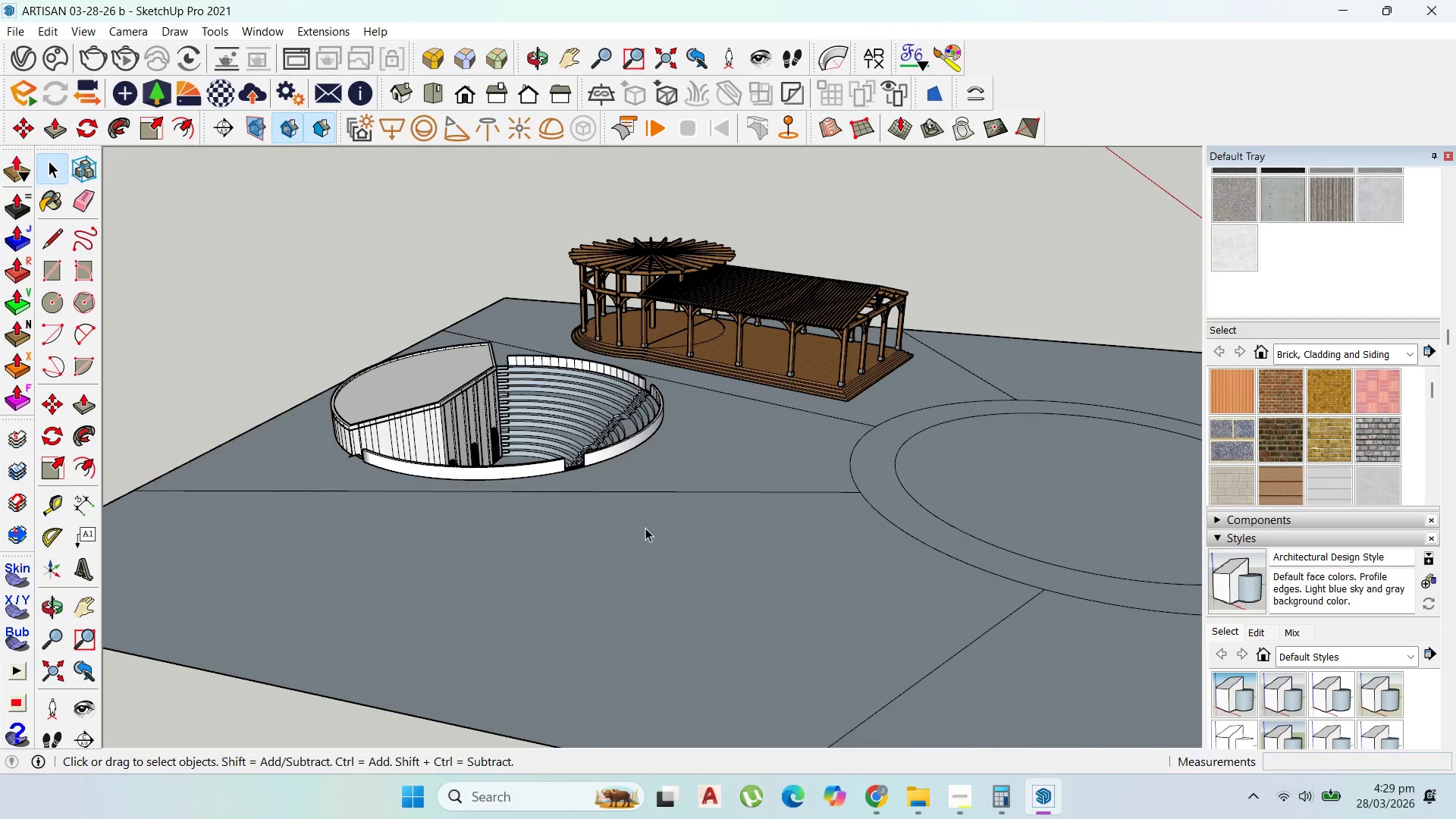 
double_click([647, 535])
 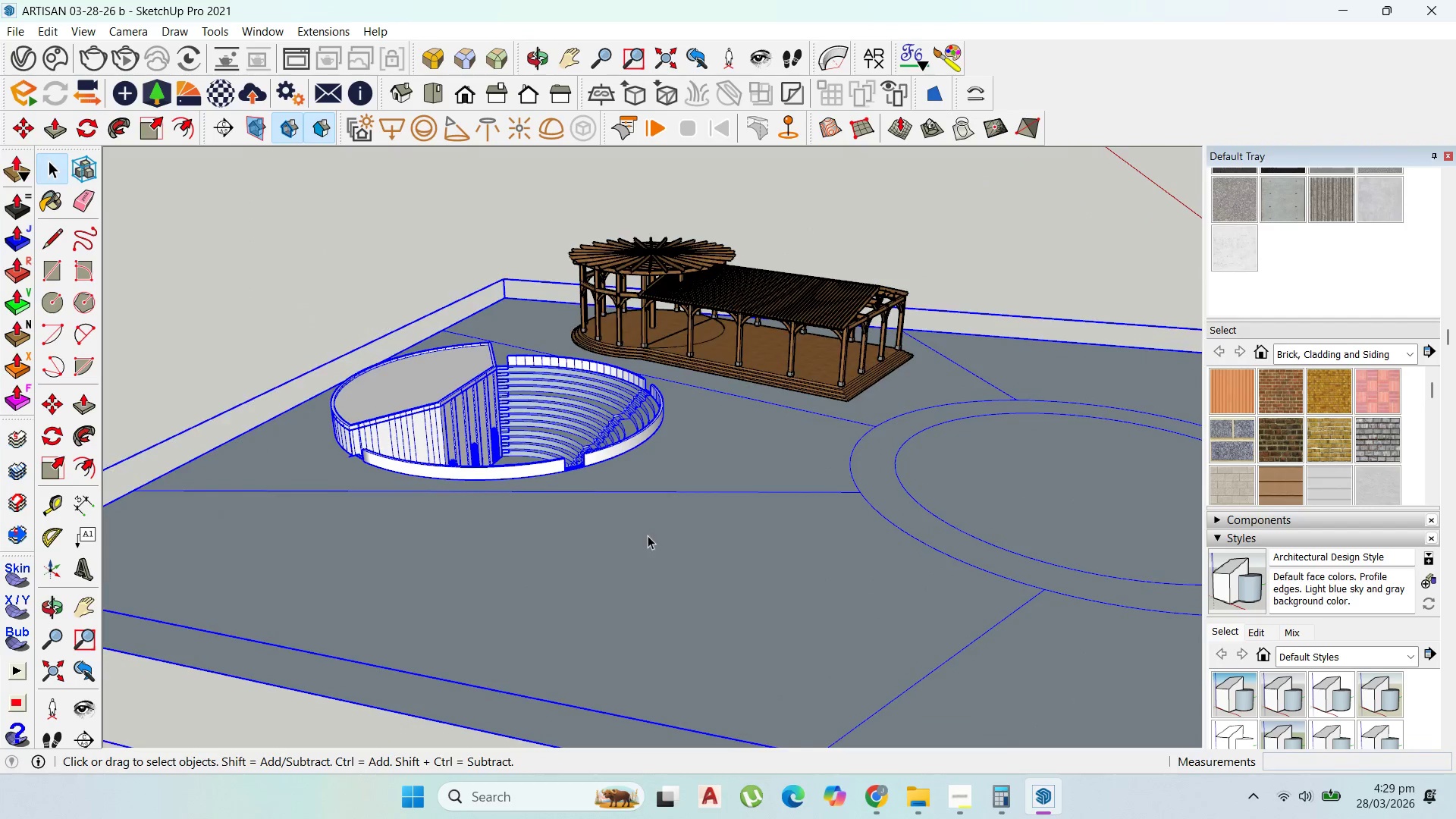 
triple_click([648, 535])
 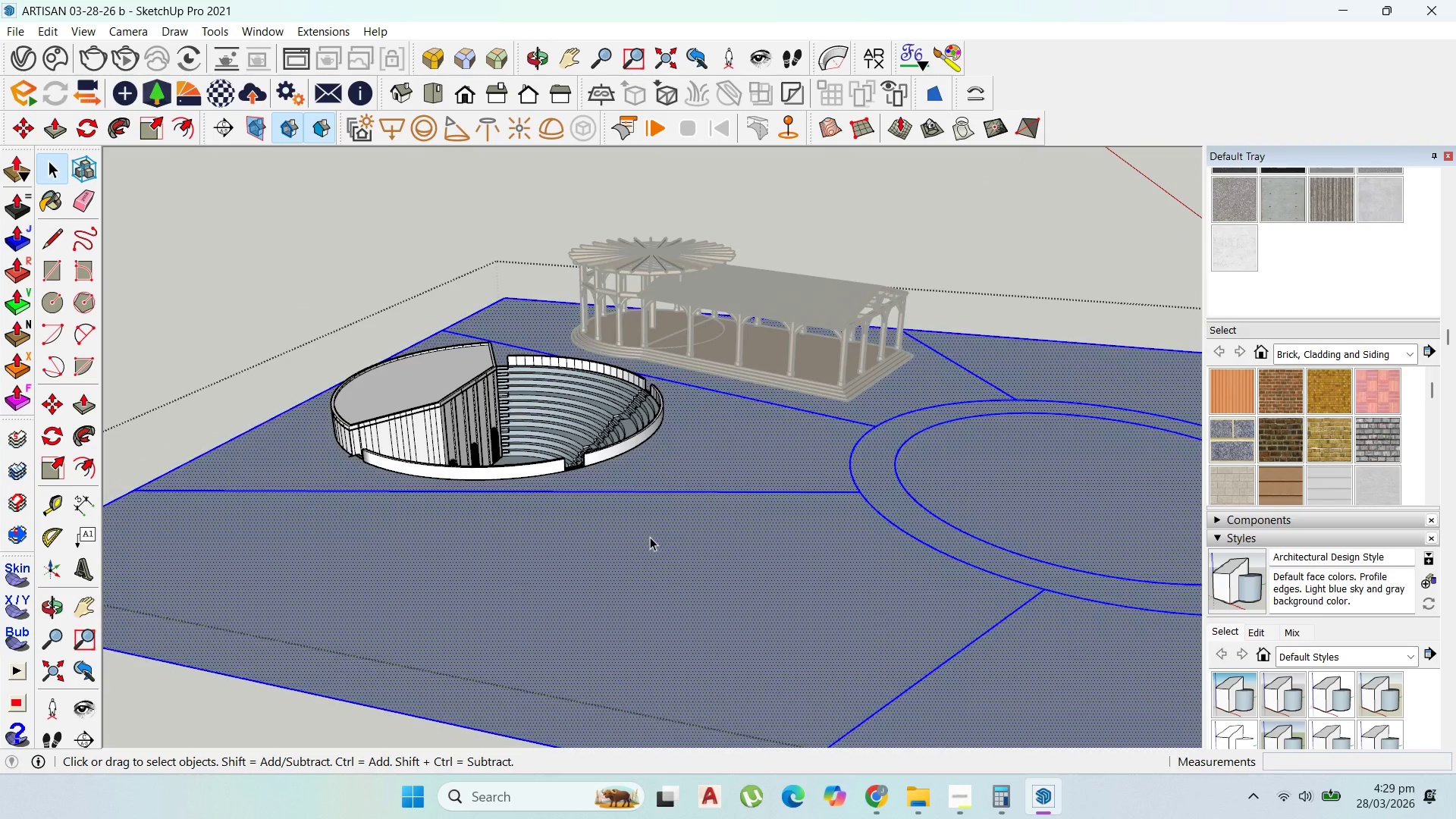 
triple_click([650, 537])
 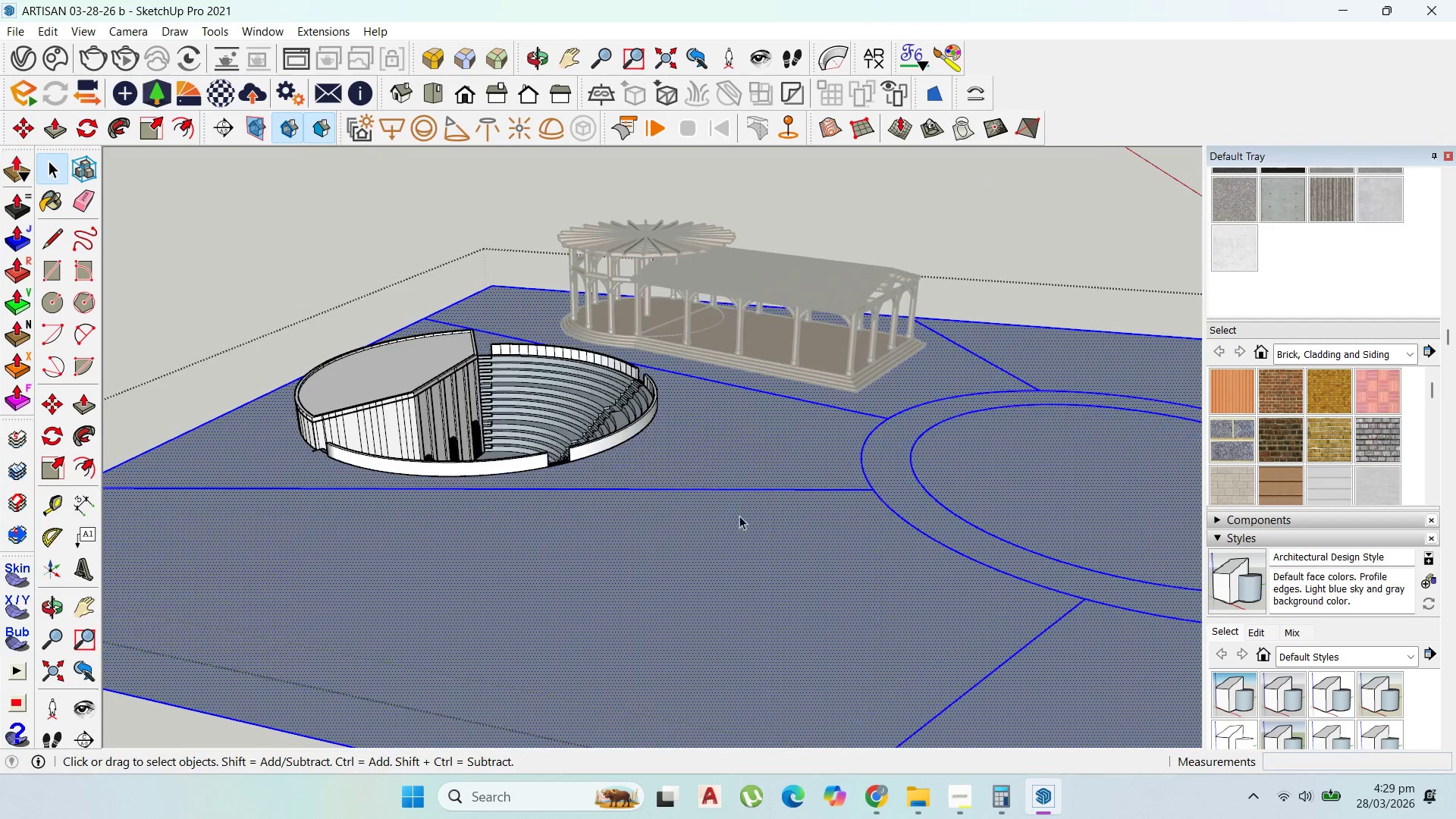 
scroll: coordinate [734, 516], scroll_direction: up, amount: 1.0
 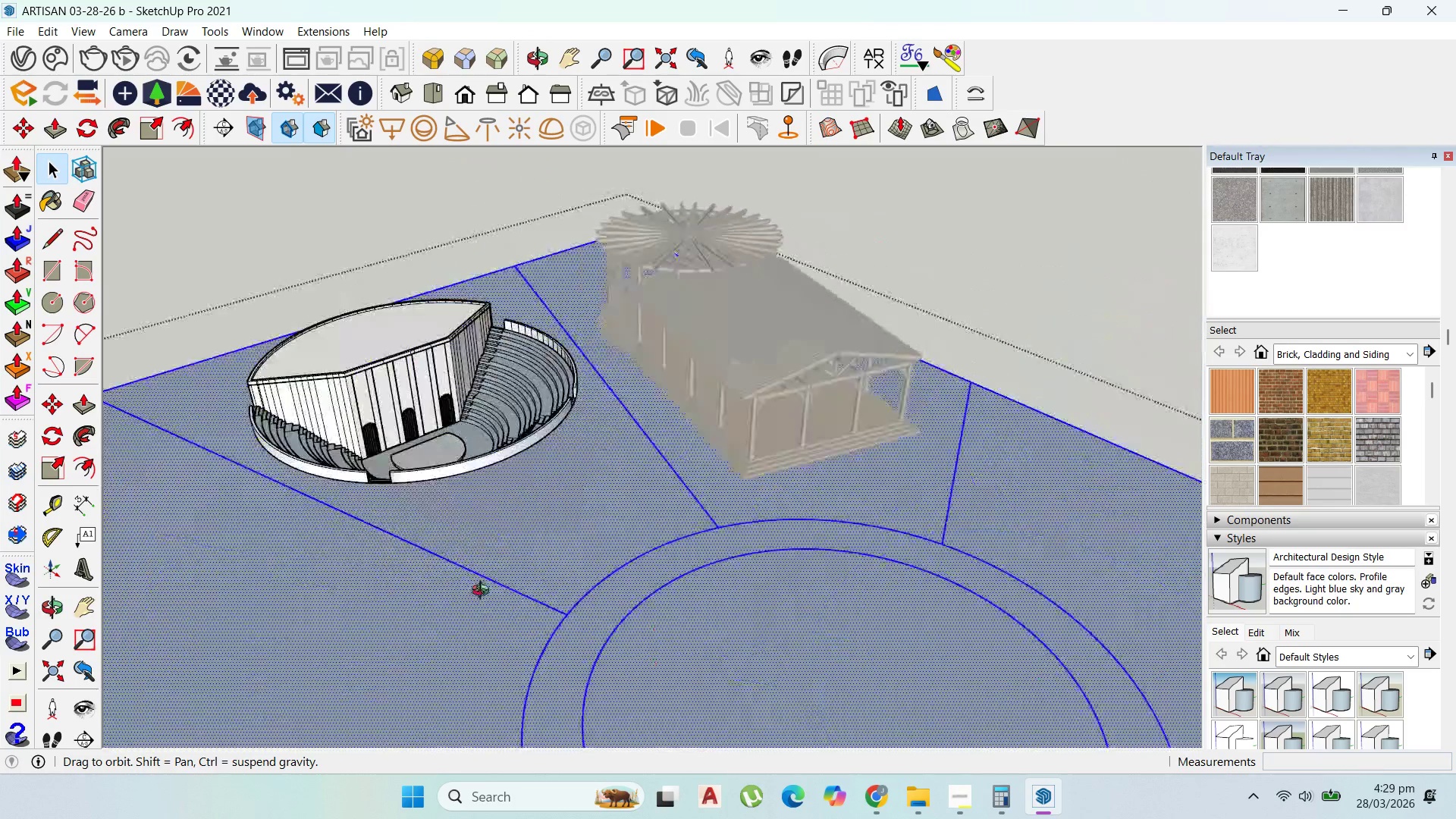 
scroll: coordinate [845, 500], scroll_direction: down, amount: 9.0
 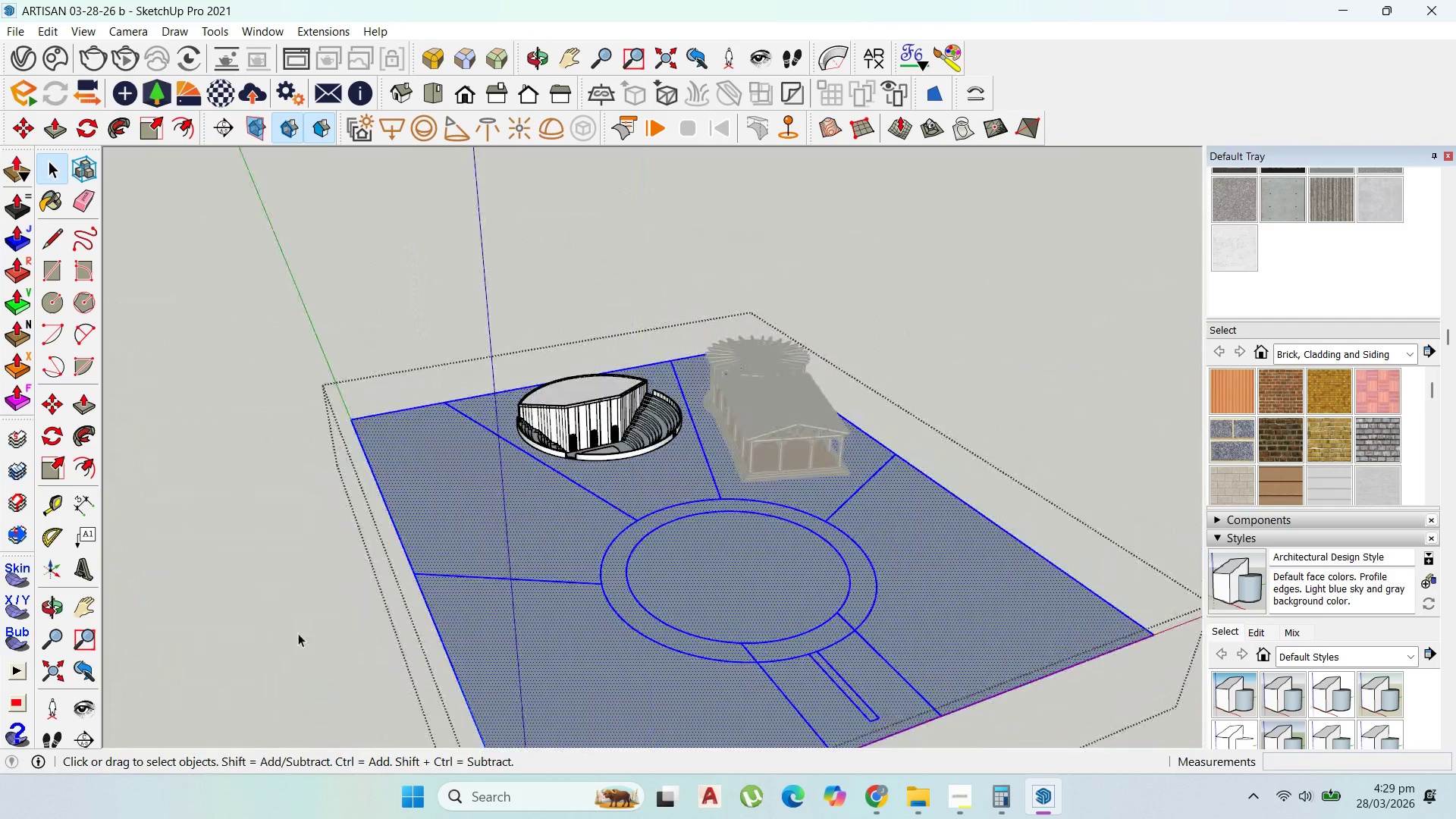 
scroll: coordinate [137, 497], scroll_direction: up, amount: 6.0
 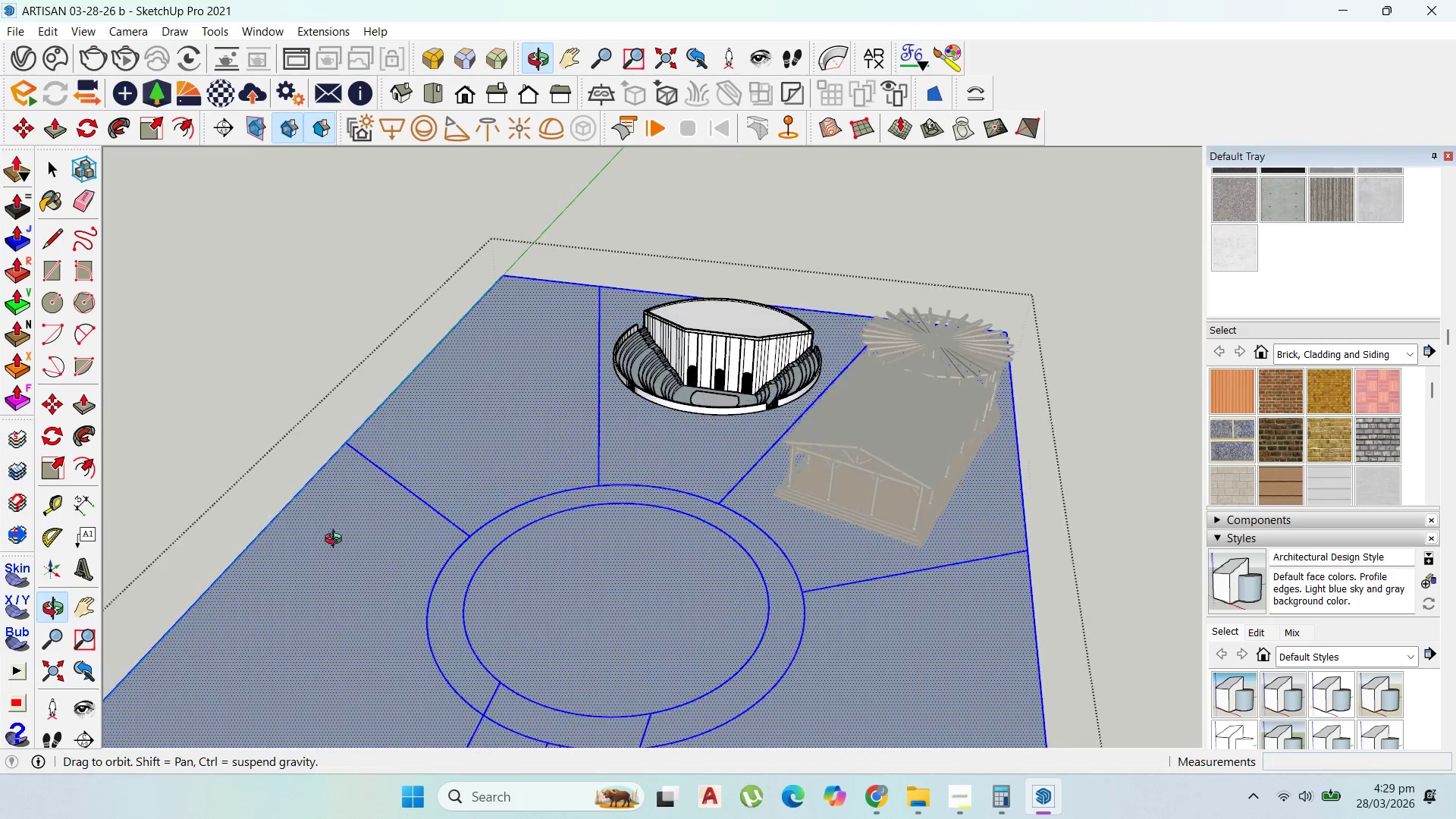 
scroll: coordinate [372, 522], scroll_direction: down, amount: 2.0
 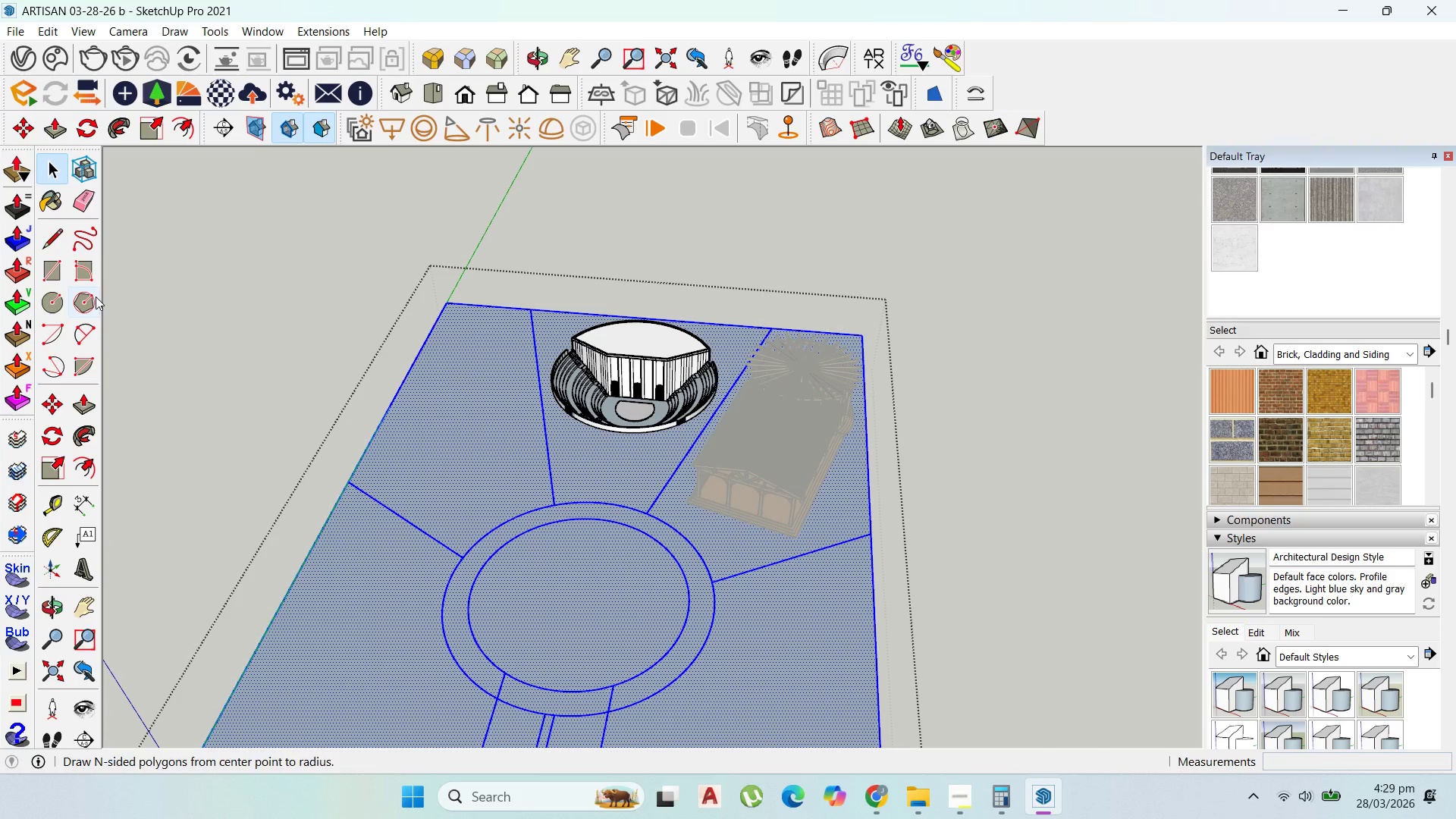 
key(Escape)
 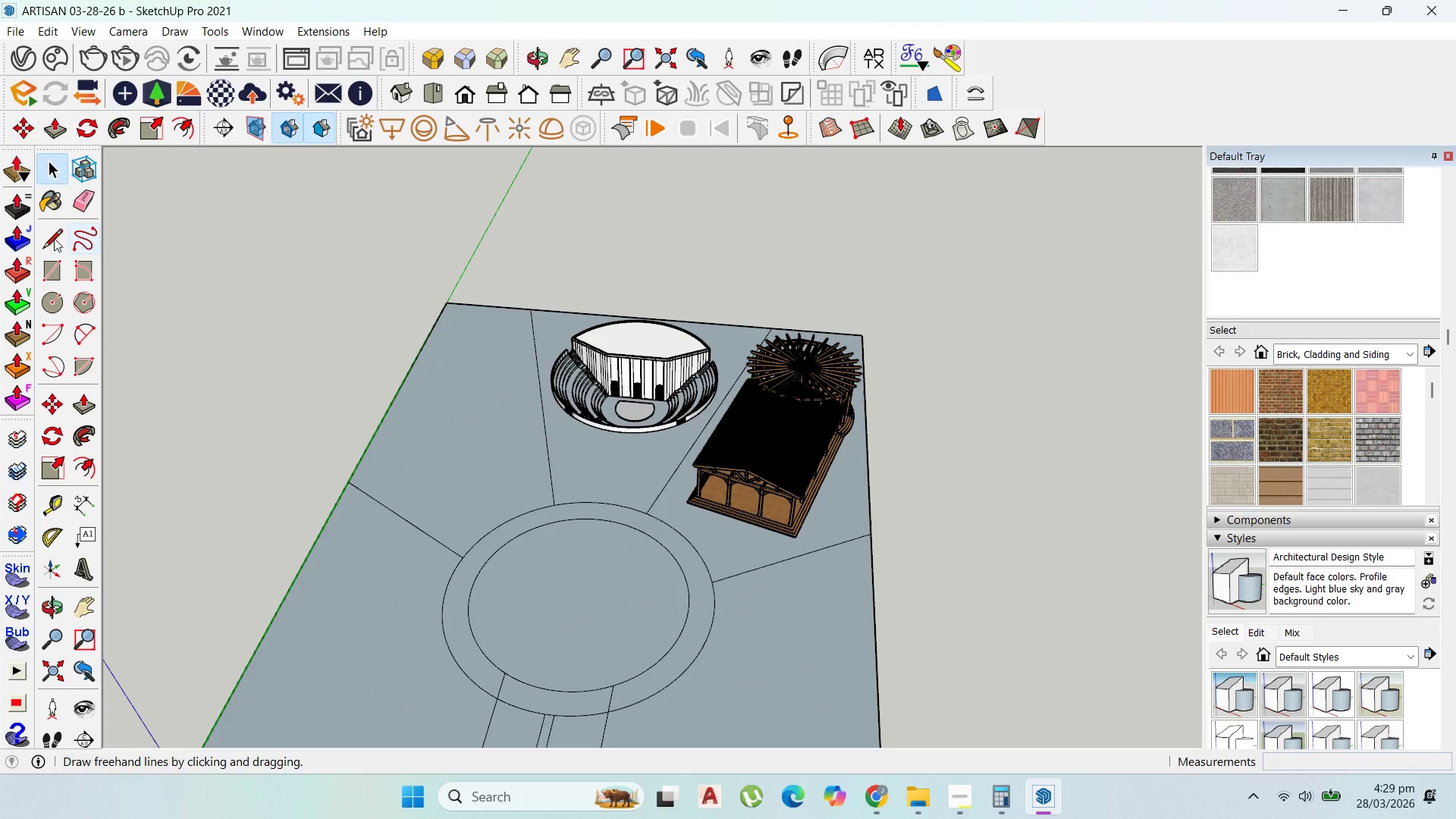 
key(Escape)
 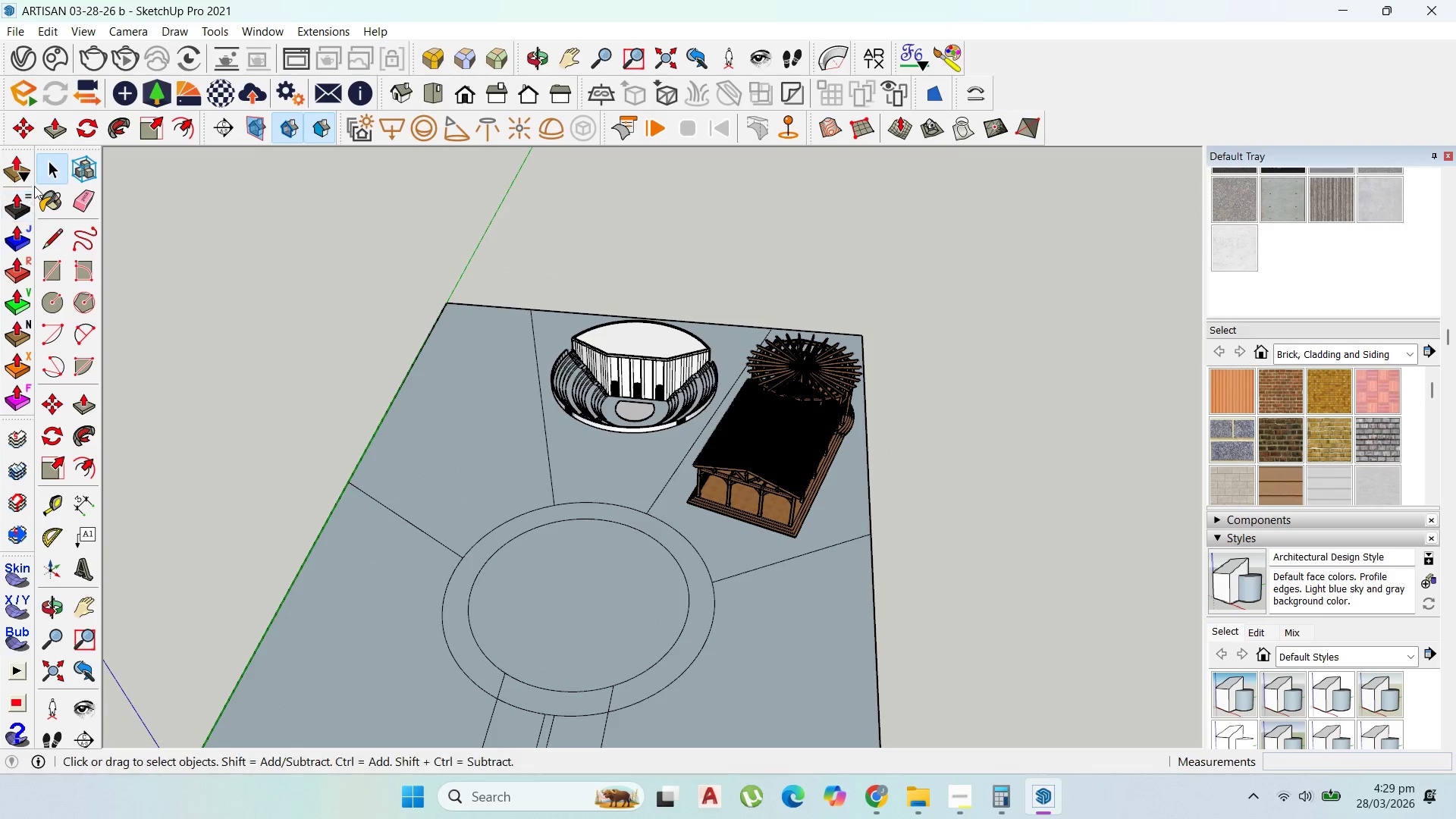 
left_click([42, 174])
 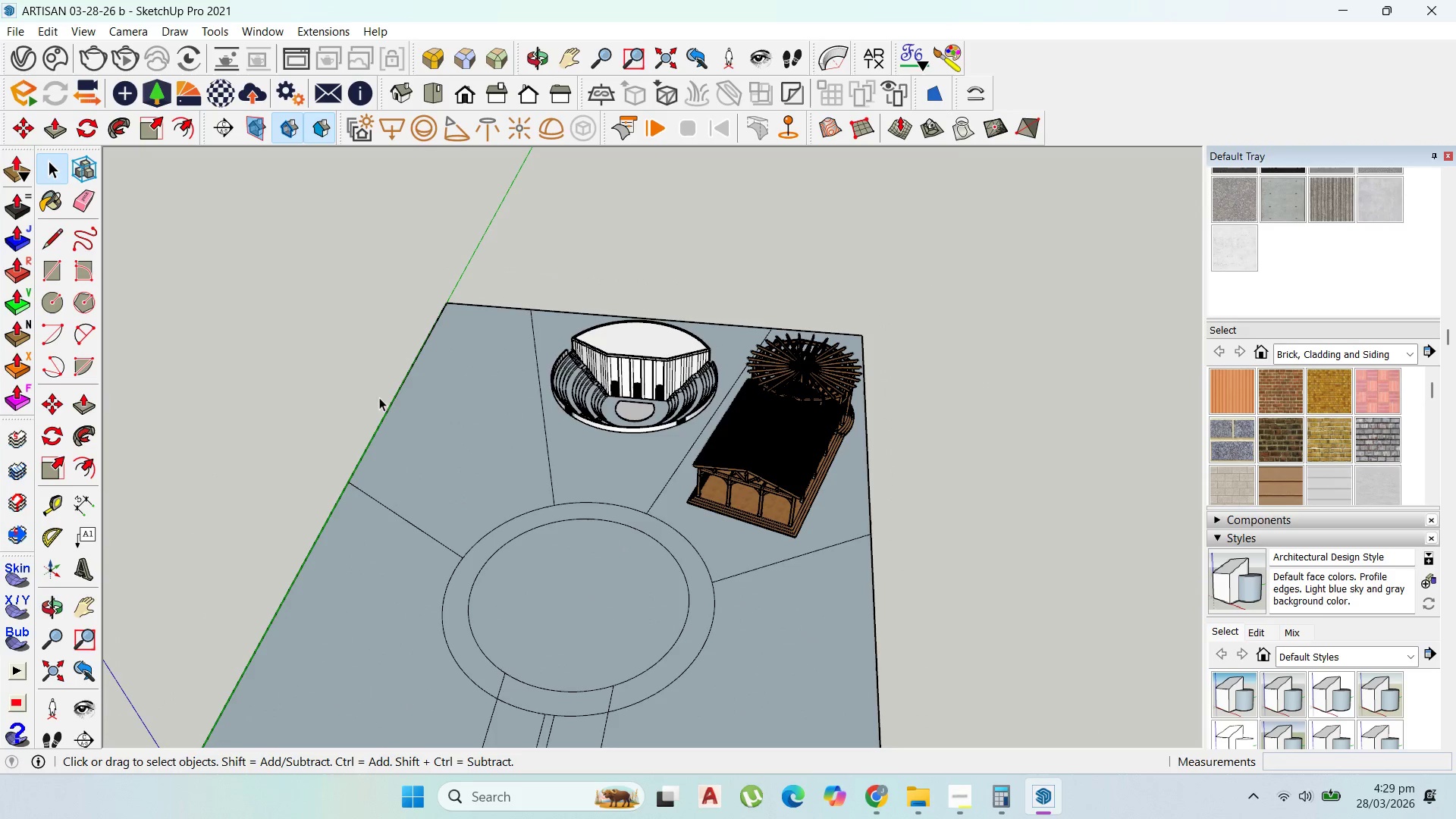 
key(Escape)
 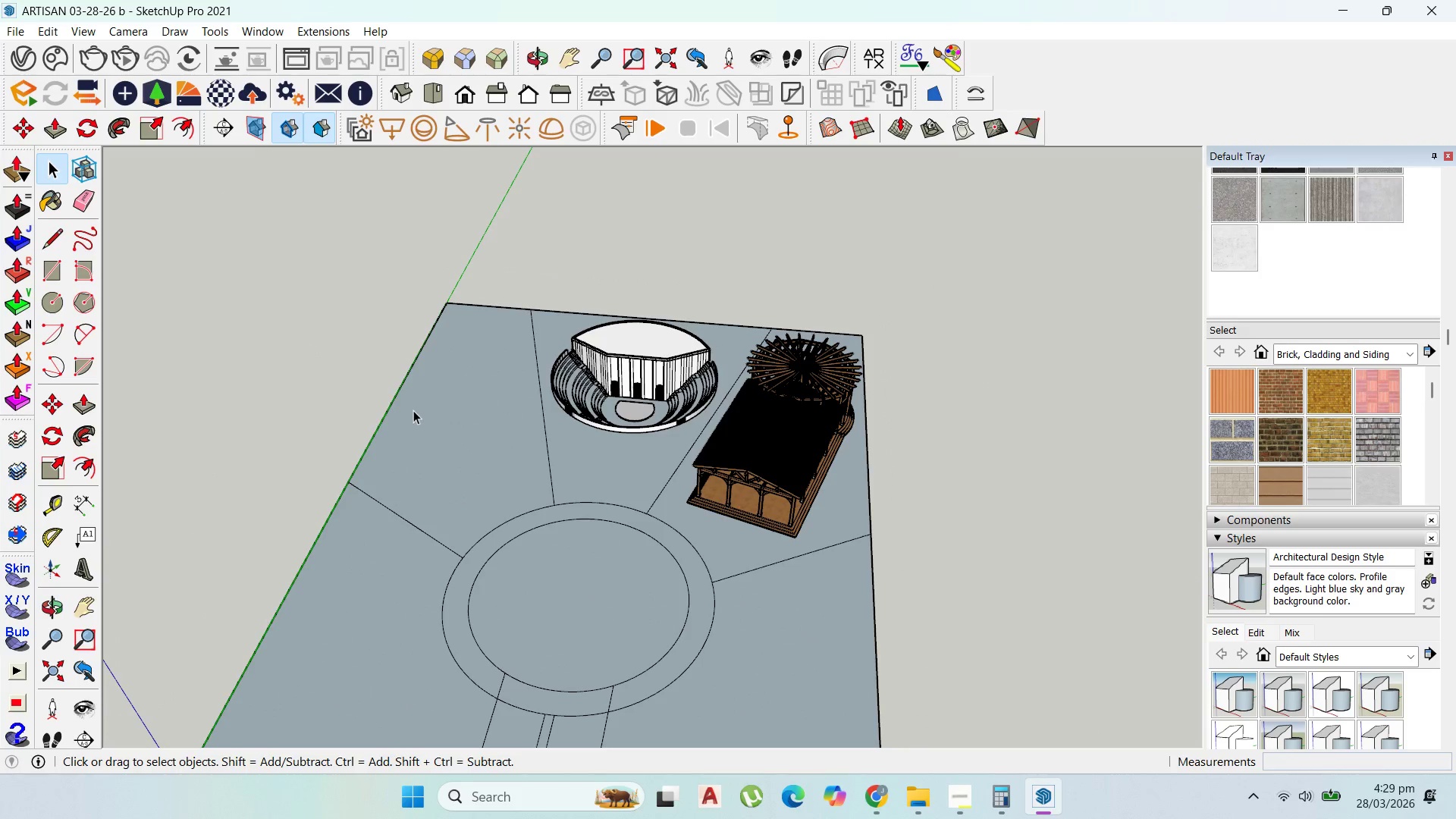 
double_click([413, 410])
 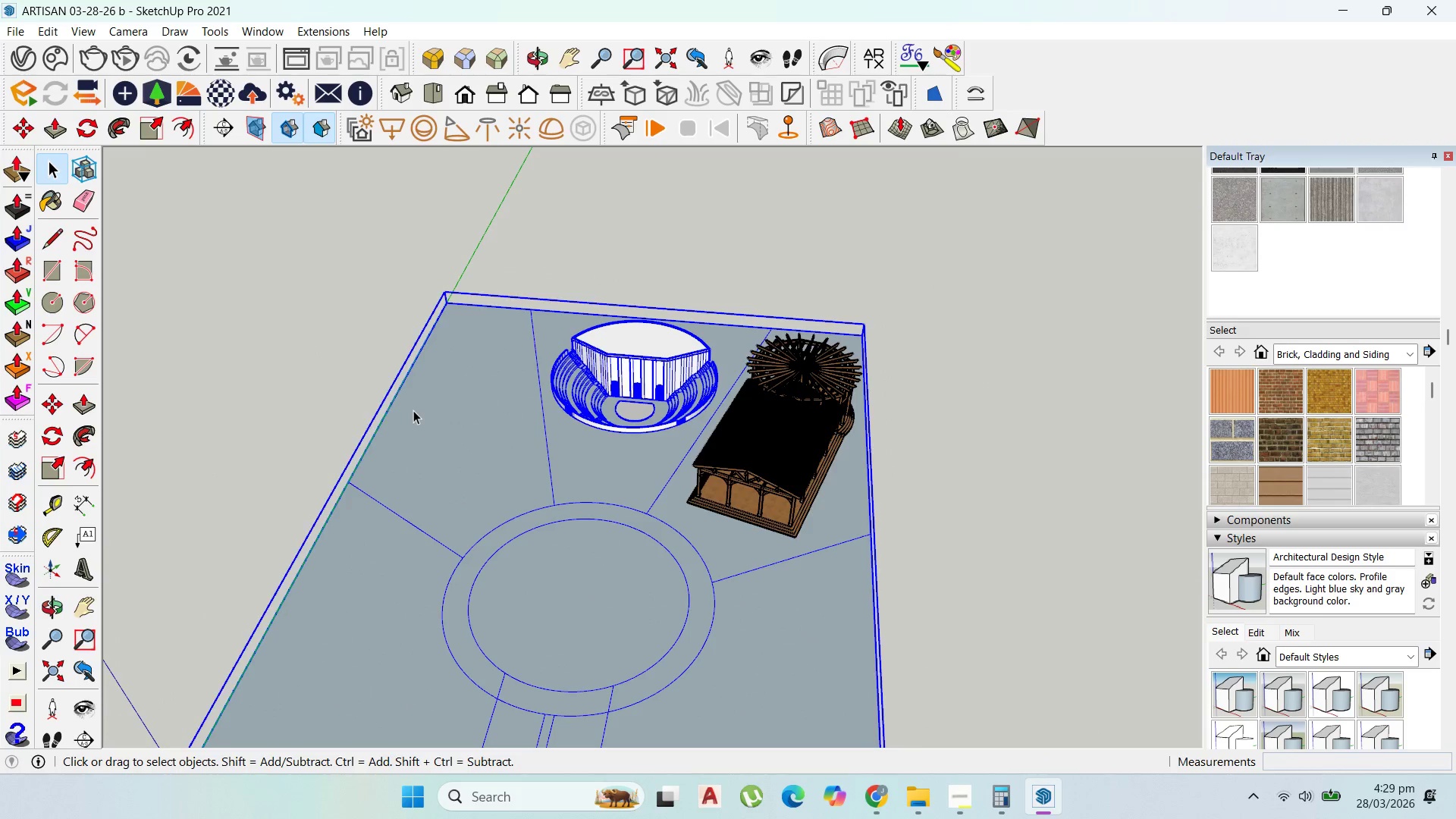 
triple_click([413, 410])
 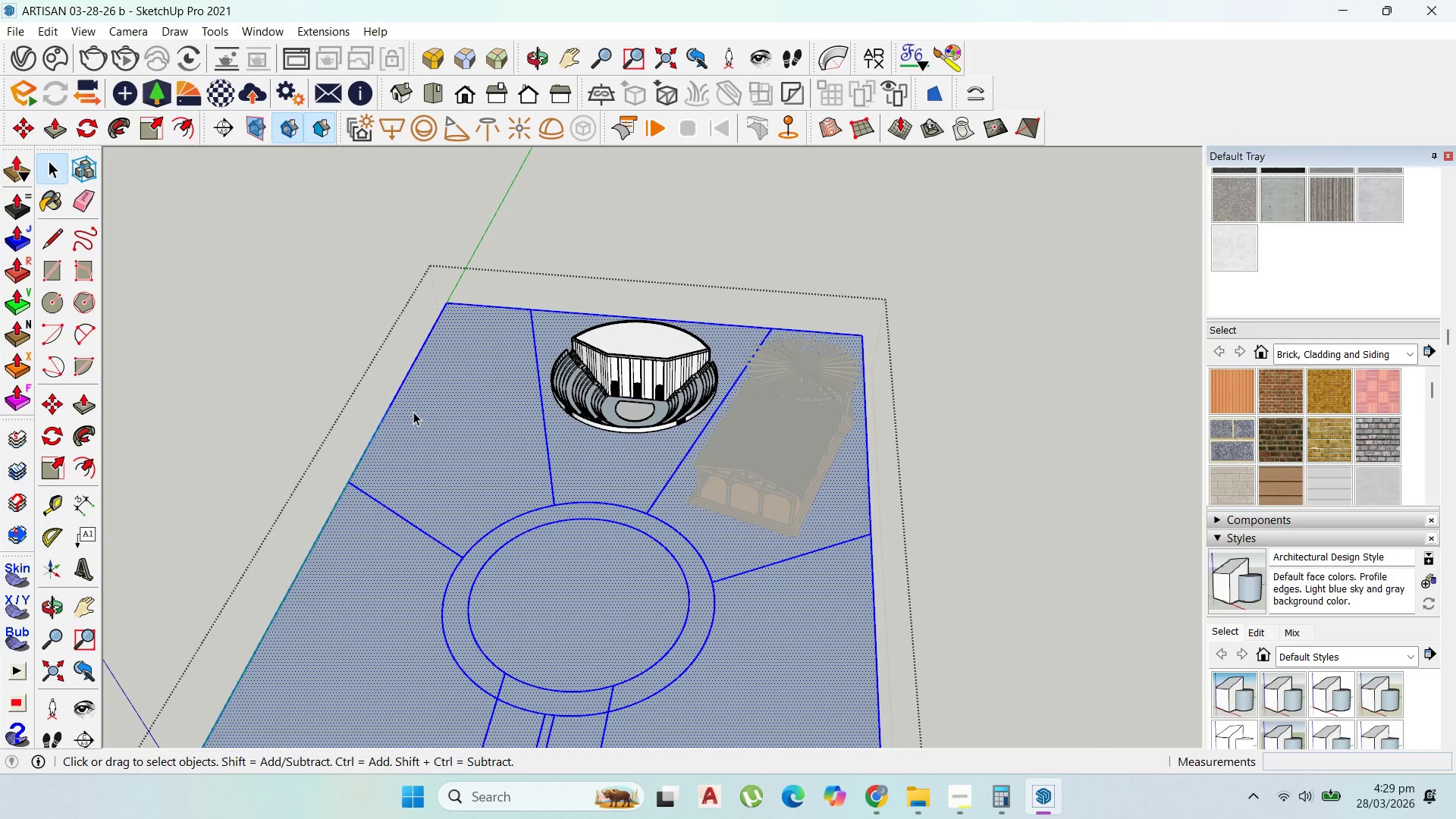 
triple_click([413, 412])
 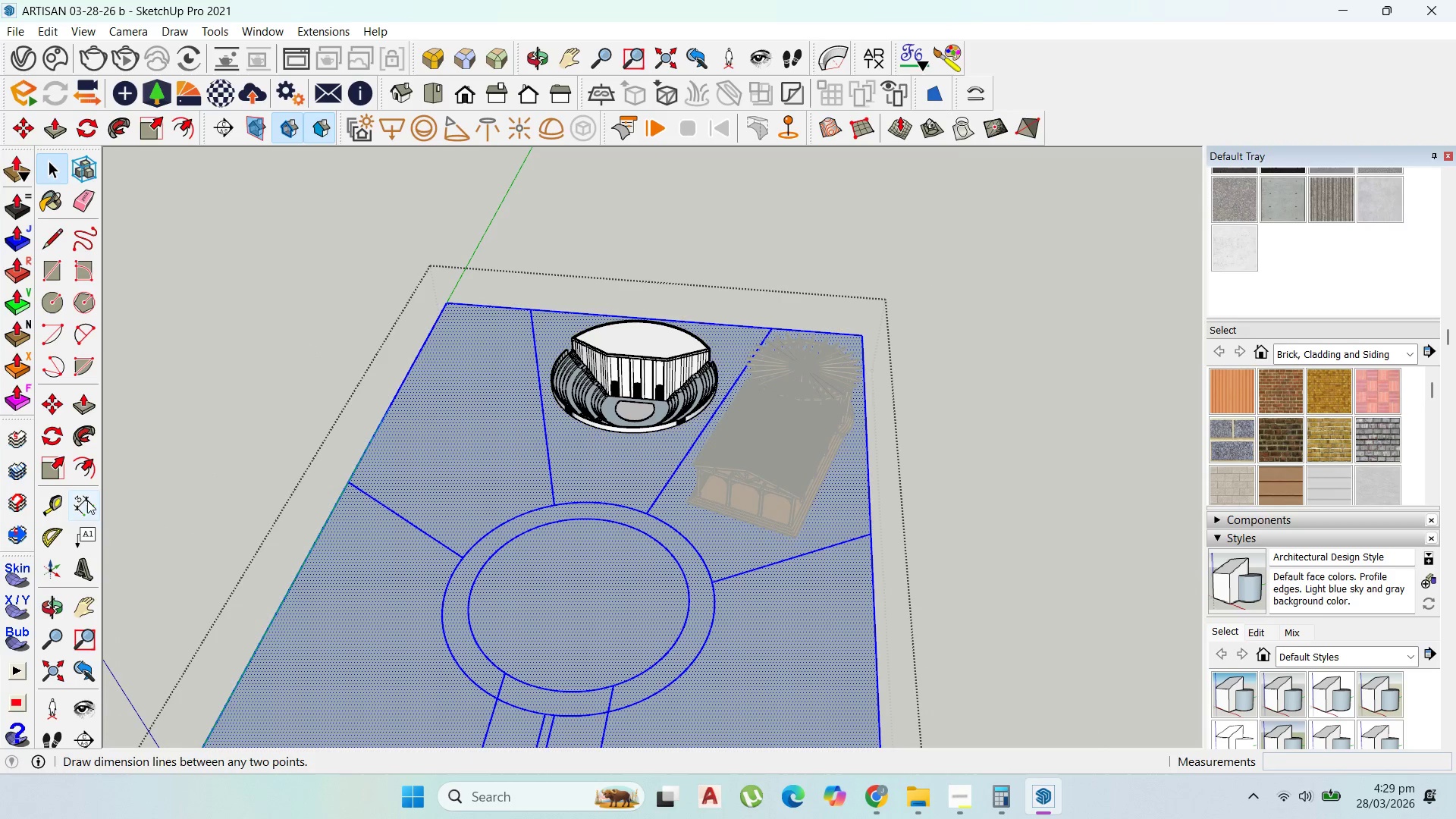 
left_click_drag(start_coordinate=[55, 502], to_coordinate=[70, 503])
 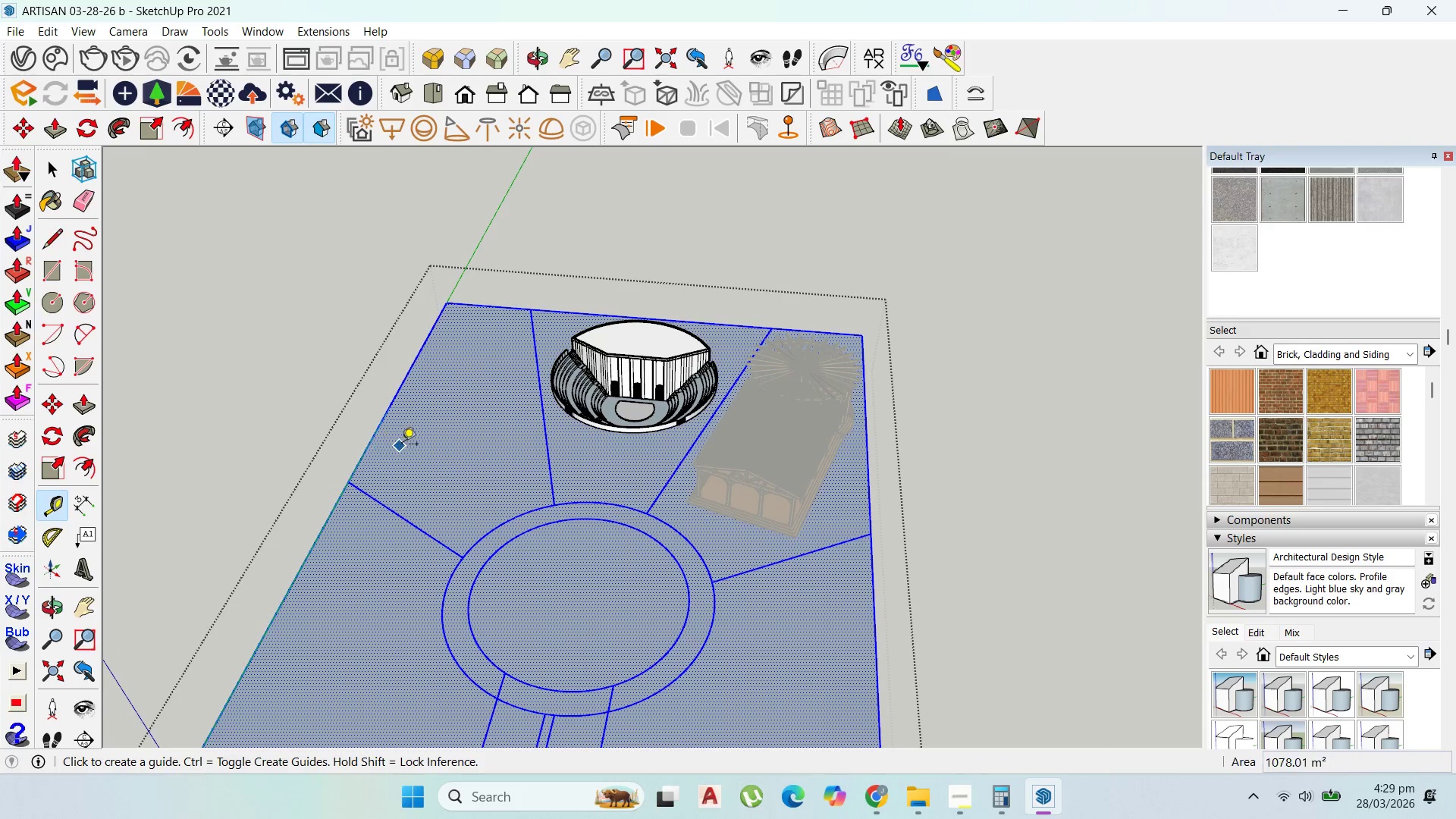 
left_click([372, 439])
 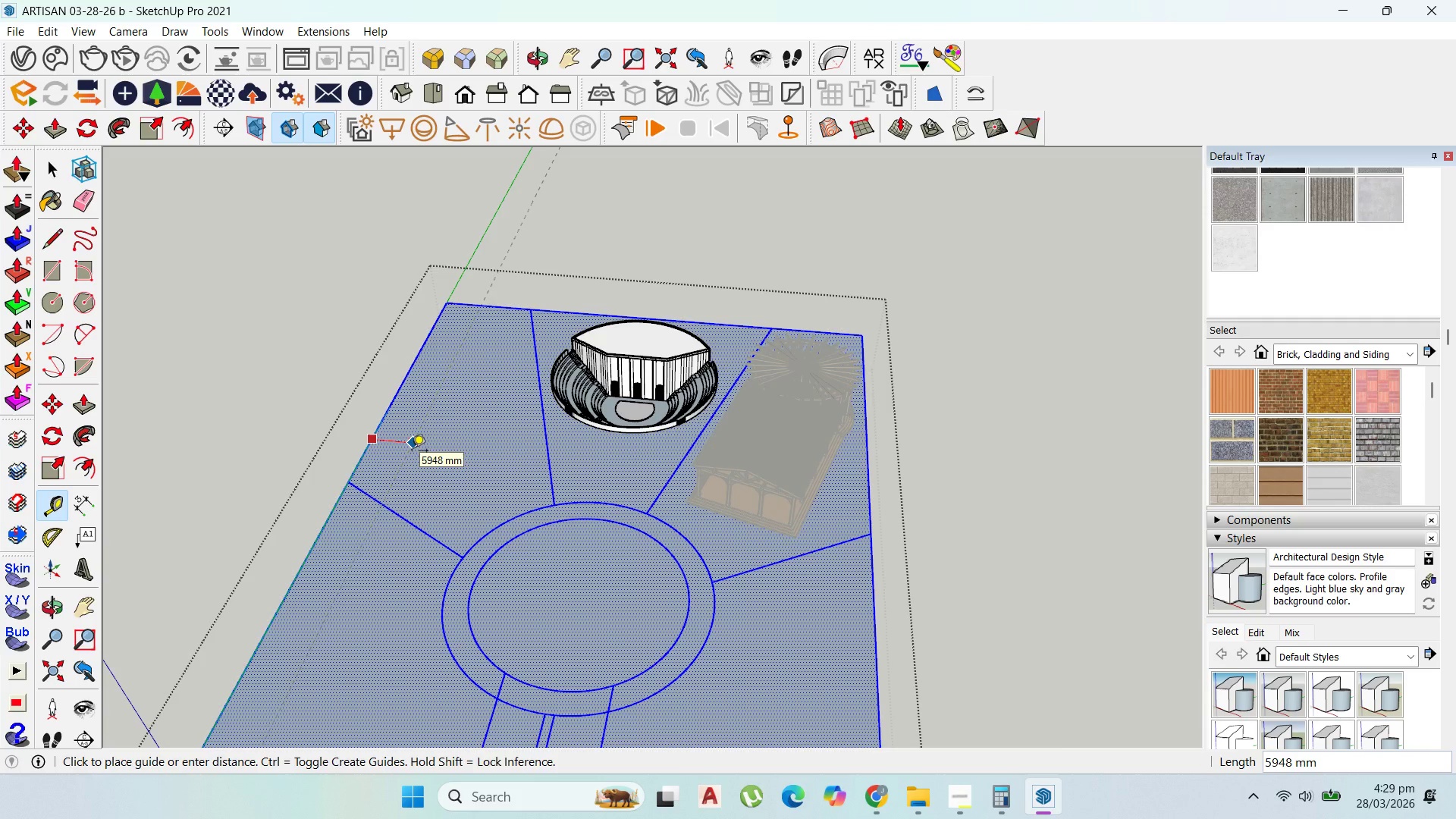 
wait(5.3)
 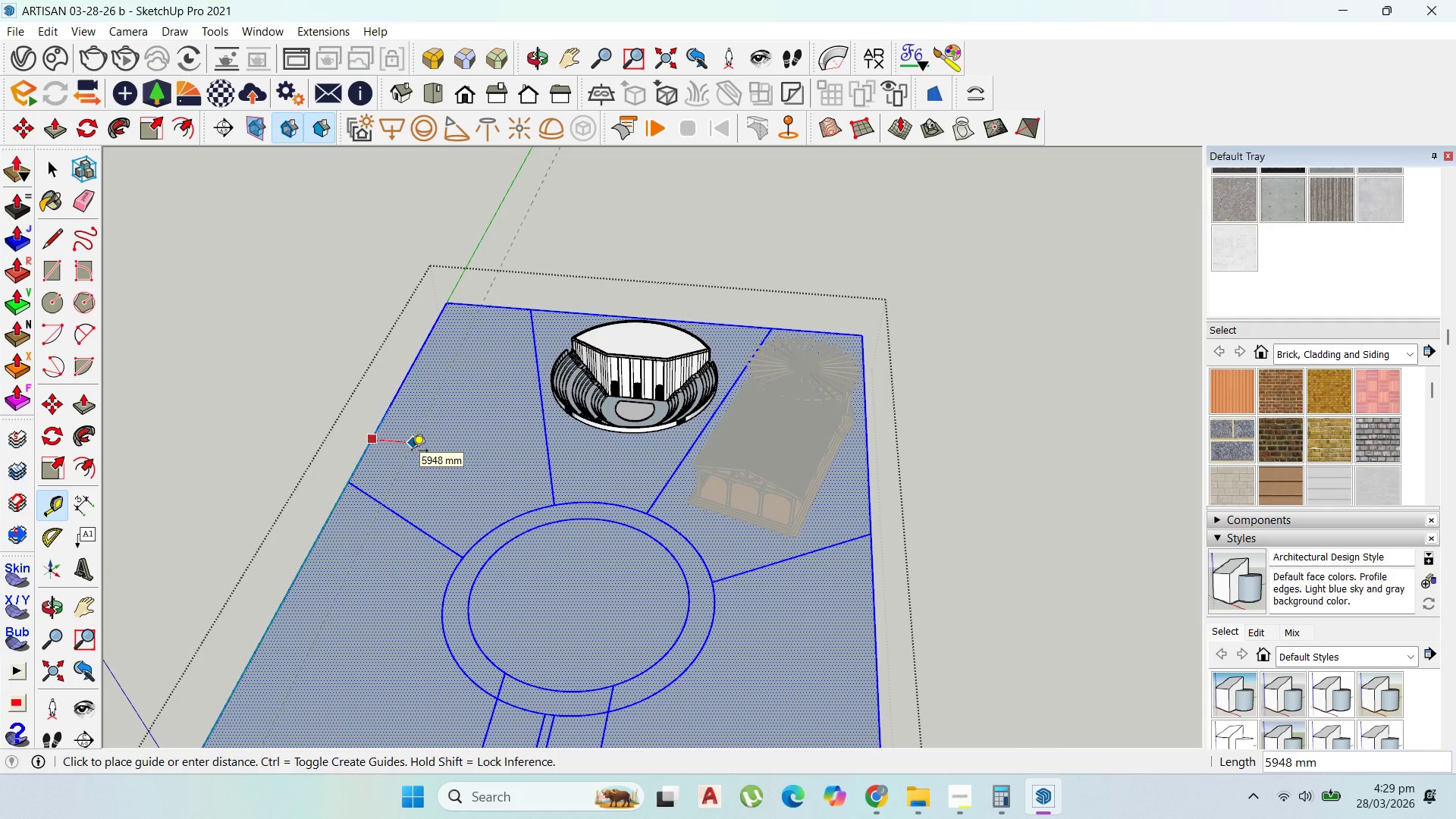 
type(3000)
 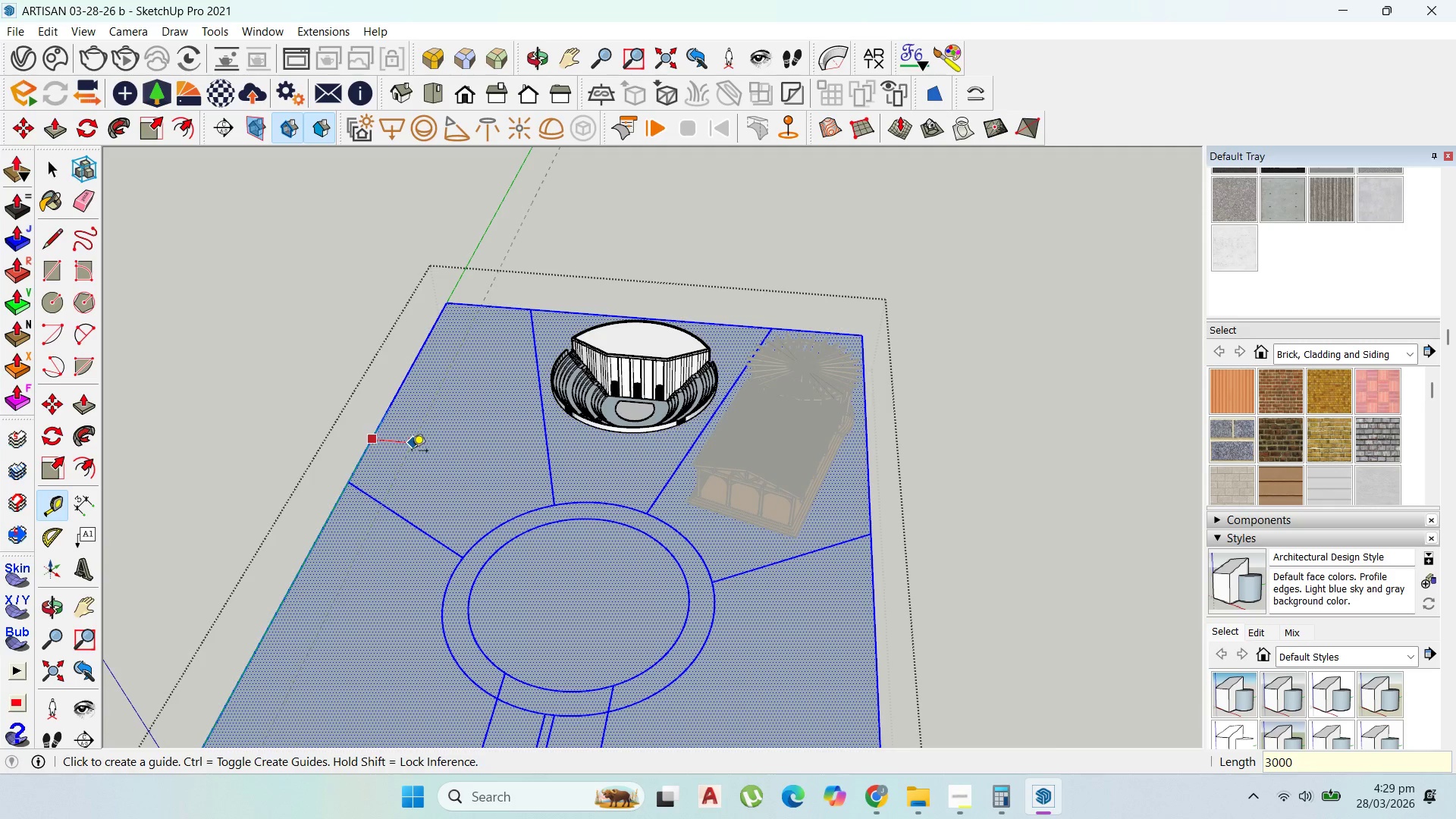 
key(Enter)
 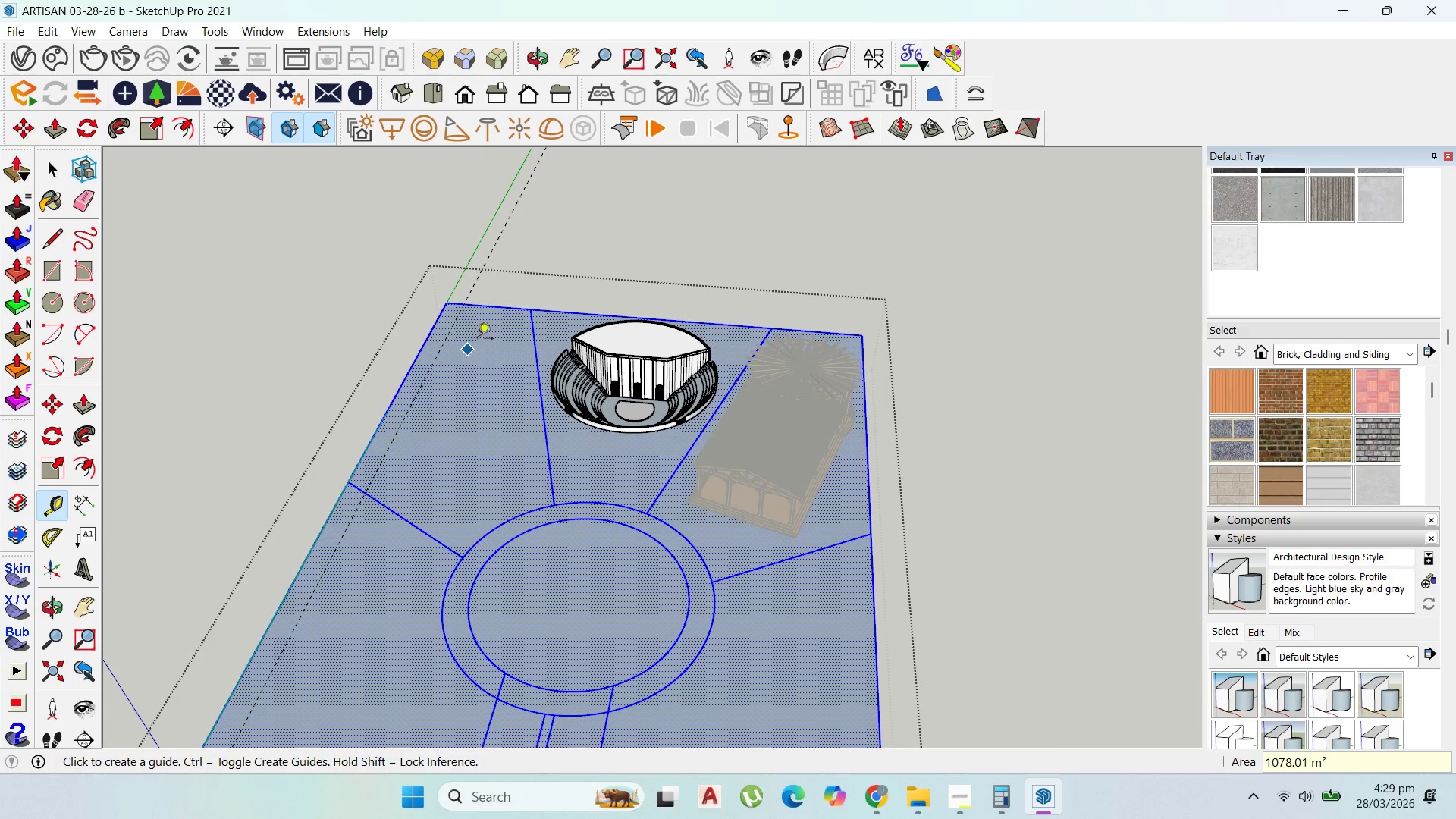 
scroll: coordinate [493, 296], scroll_direction: up, amount: 4.0
 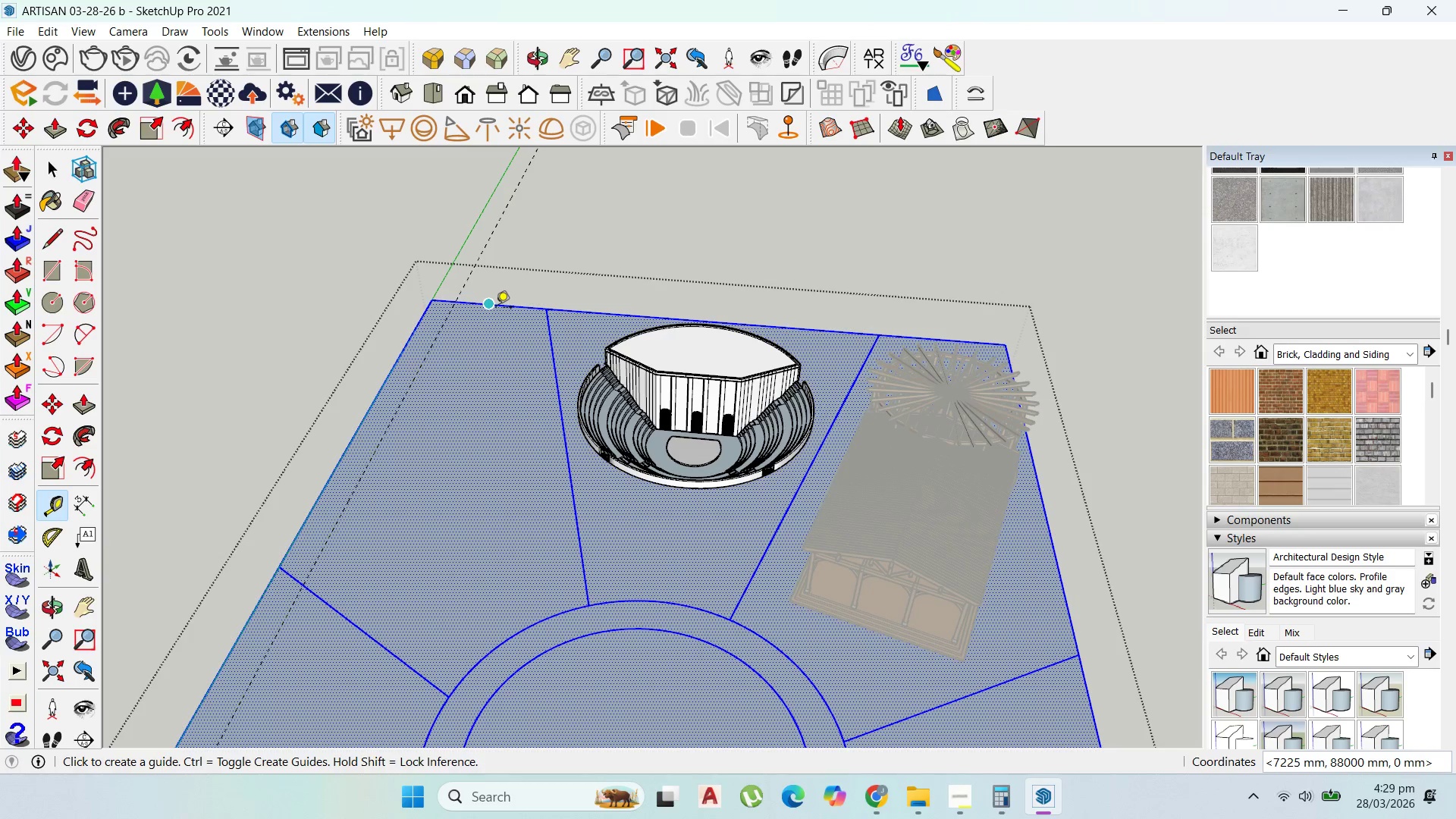 
left_click([496, 309])
 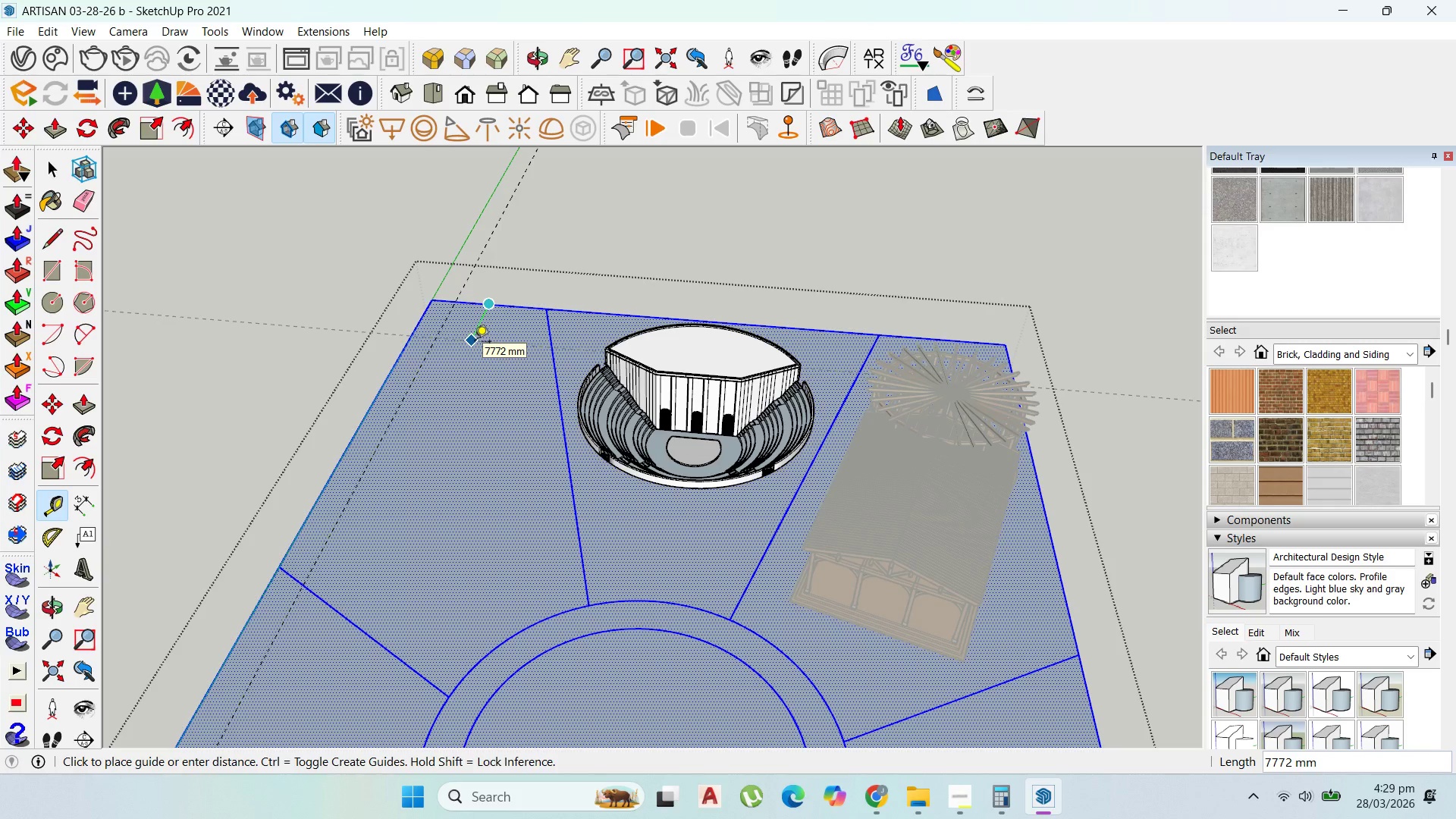 
type(300)
 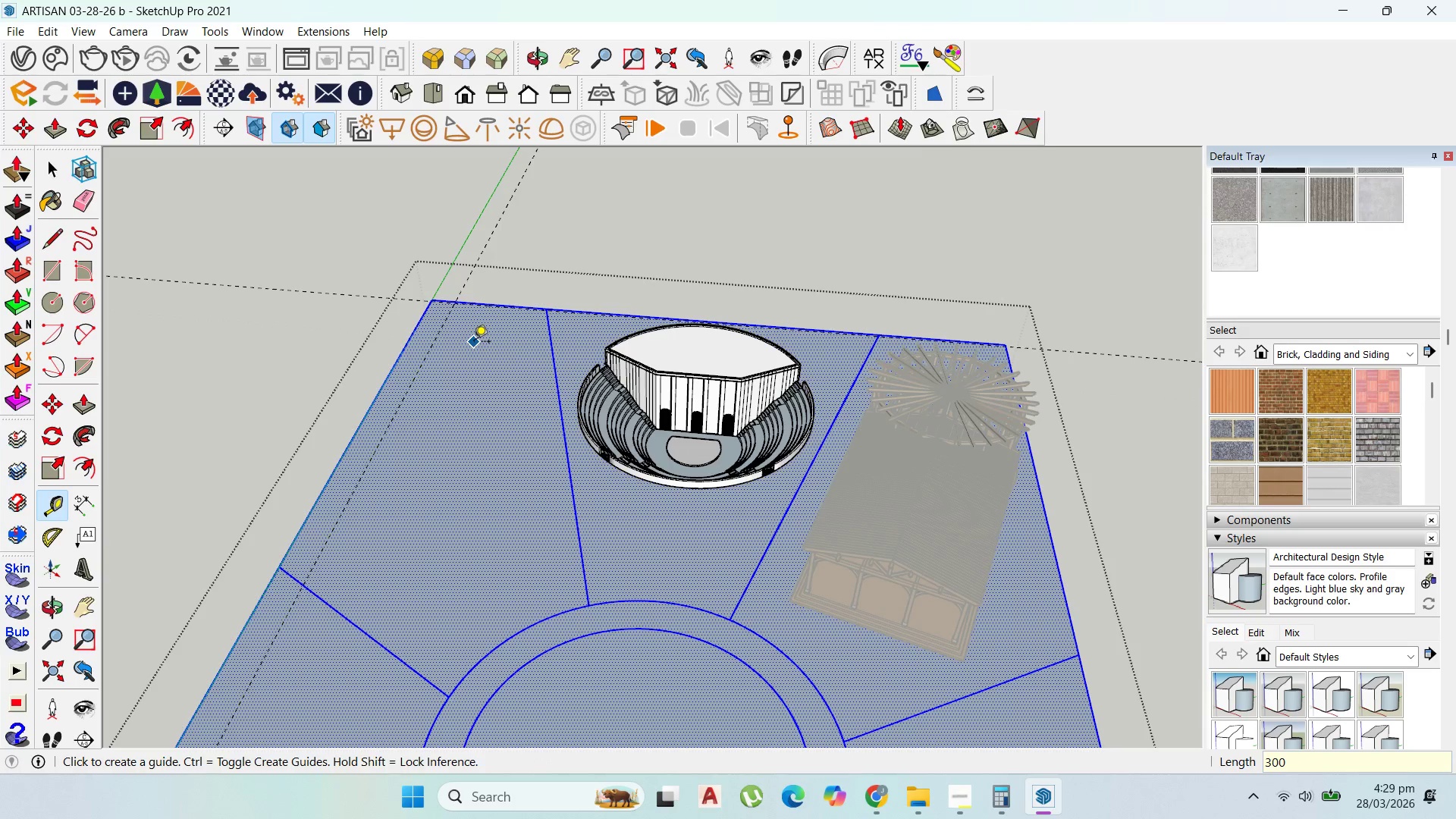 
key(Enter)
 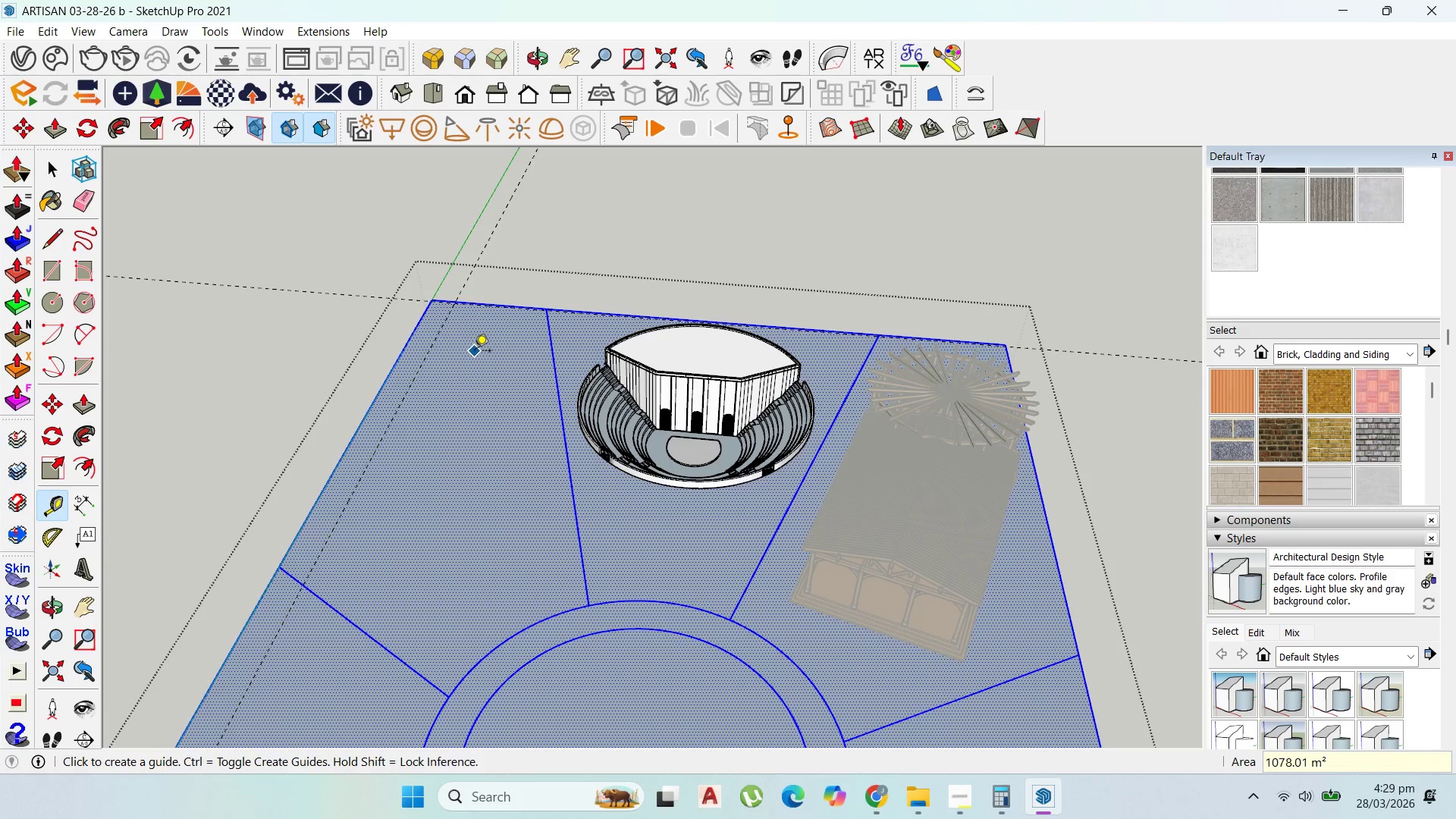 
key(Control+Z)
 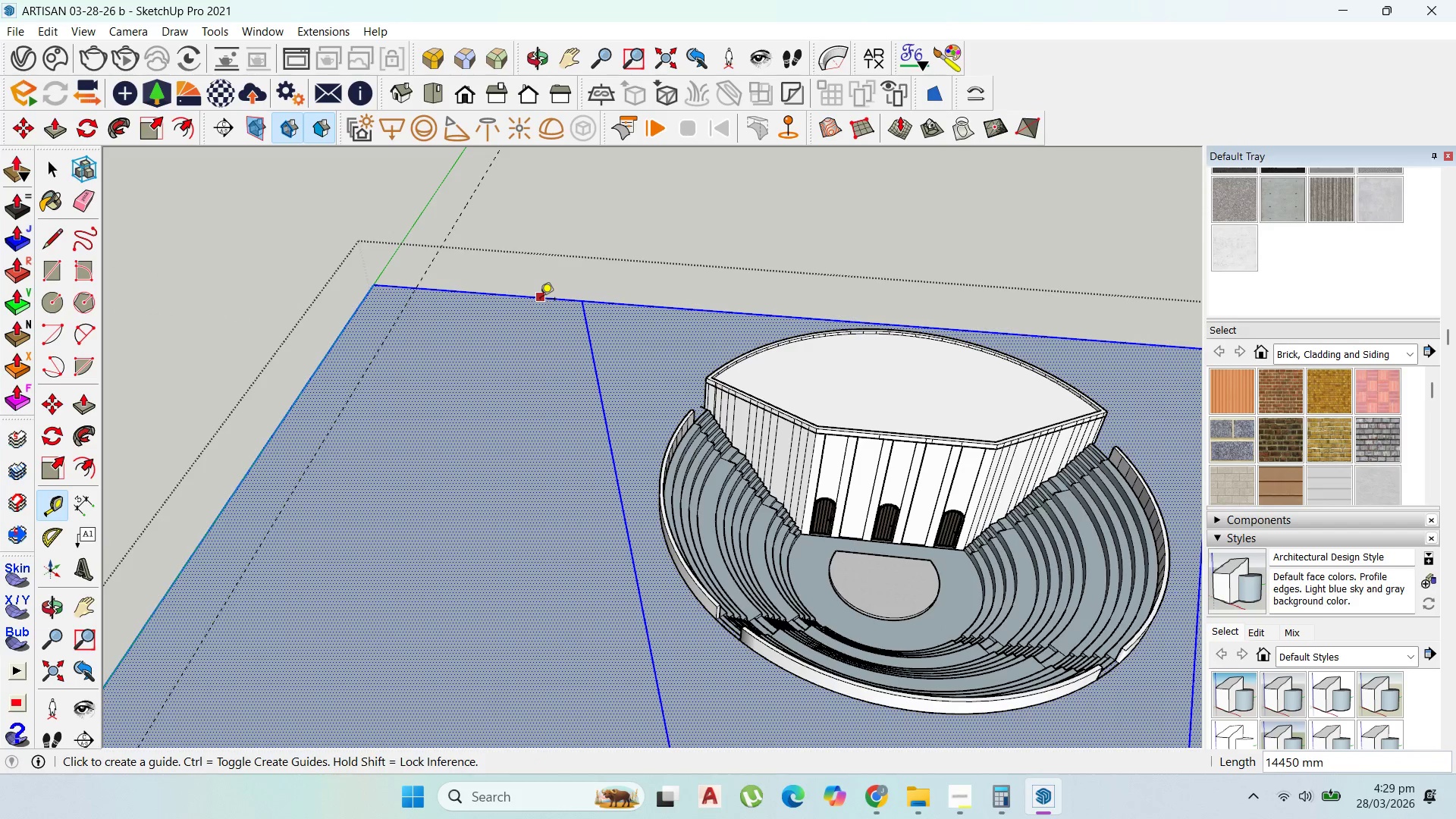 
left_click_drag(start_coordinate=[540, 300], to_coordinate=[539, 304])
 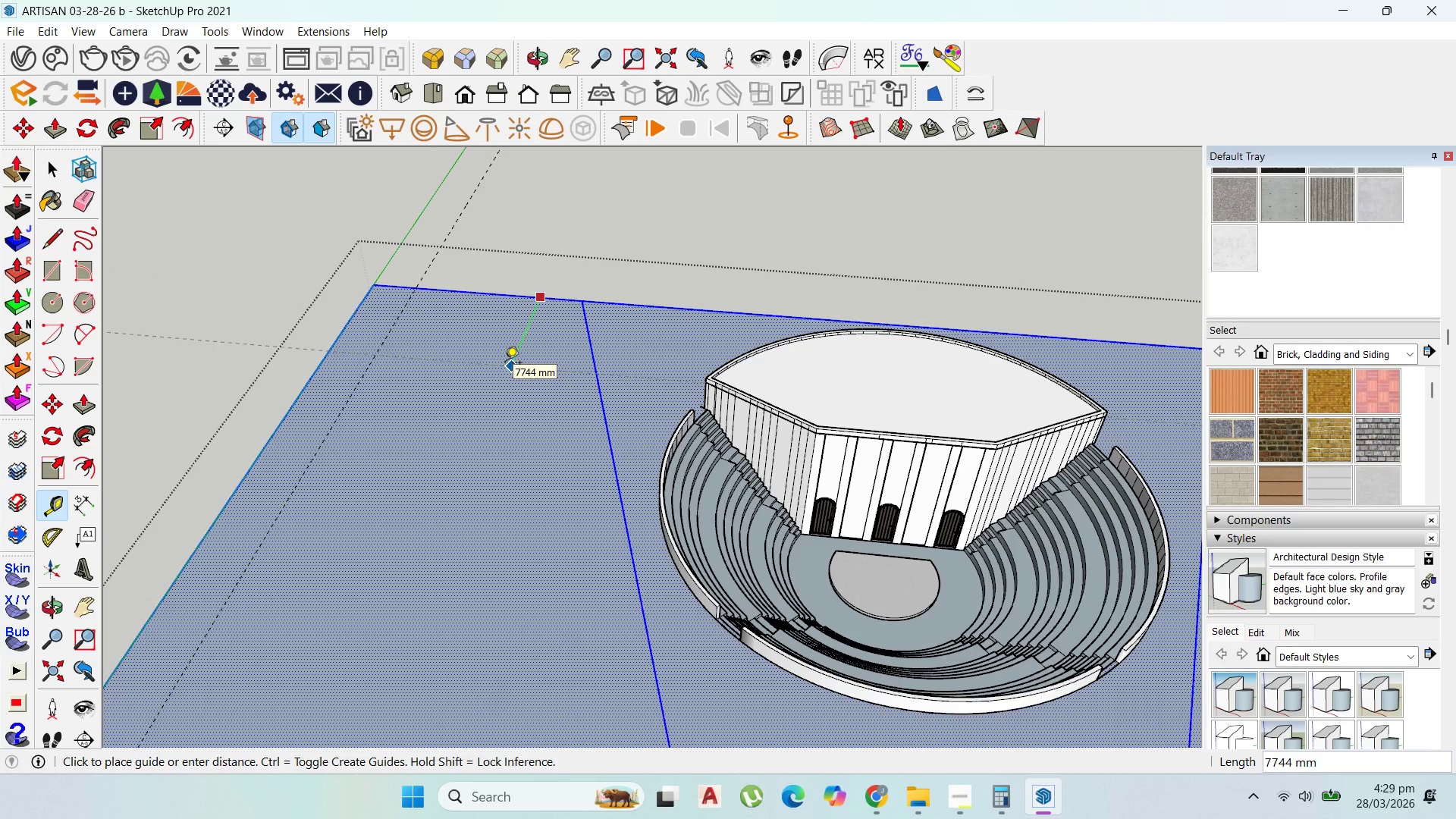 
scroll: coordinate [532, 303], scroll_direction: up, amount: 6.0
 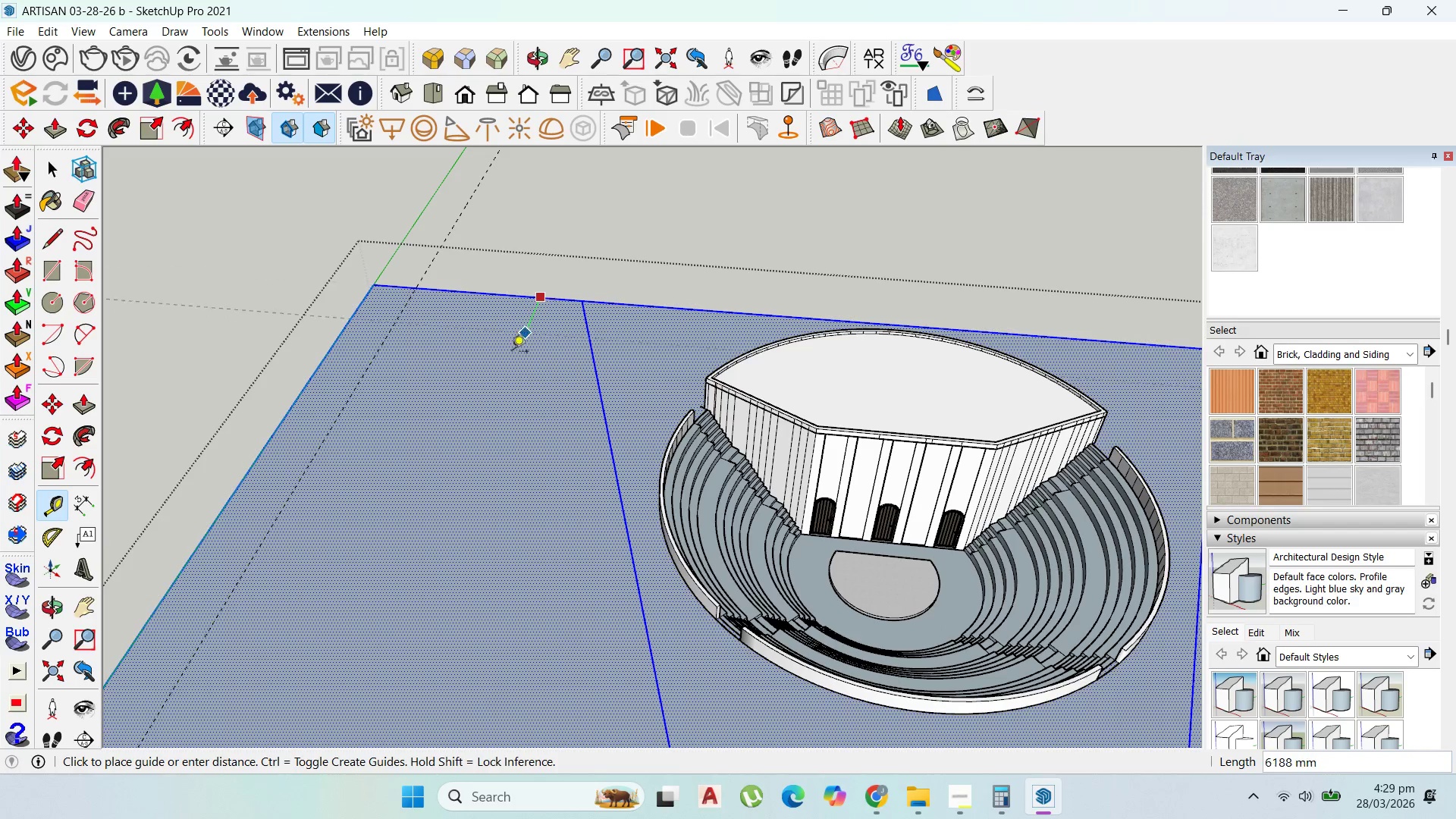 
type(3000)
 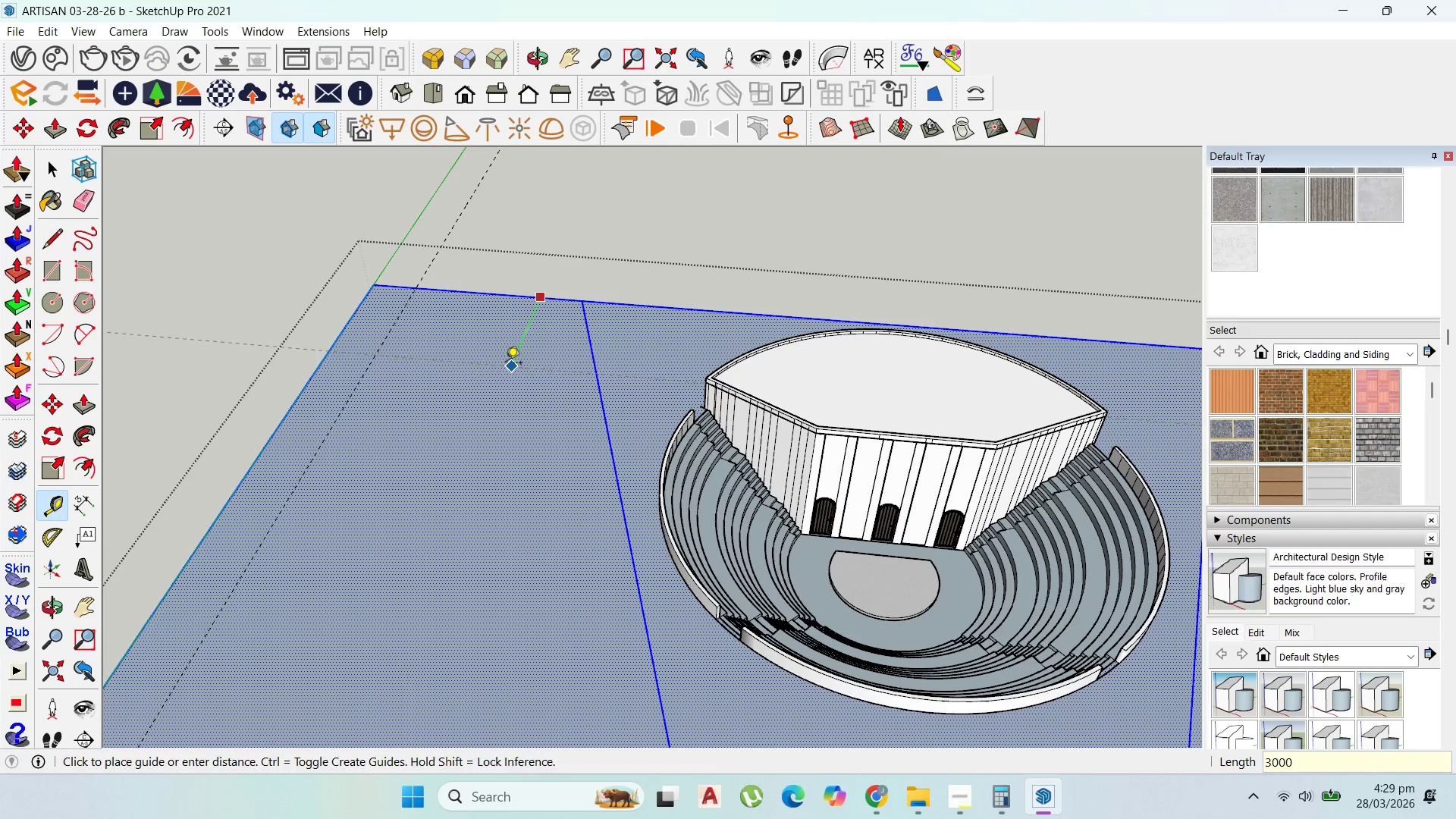 
key(Enter)
 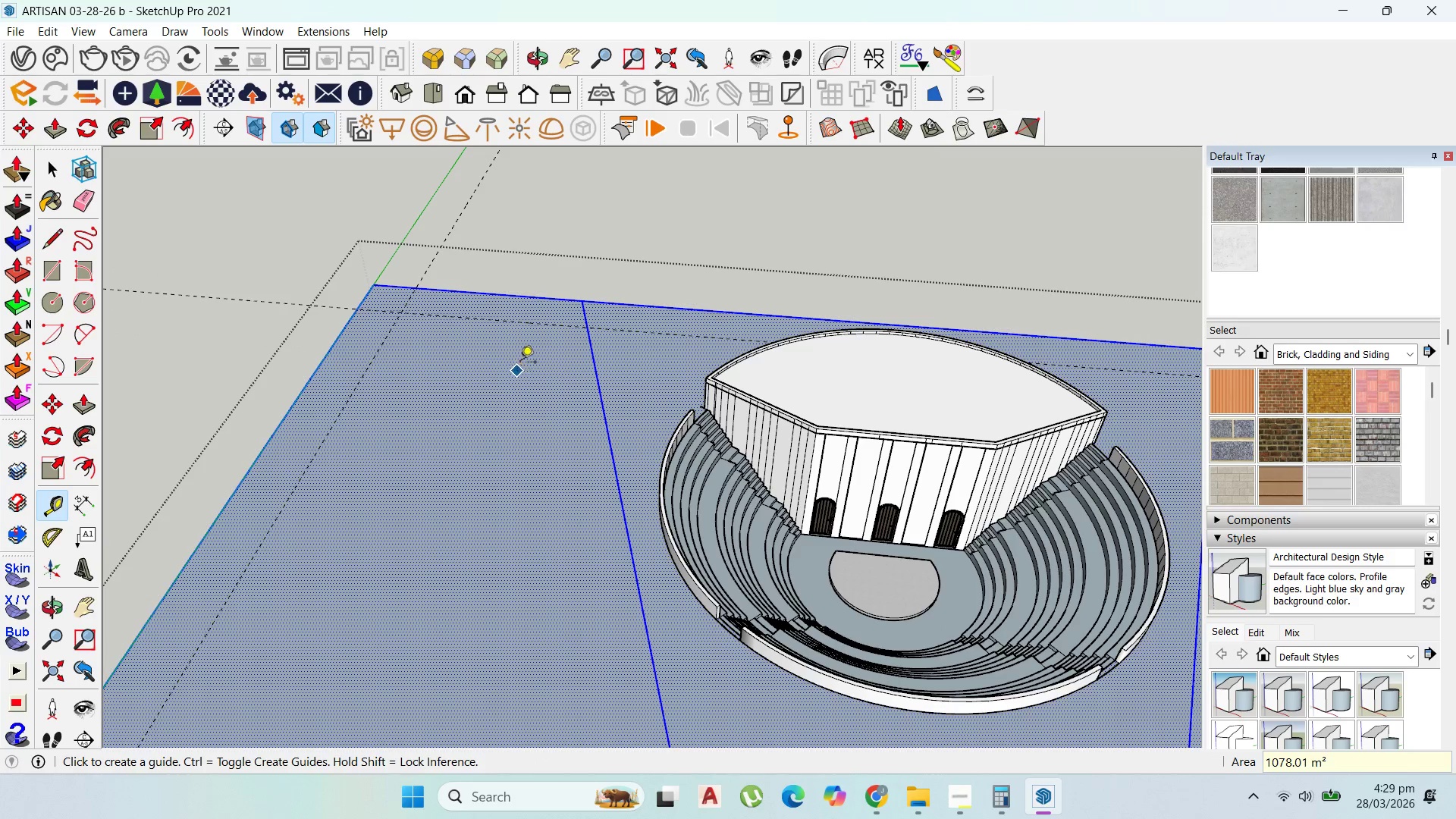 
scroll: coordinate [547, 346], scroll_direction: down, amount: 11.0
 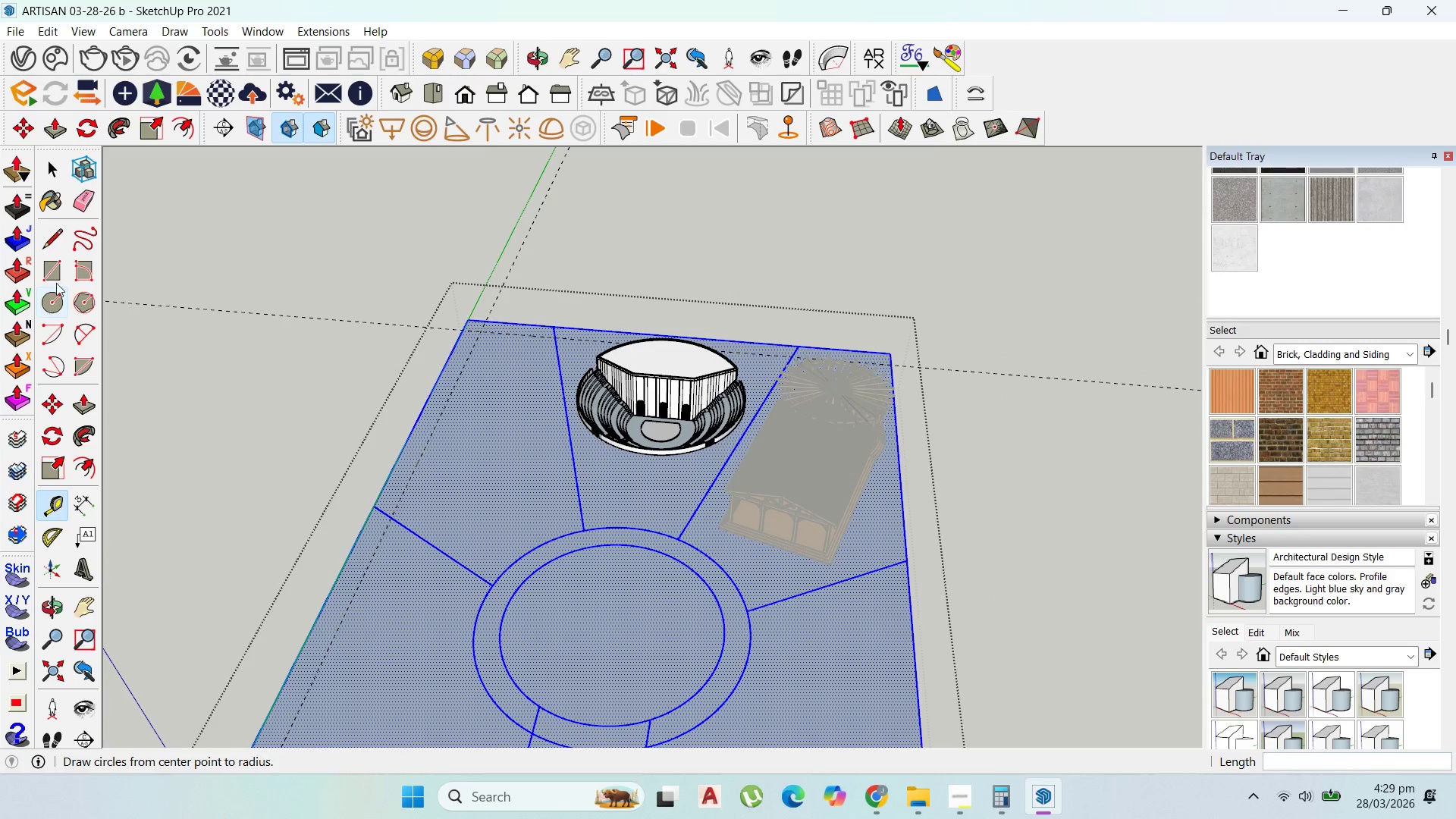 
left_click([58, 275])
 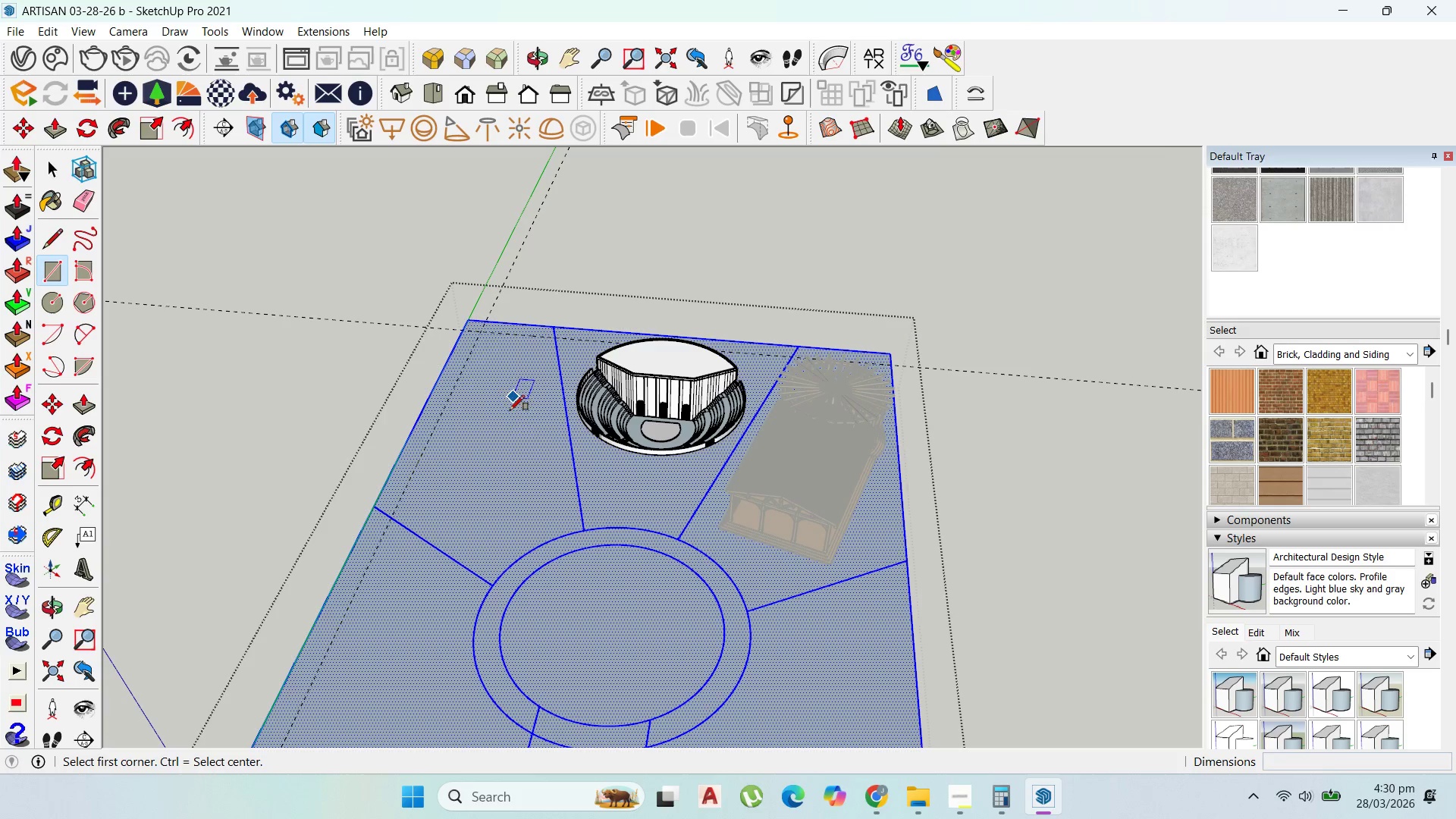 
wait(9.56)
 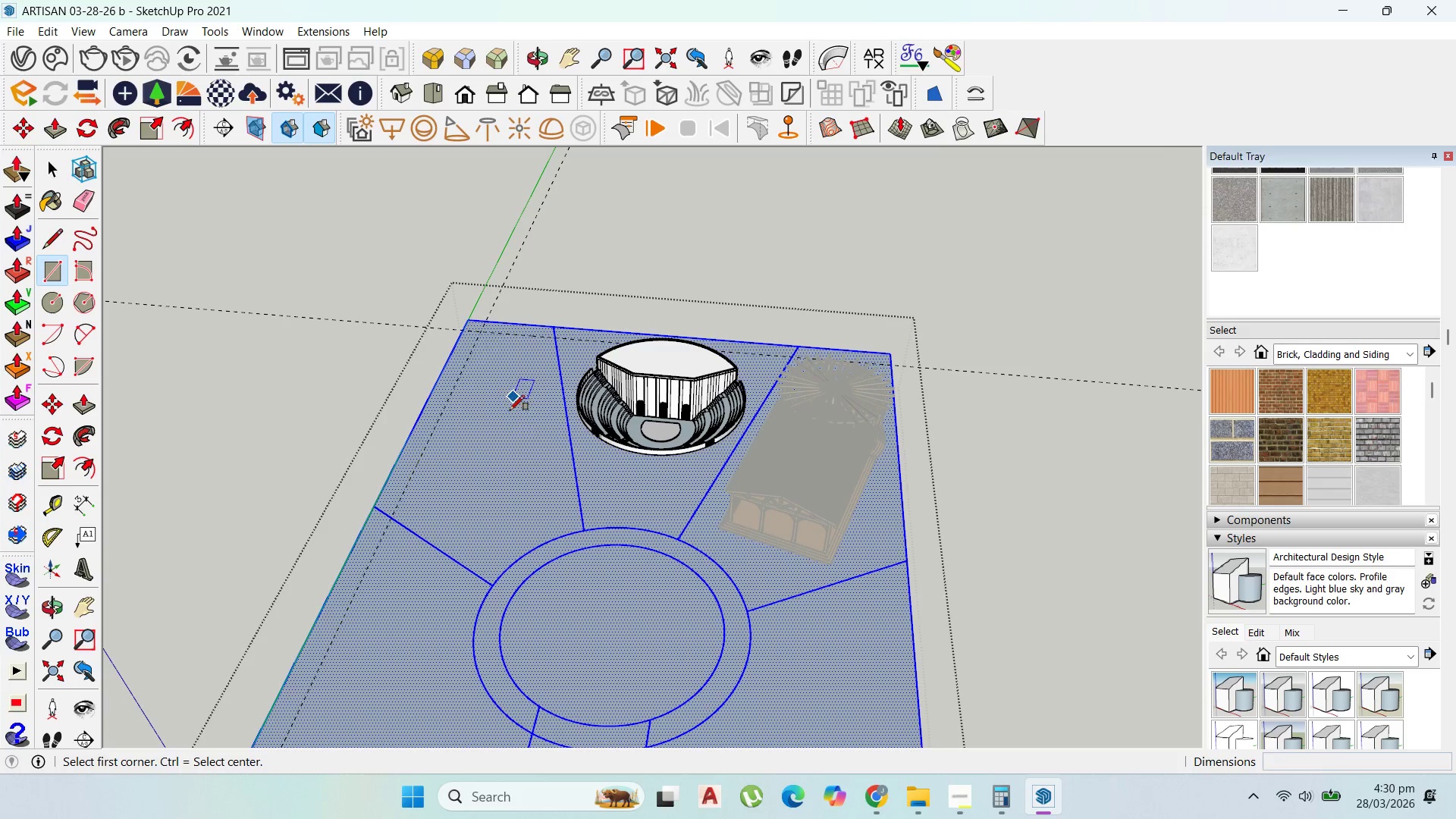 
left_click_drag(start_coordinate=[51, 236], to_coordinate=[60, 235])
 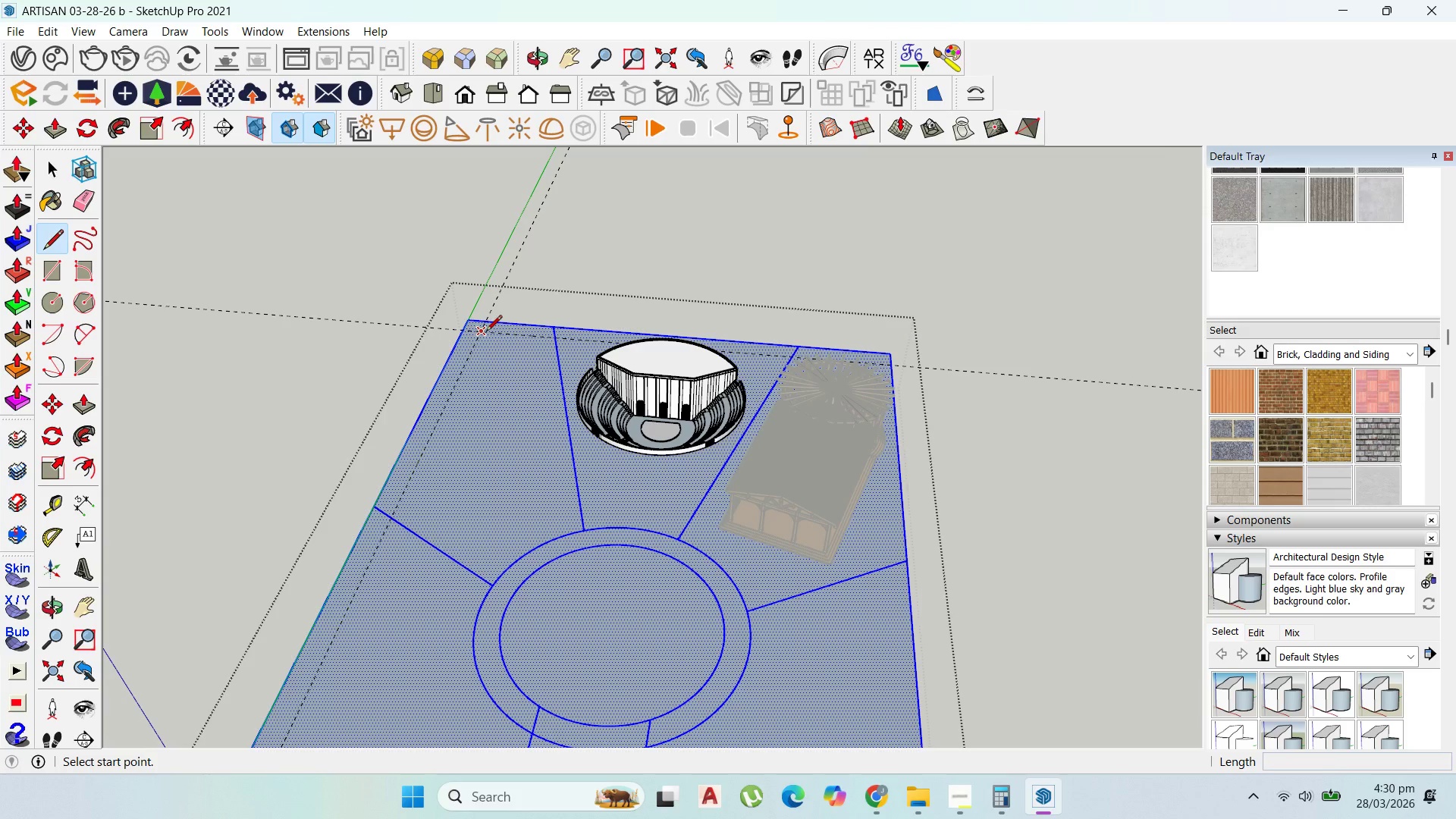 
left_click([483, 332])
 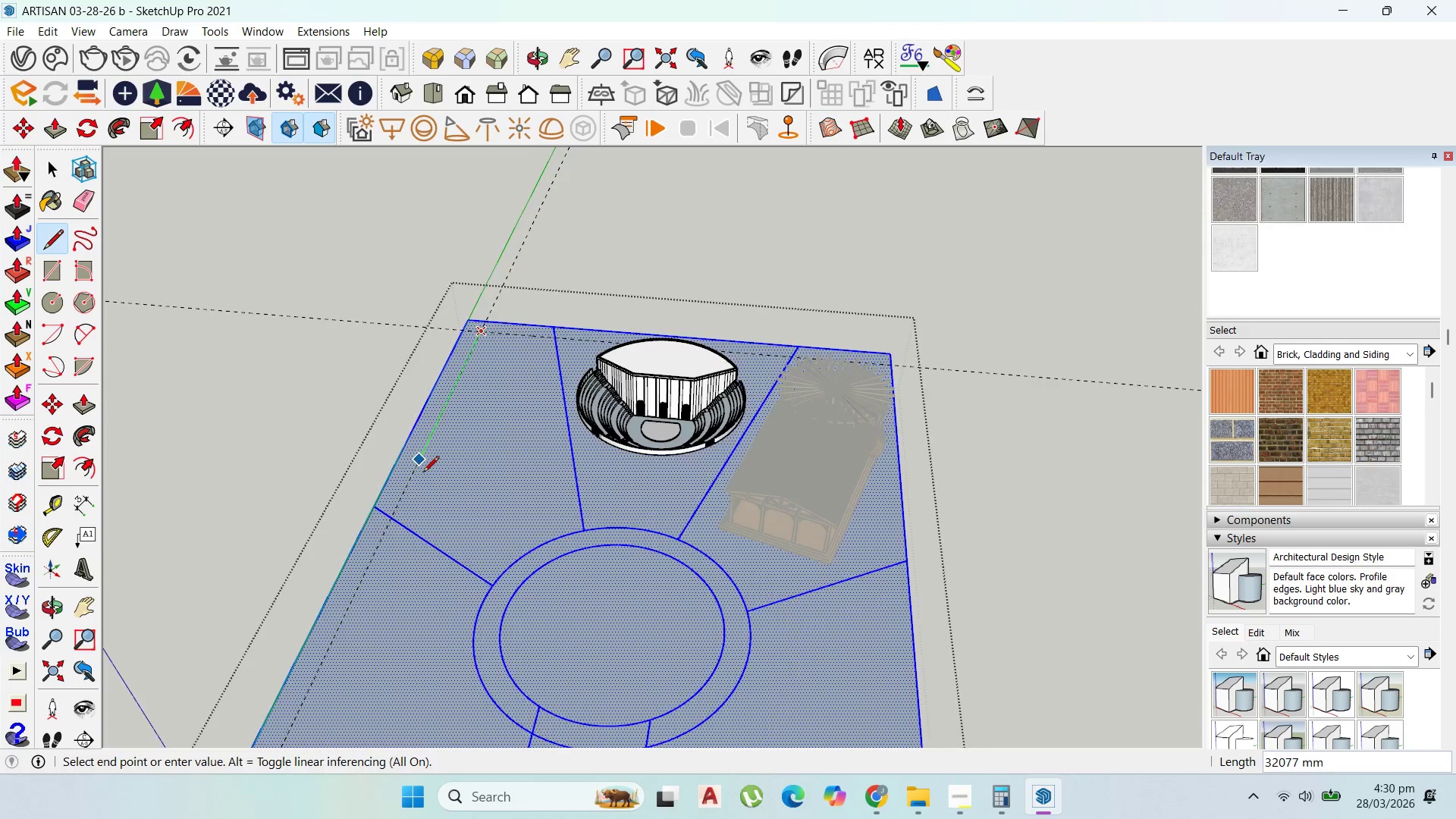 
scroll: coordinate [414, 488], scroll_direction: up, amount: 2.0
 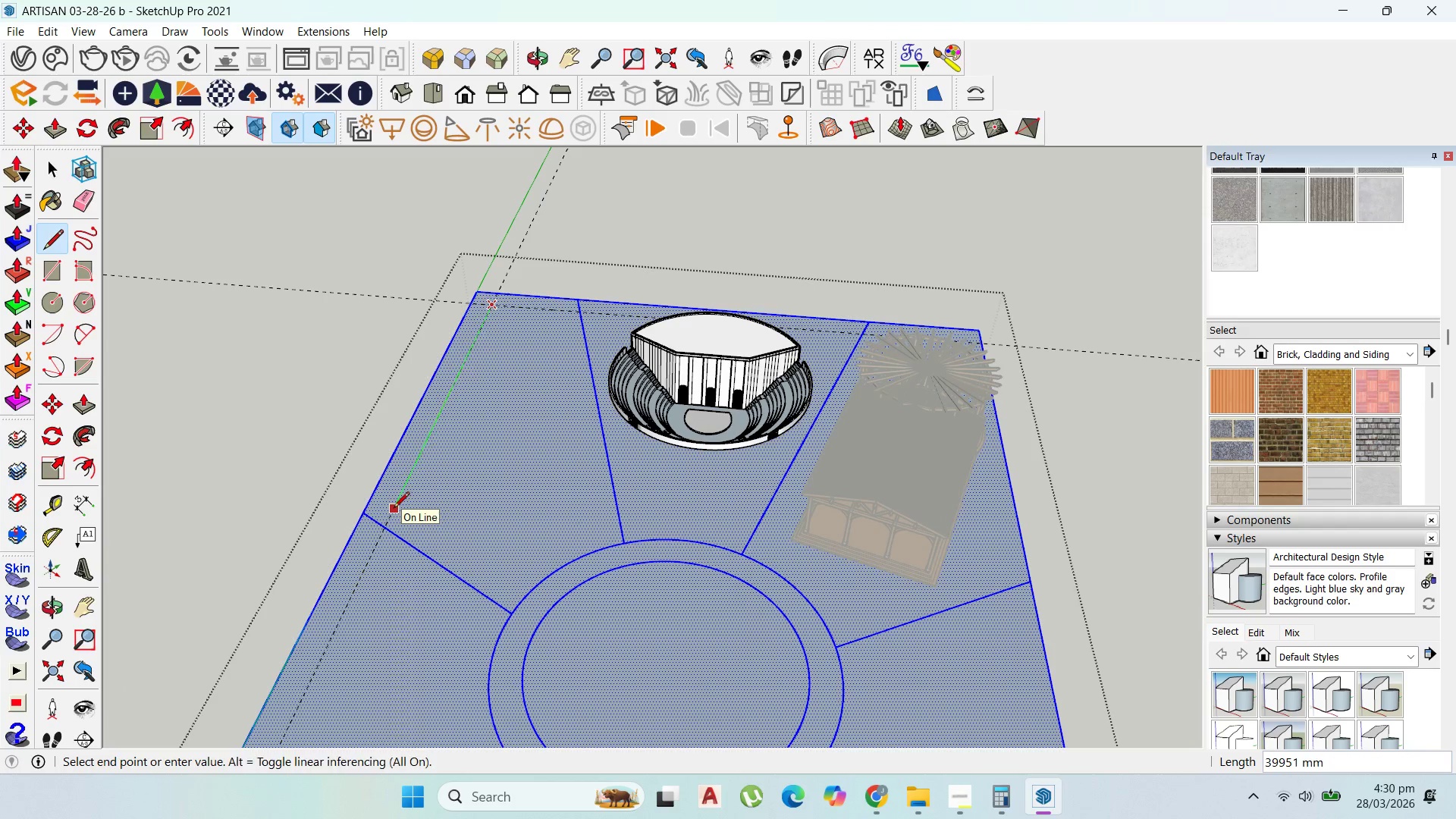 
left_click([394, 509])
 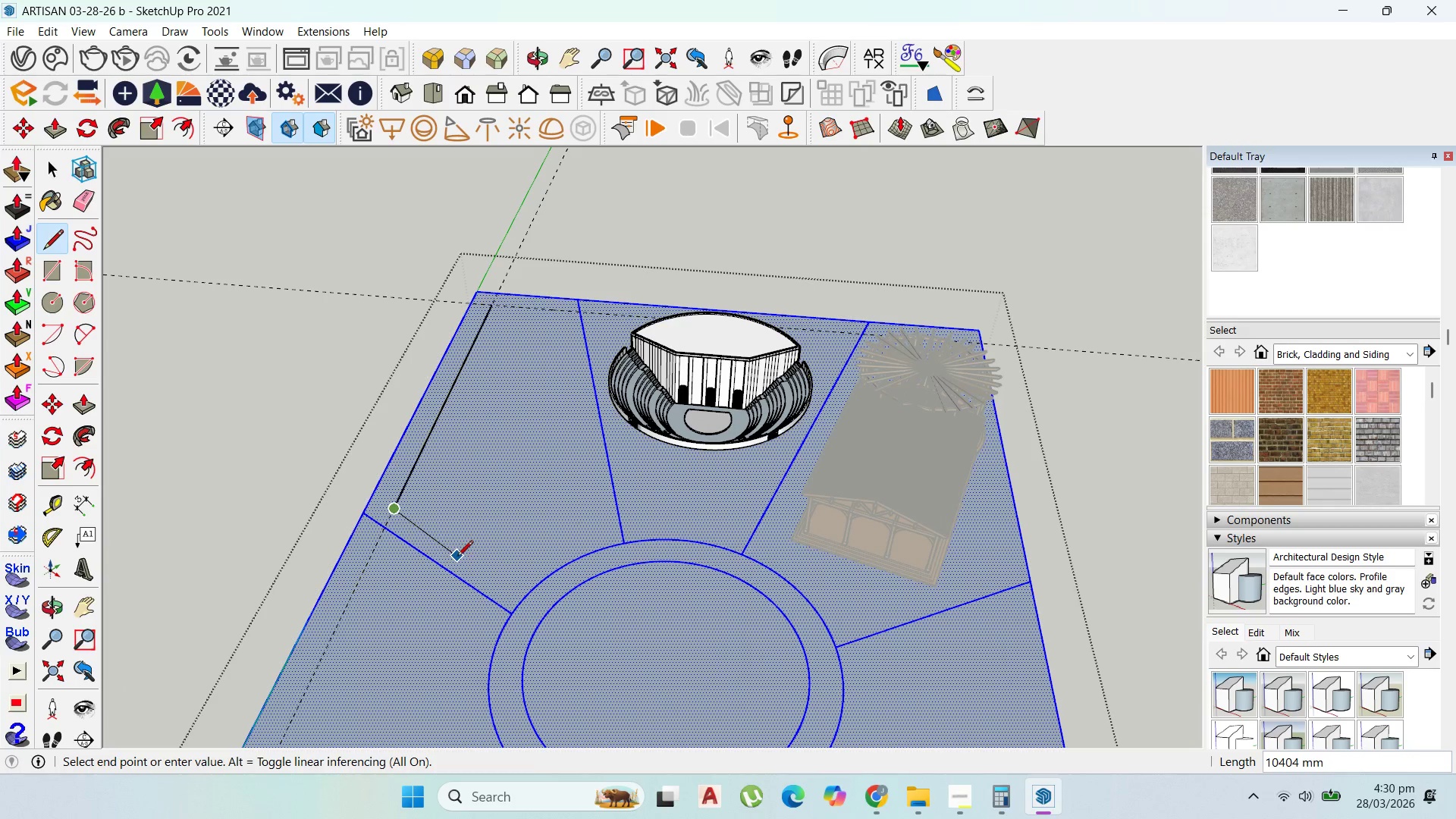 
key(Escape)
 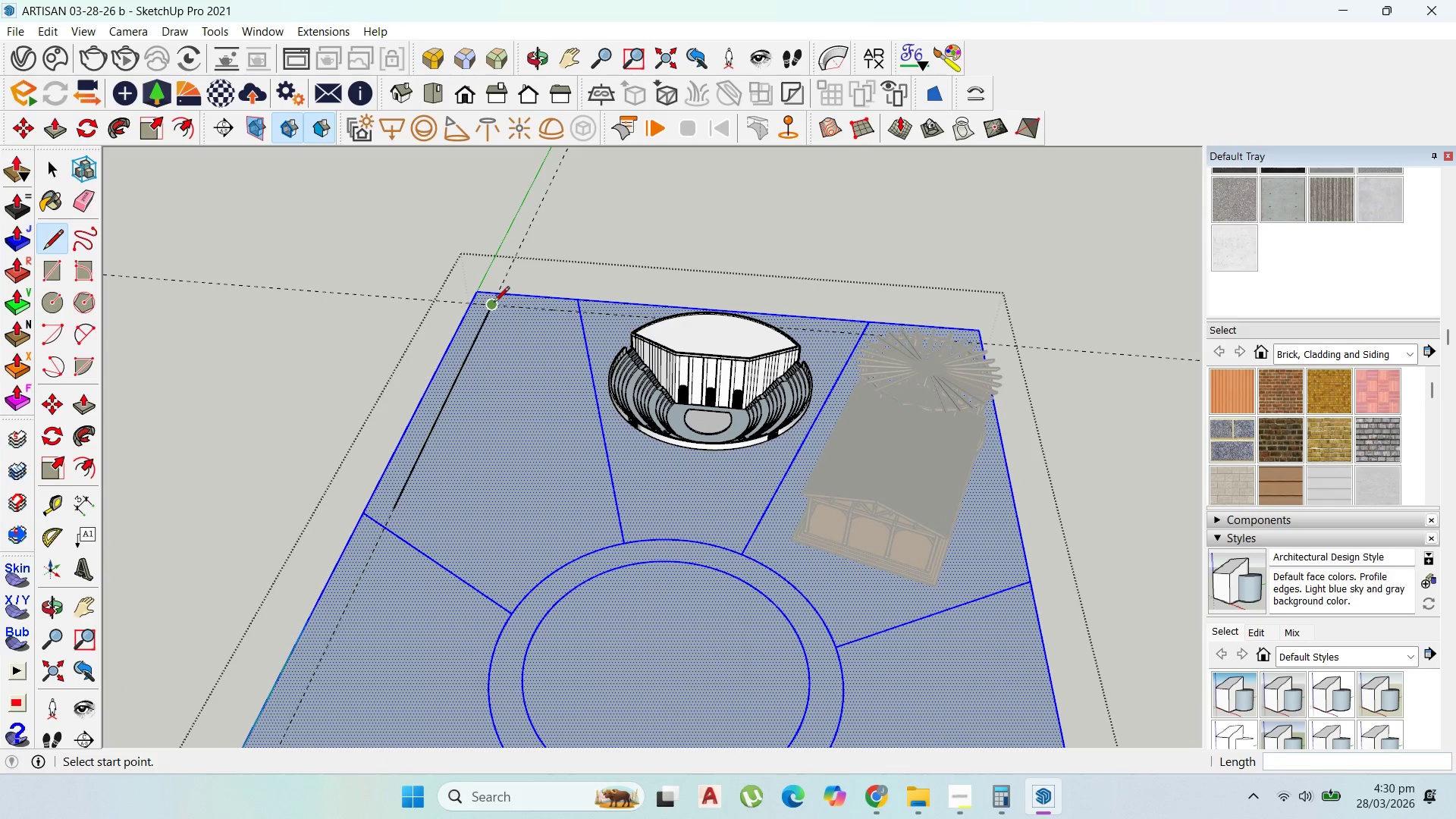 
left_click_drag(start_coordinate=[492, 303], to_coordinate=[497, 303])
 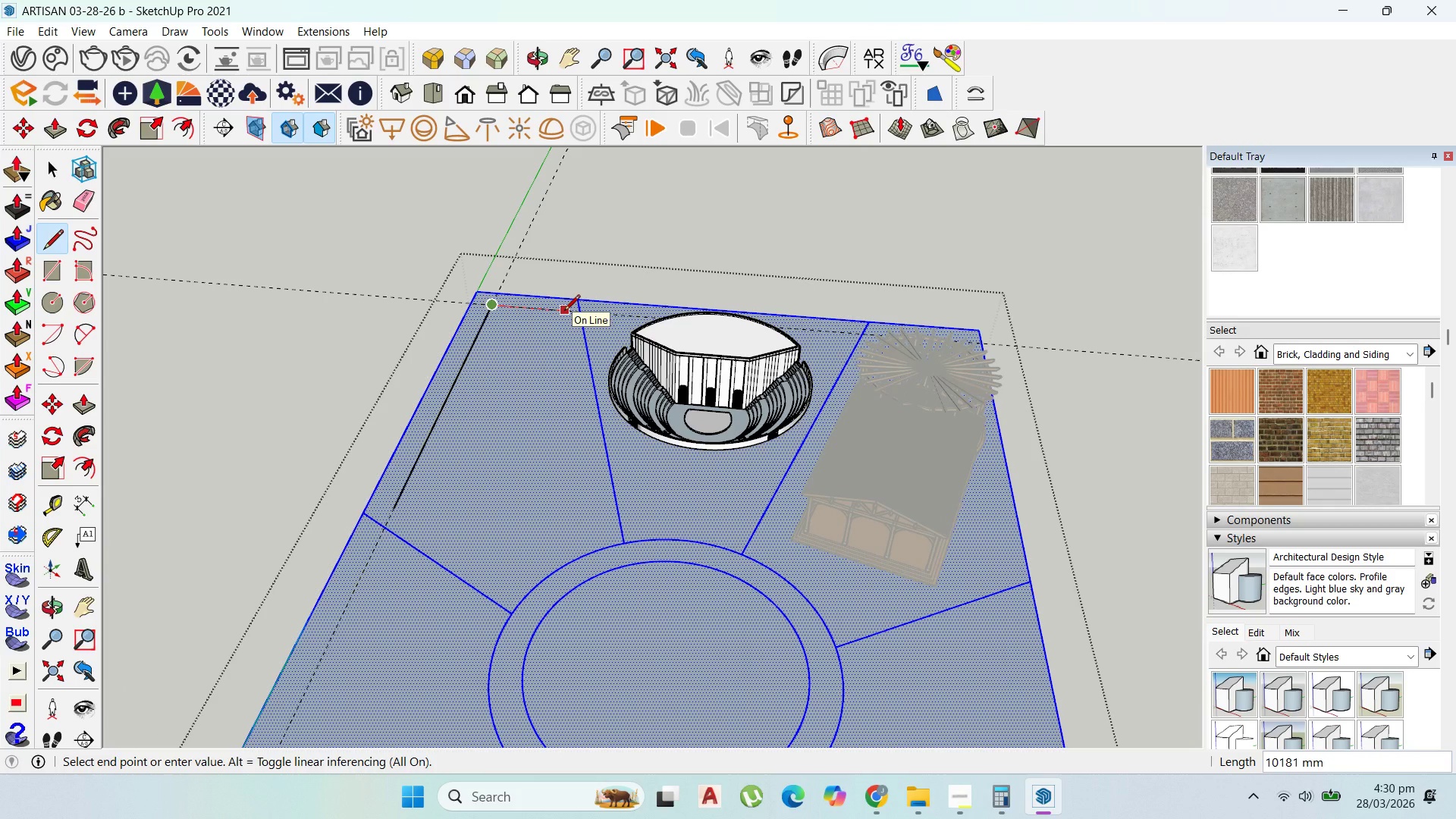 
left_click([564, 312])
 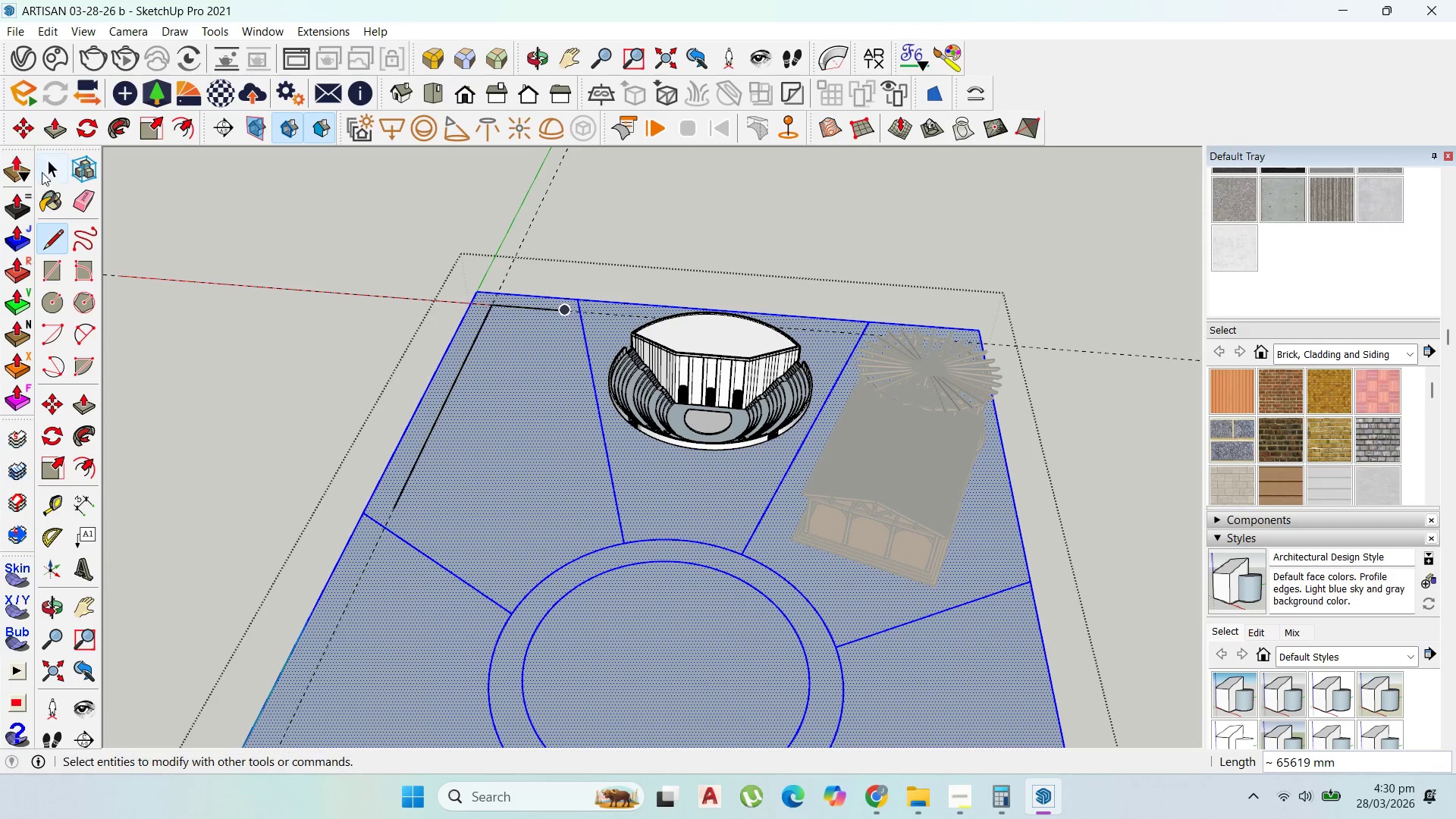 
left_click_drag(start_coordinate=[45, 165], to_coordinate=[54, 165])
 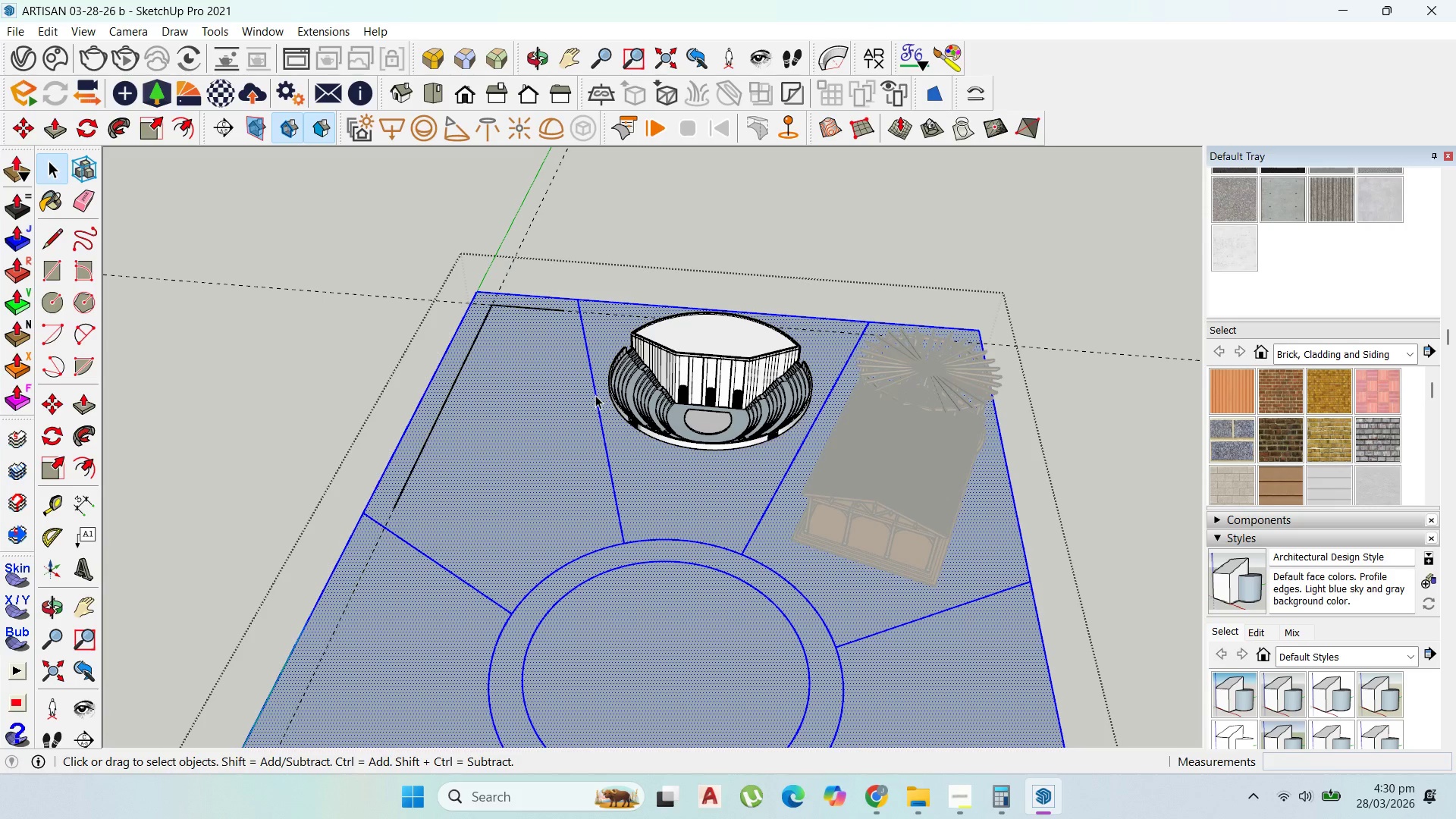 
left_click([595, 395])
 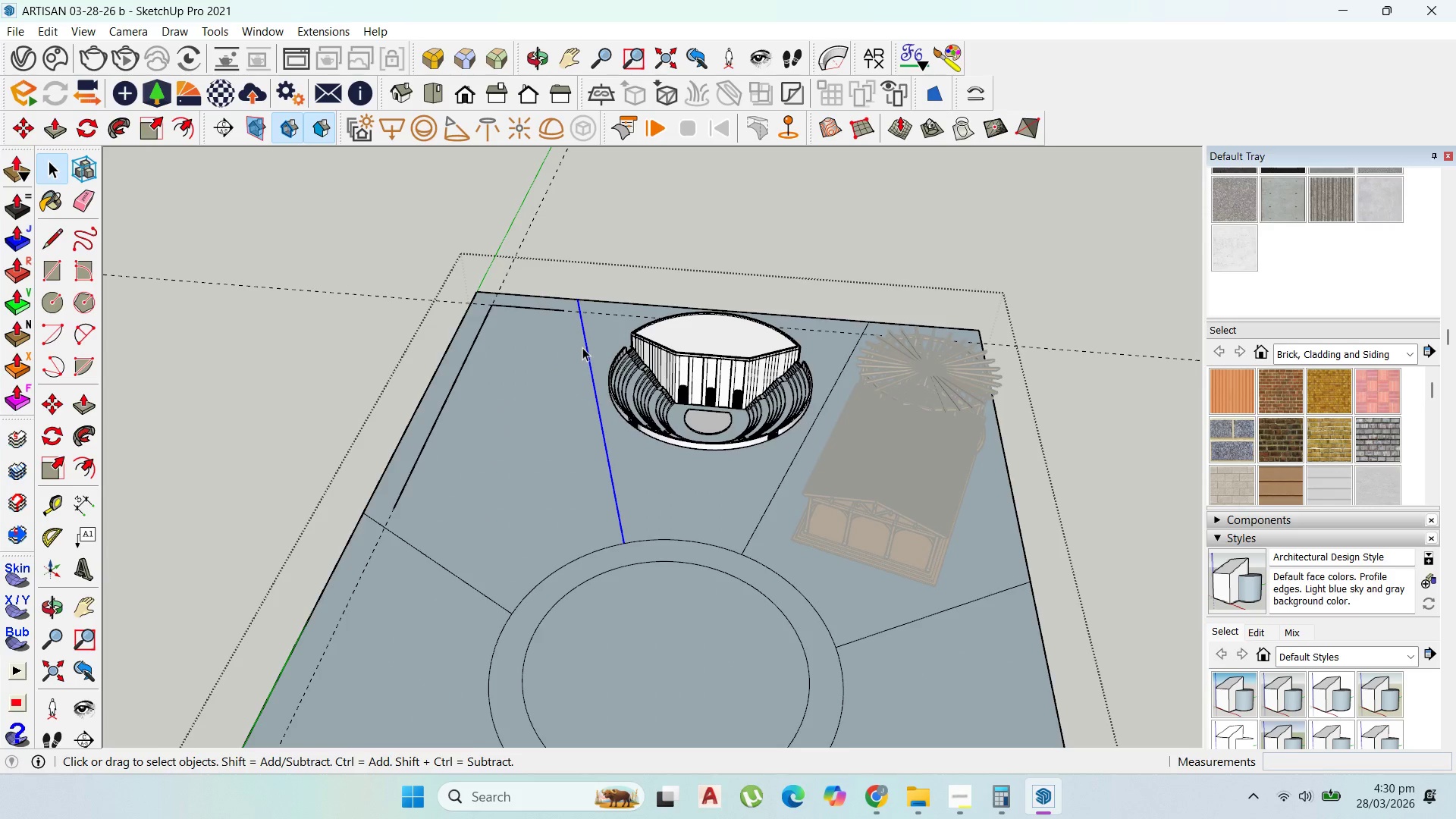 
key(M)
 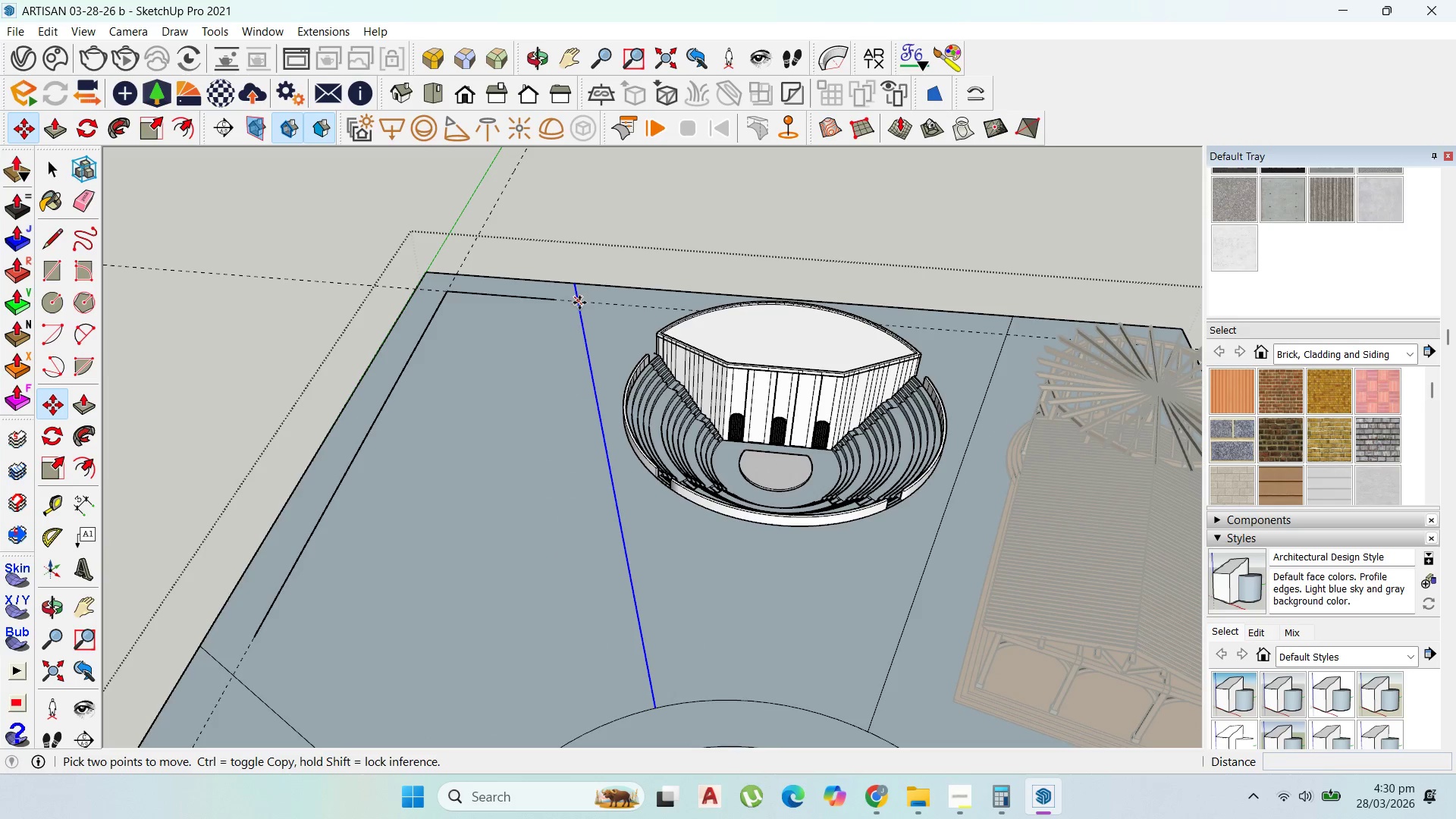 
scroll: coordinate [587, 314], scroll_direction: up, amount: 4.0
 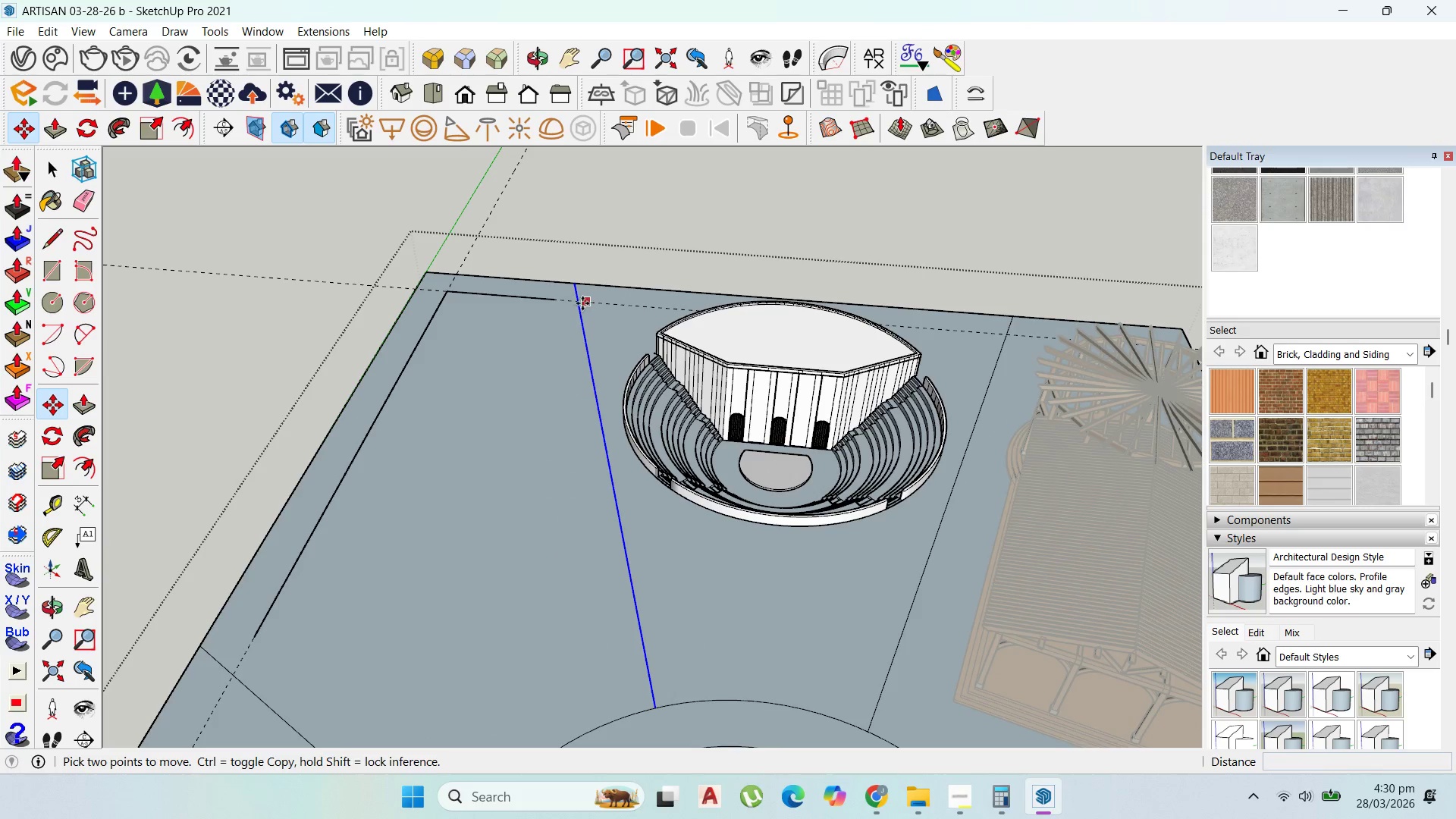 
left_click([579, 303])
 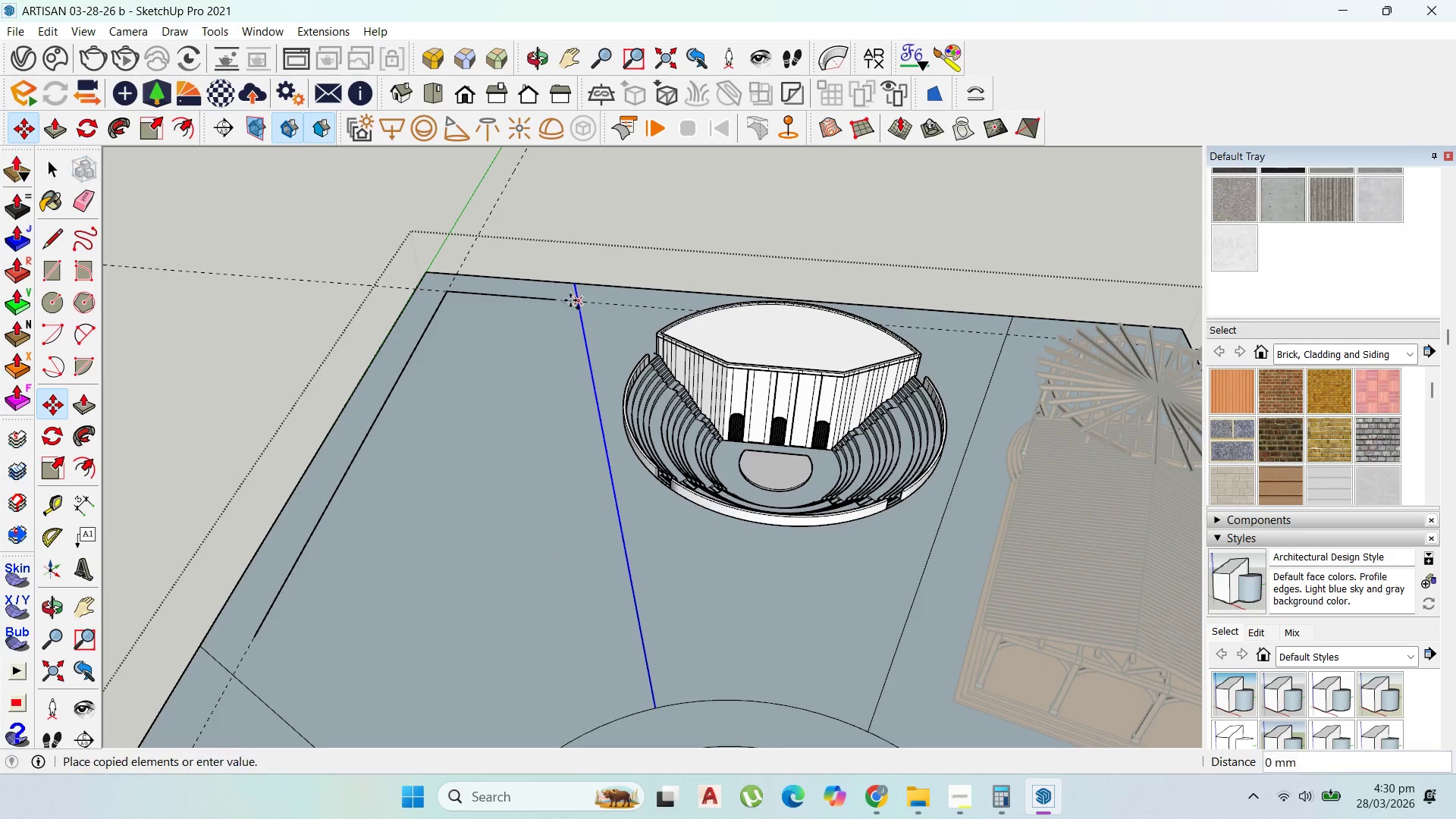 
key(Control+ControlLeft)
 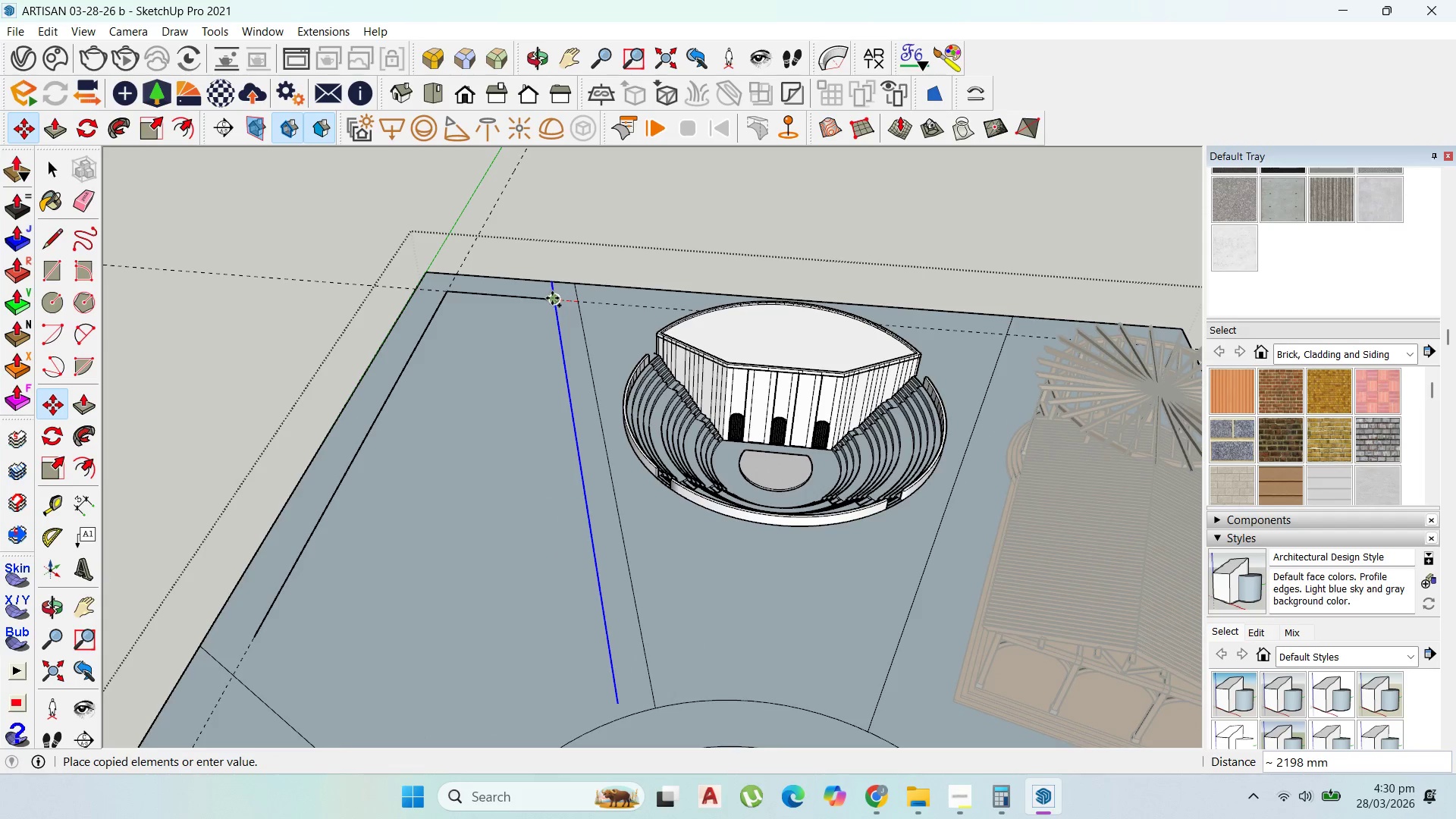 
left_click([552, 298])
 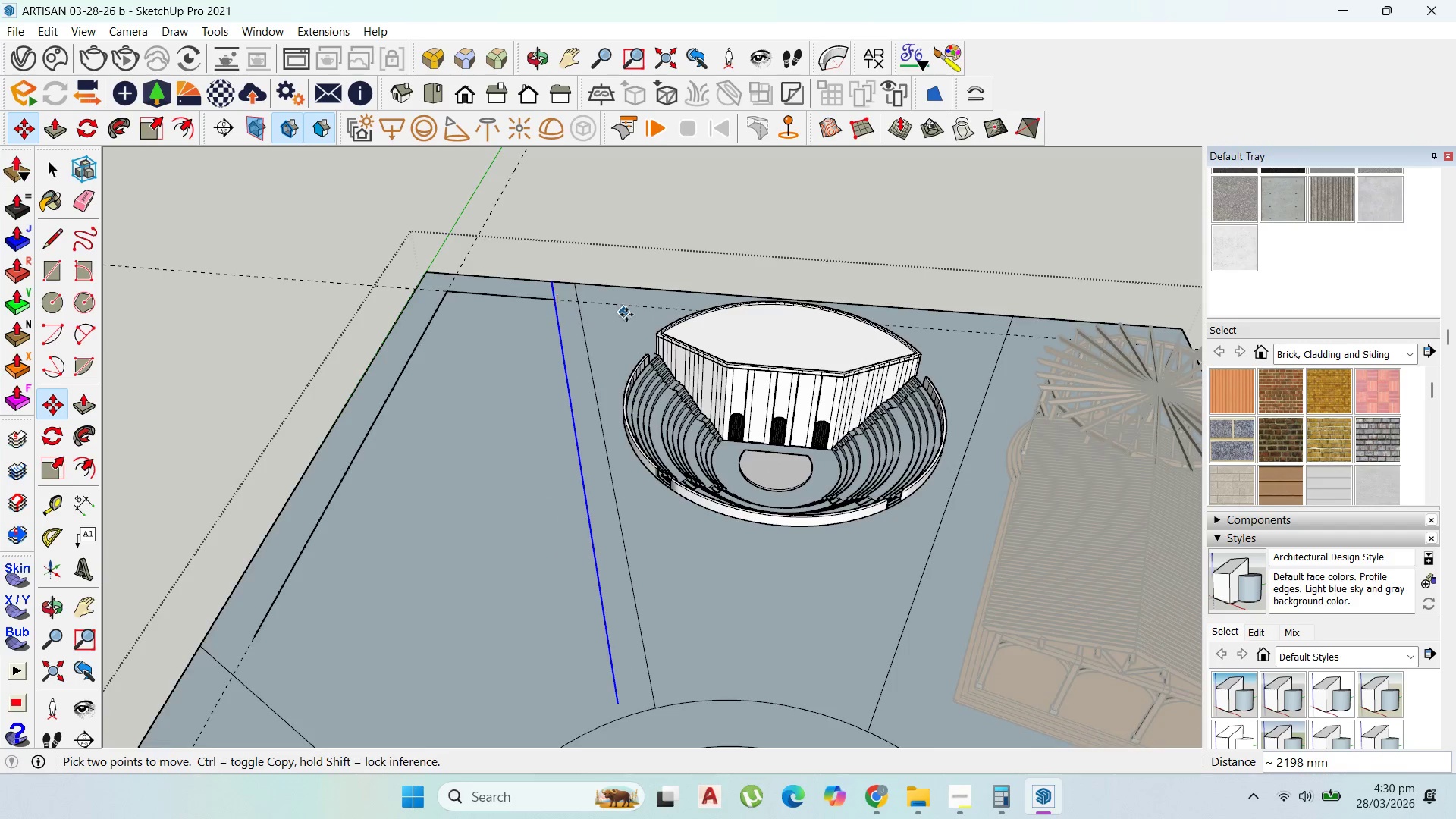 
scroll: coordinate [627, 327], scroll_direction: down, amount: 4.0
 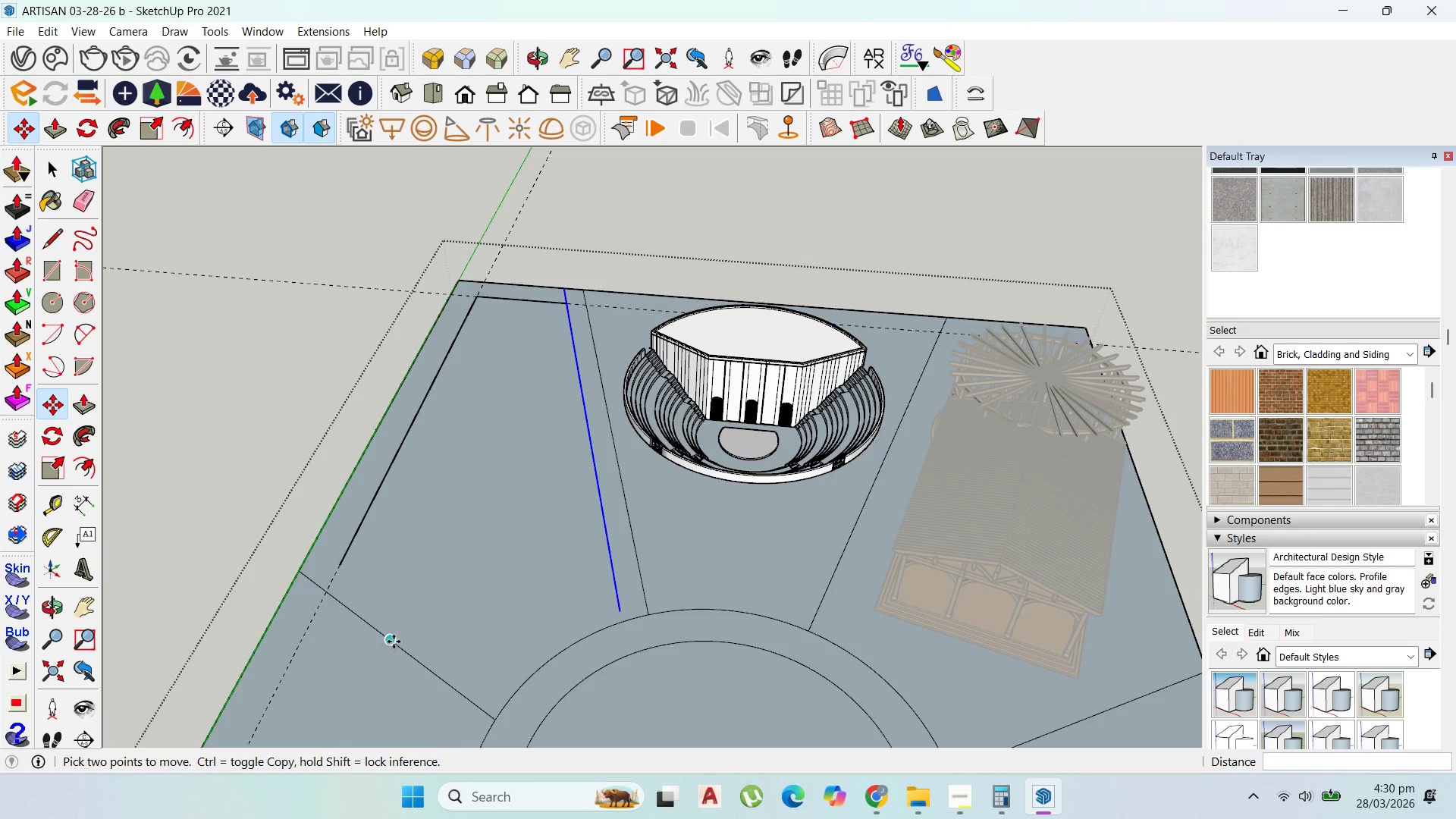 
key(Escape)
 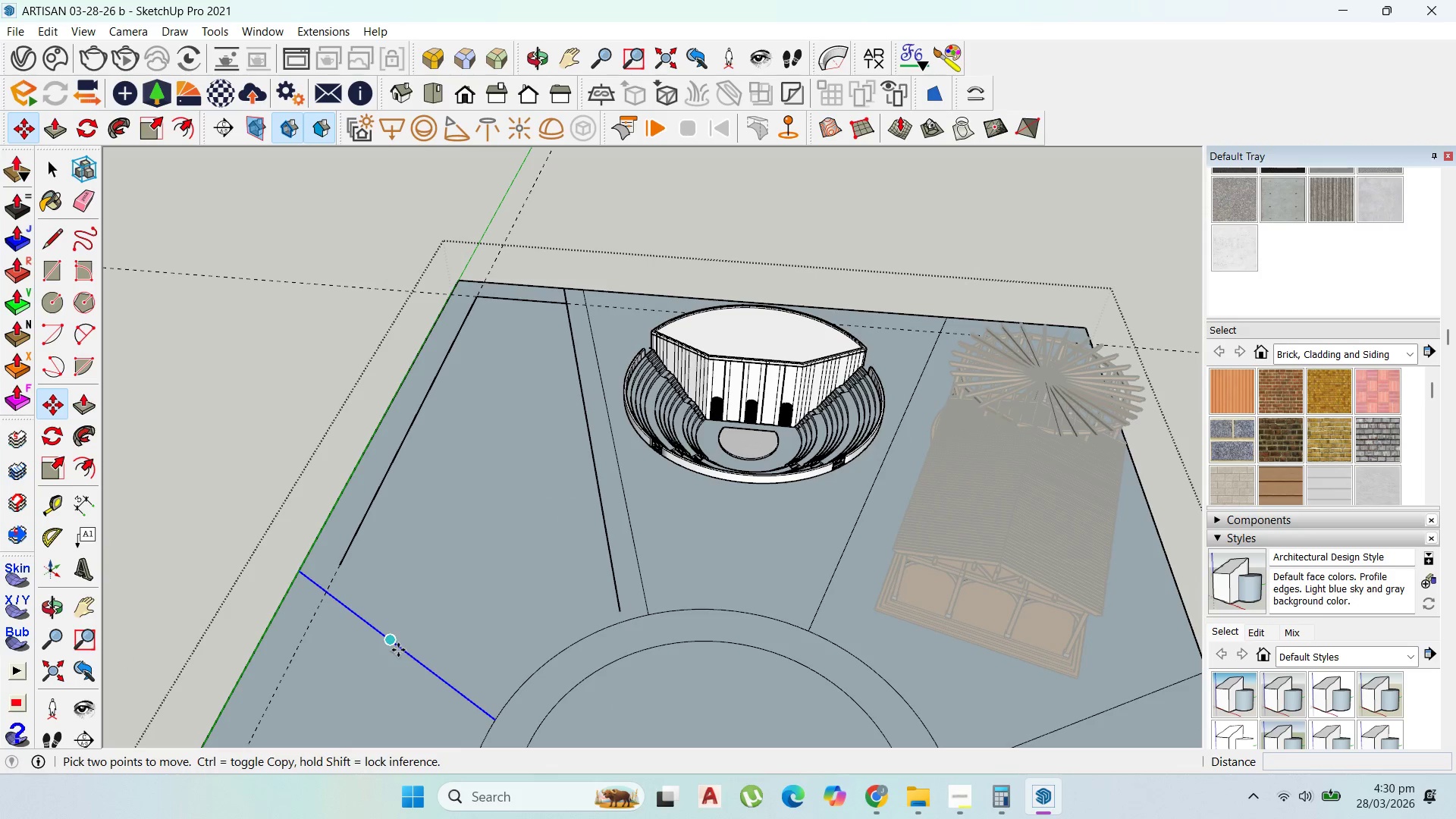 
left_click([398, 650])
 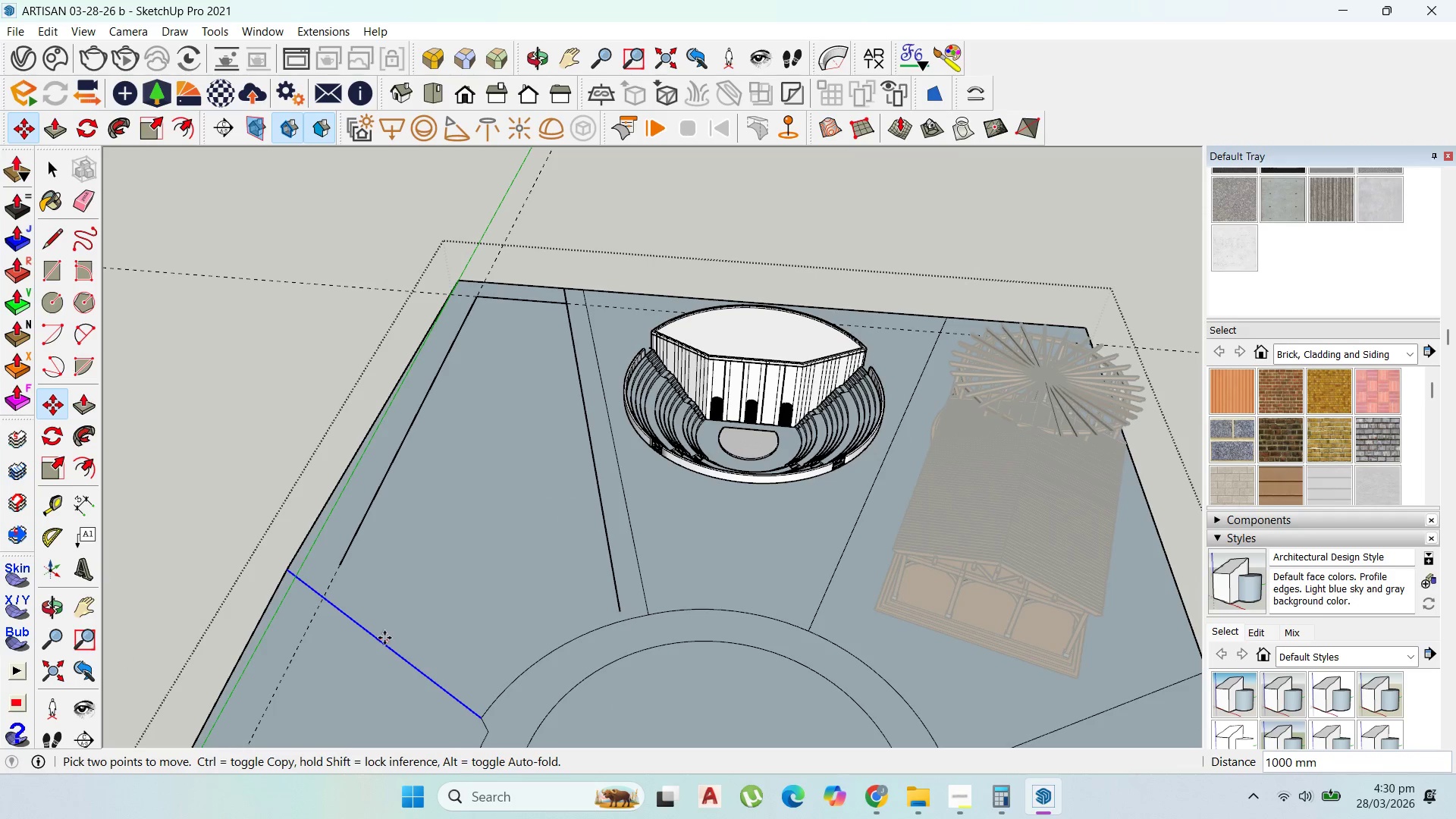 
key(Escape)
 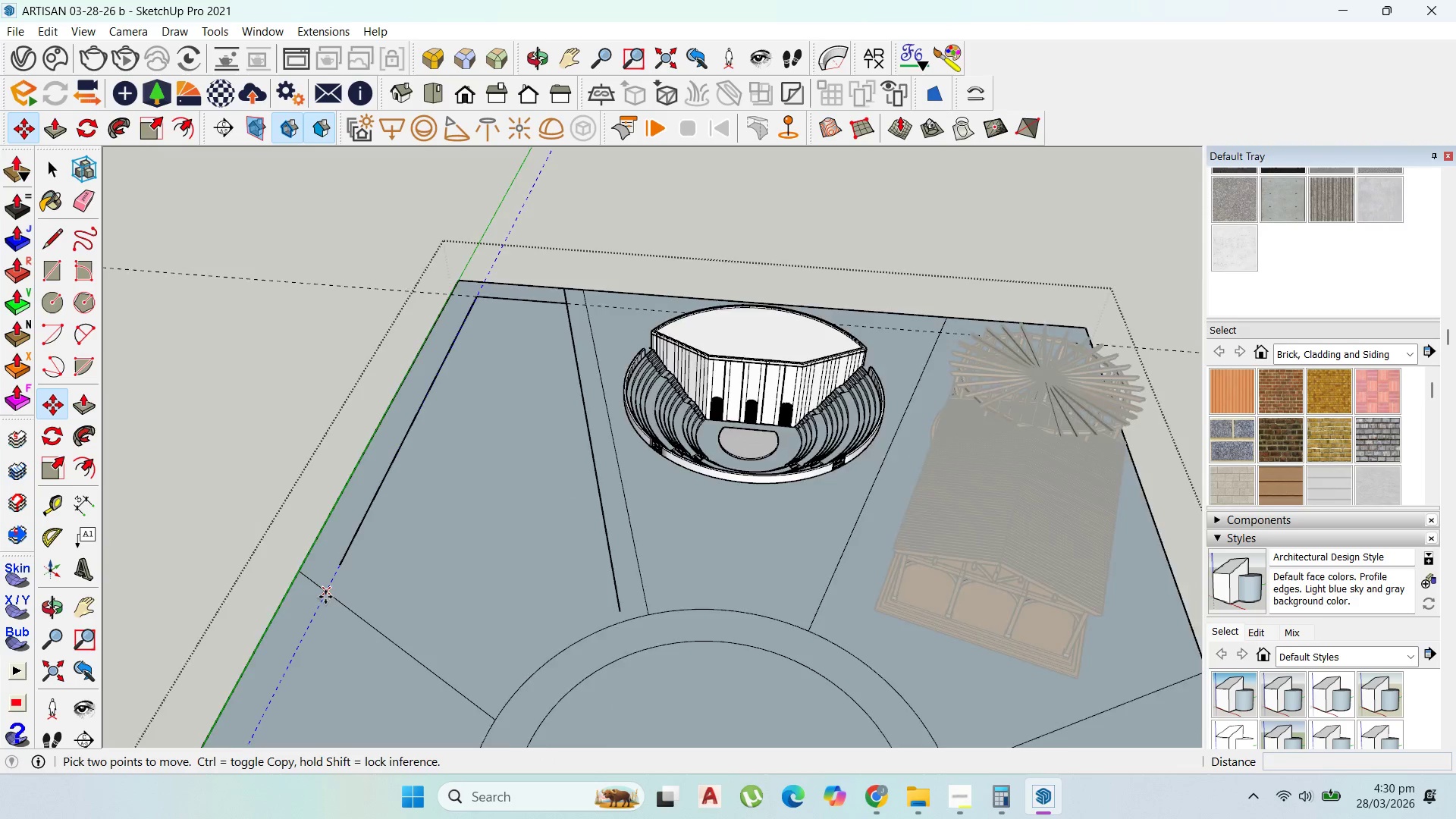 
scroll: coordinate [326, 597], scroll_direction: up, amount: 2.0
 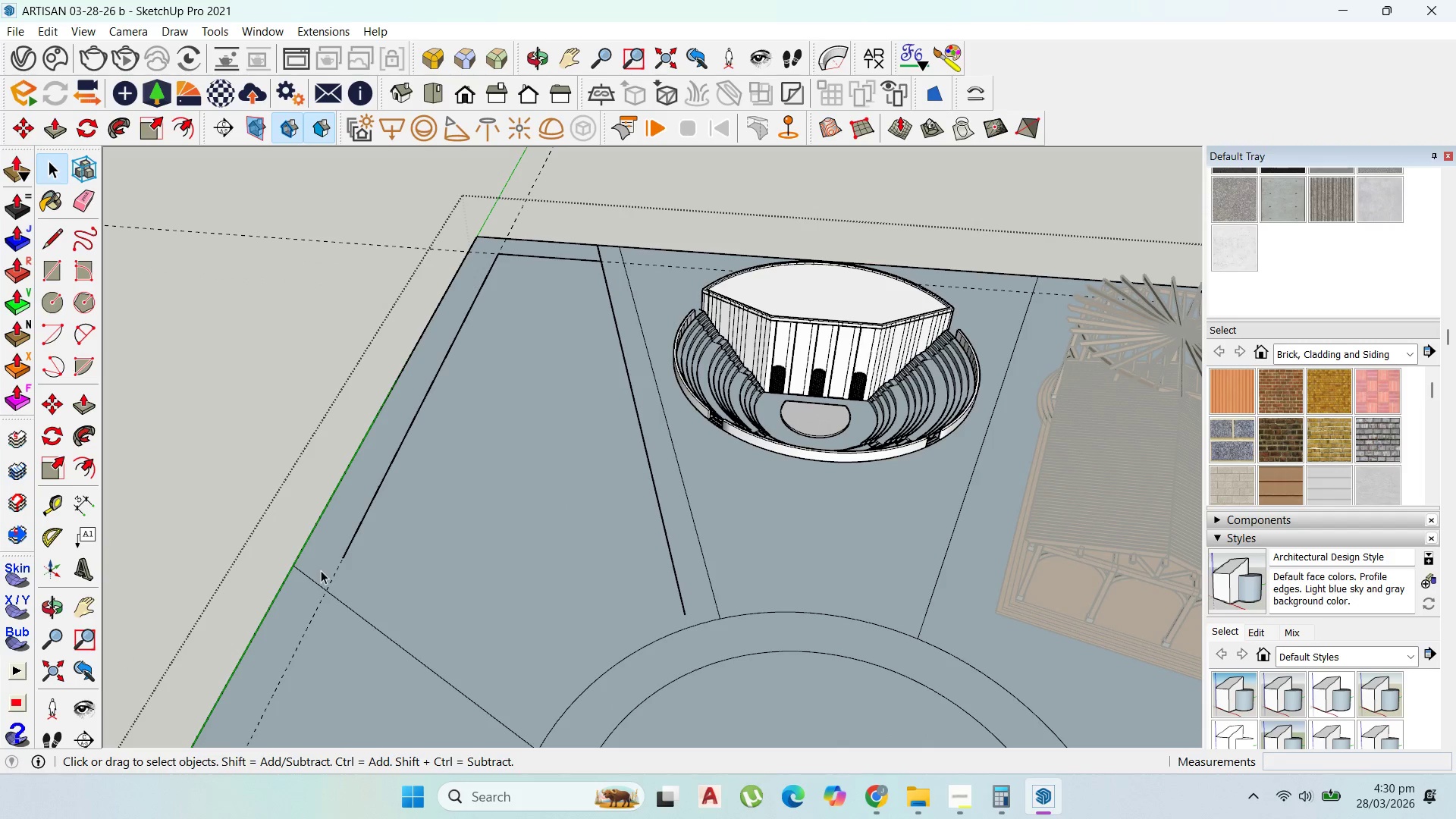 
left_click([305, 578])
 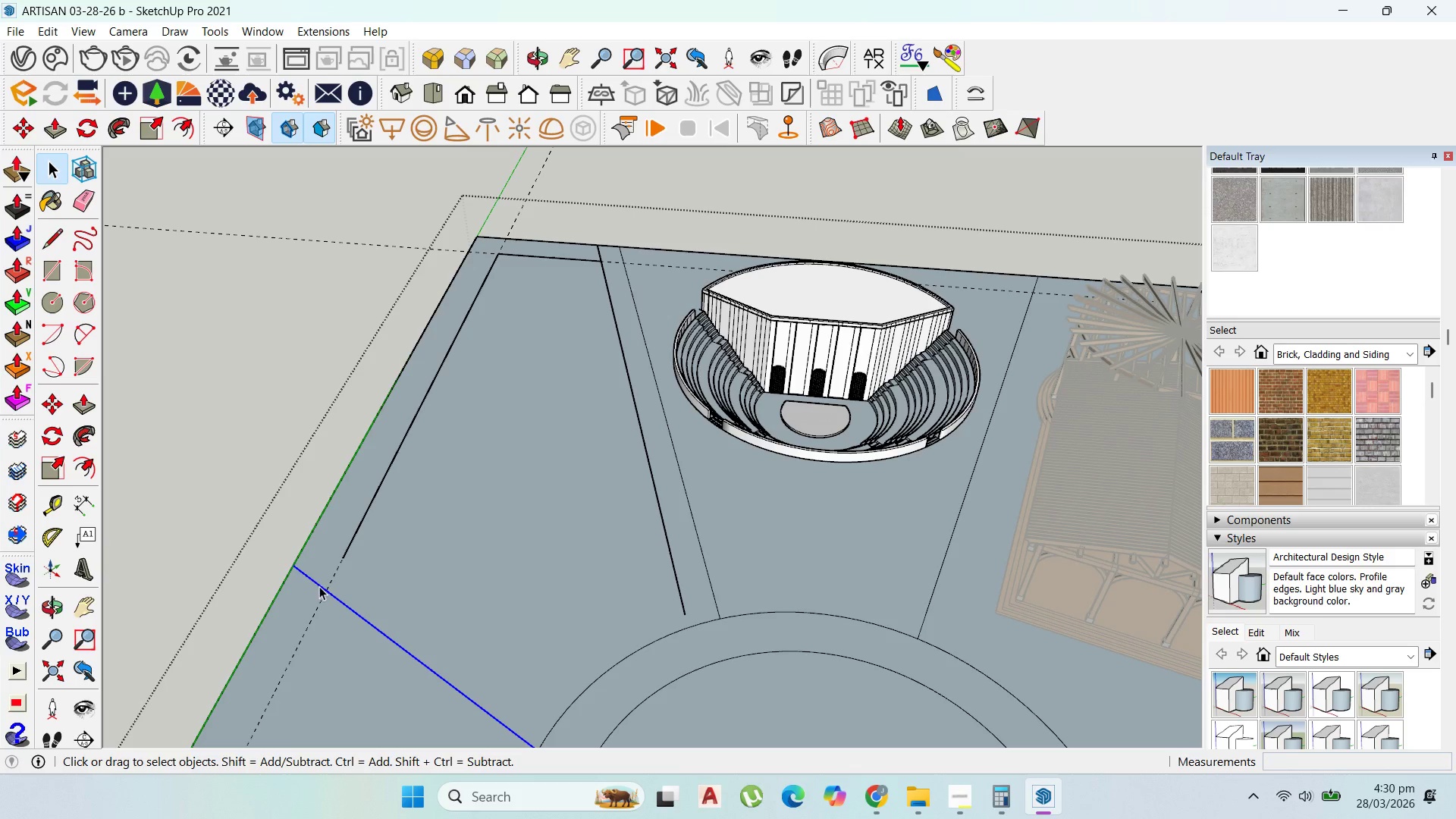 
key(M)
 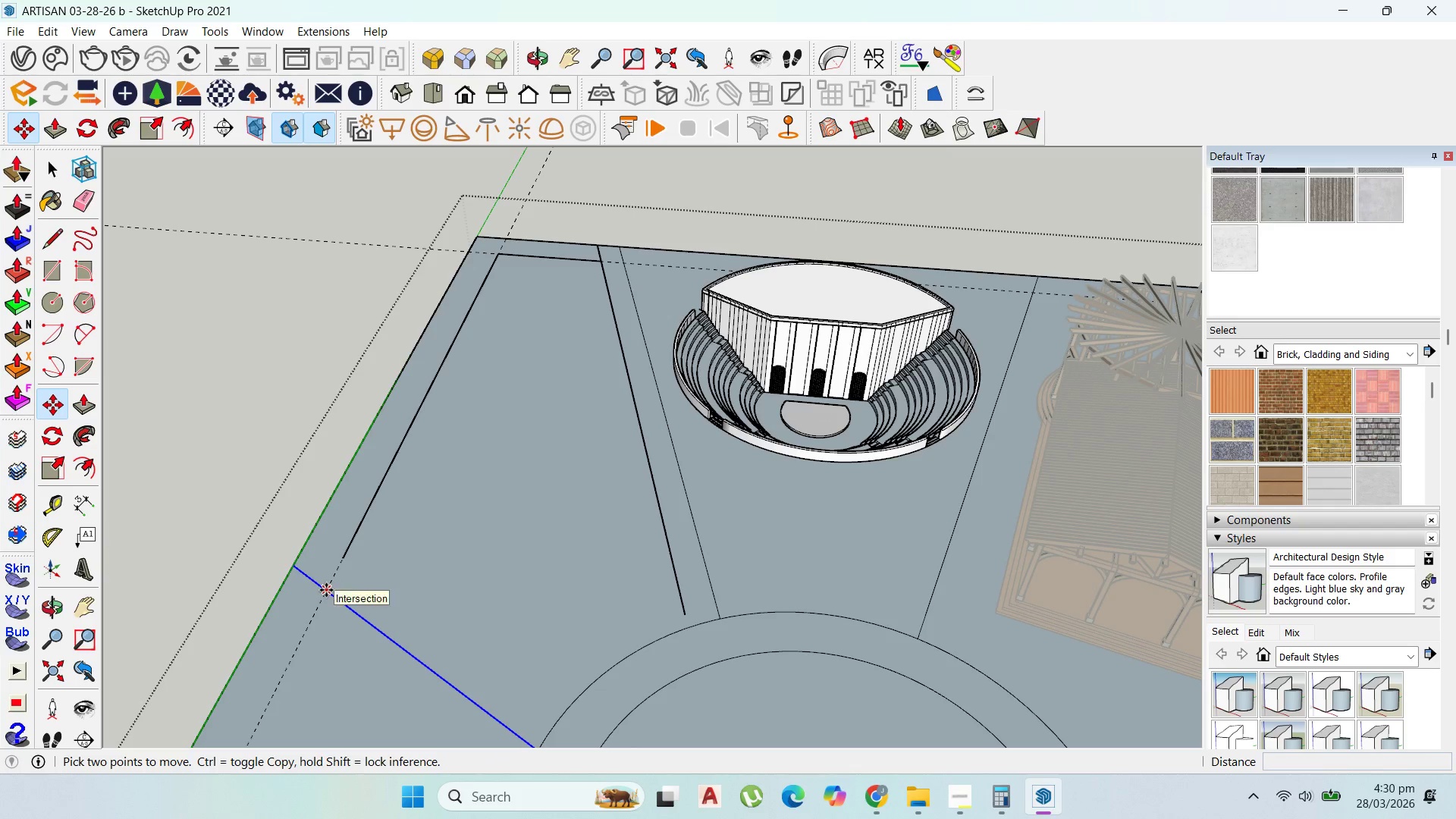 
key(Control+ControlLeft)
 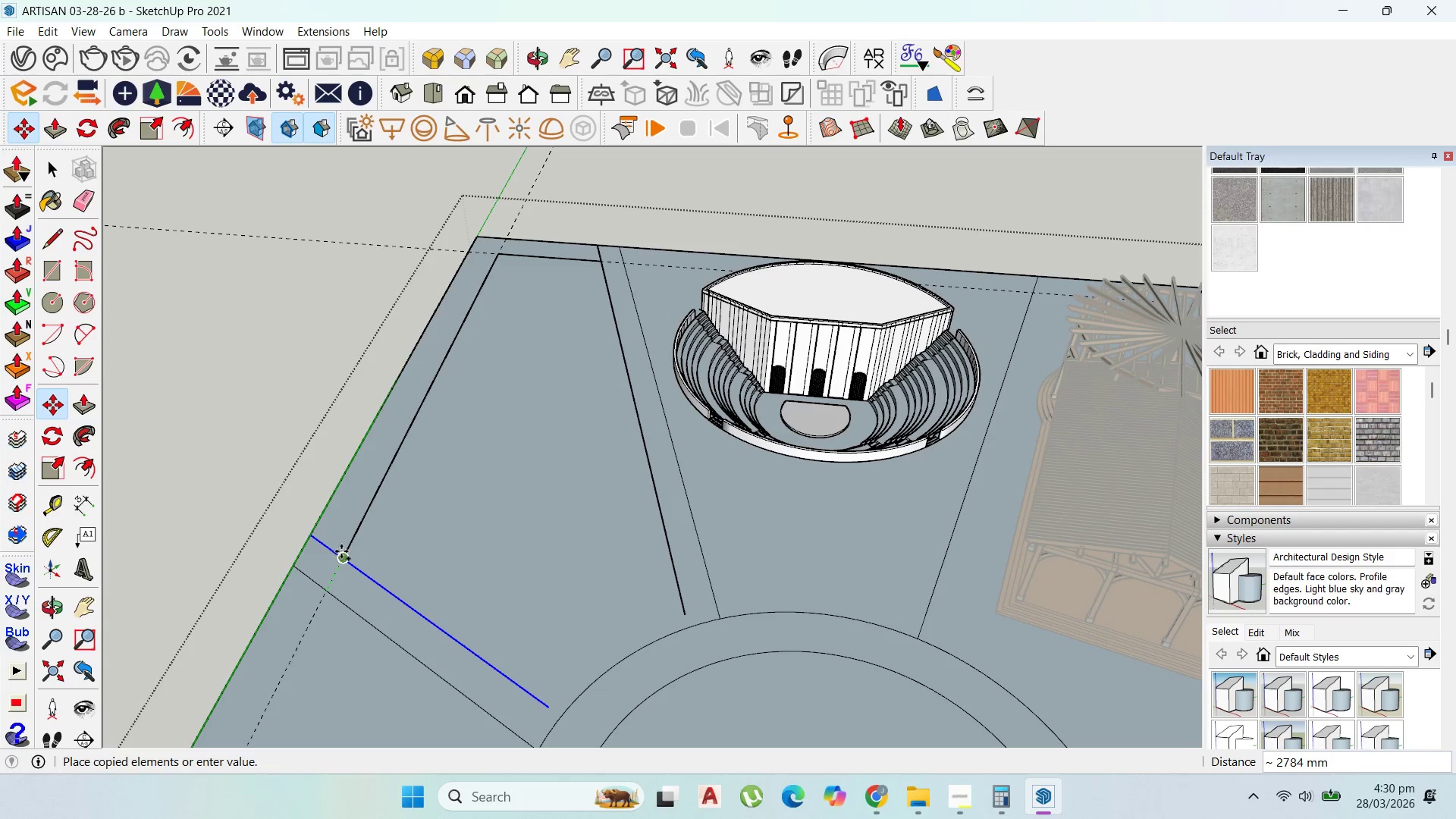 
left_click([342, 551])
 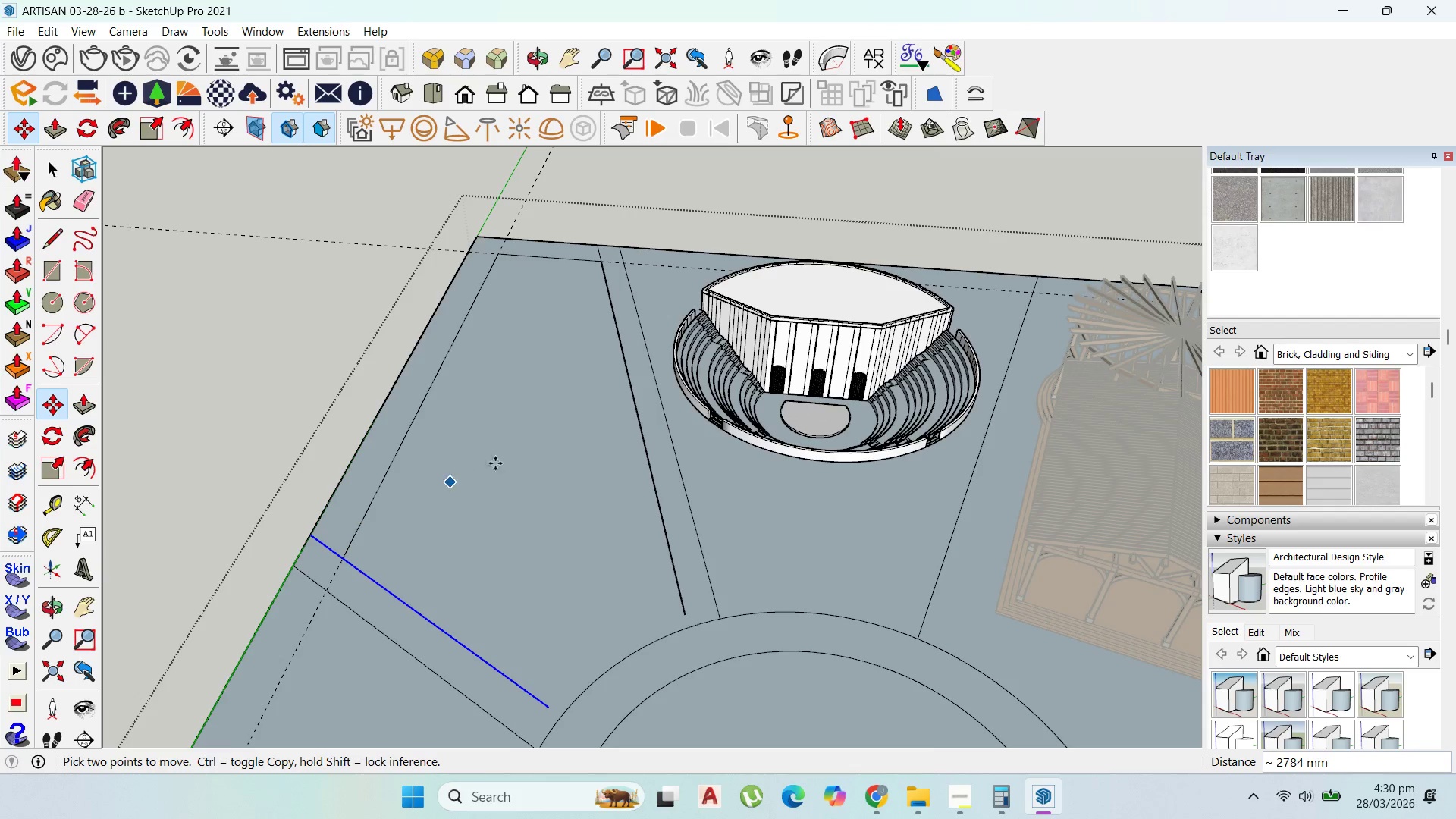 
scroll: coordinate [516, 461], scroll_direction: down, amount: 4.0
 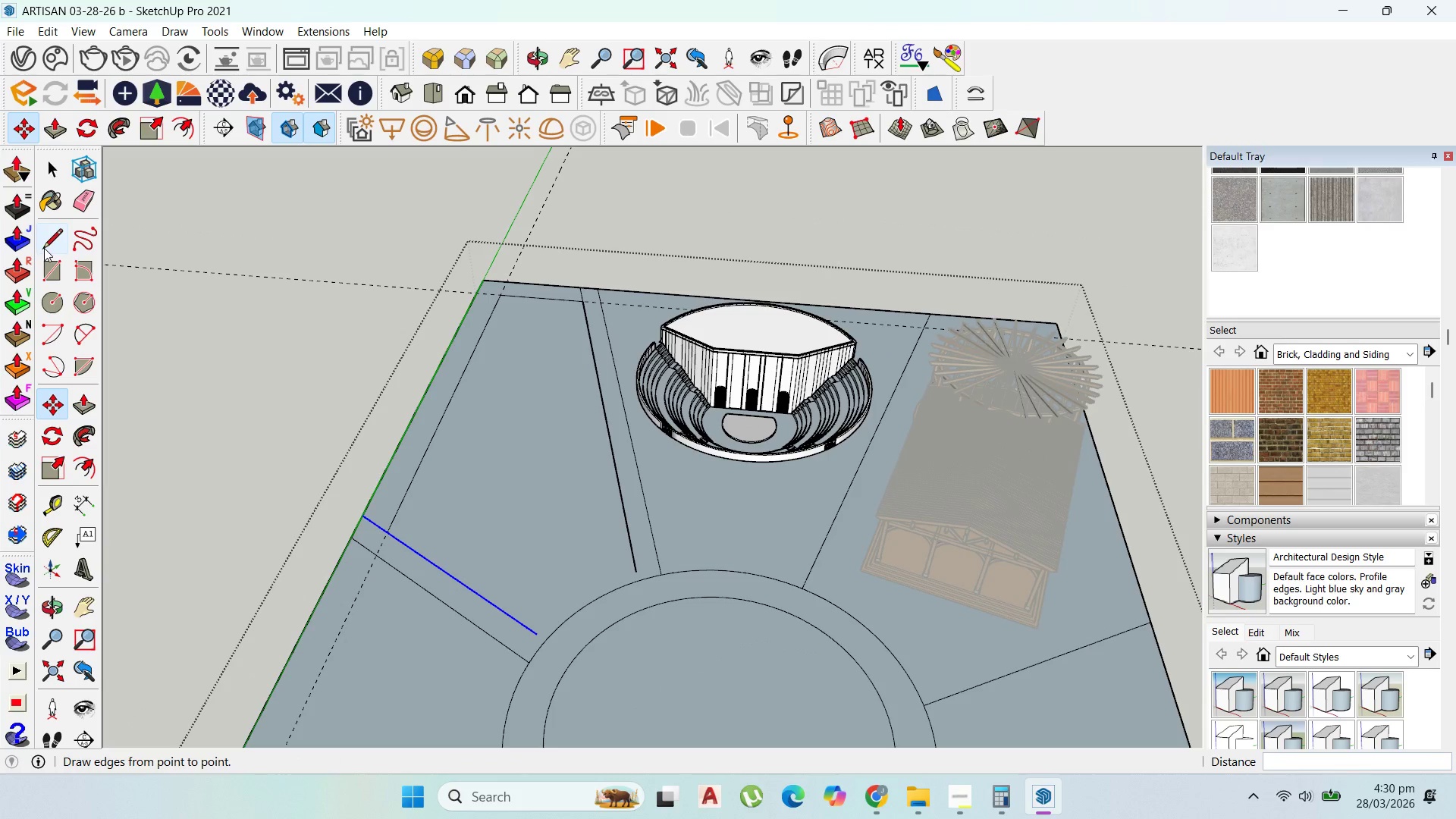 
scroll: coordinate [519, 554], scroll_direction: up, amount: 1.0
 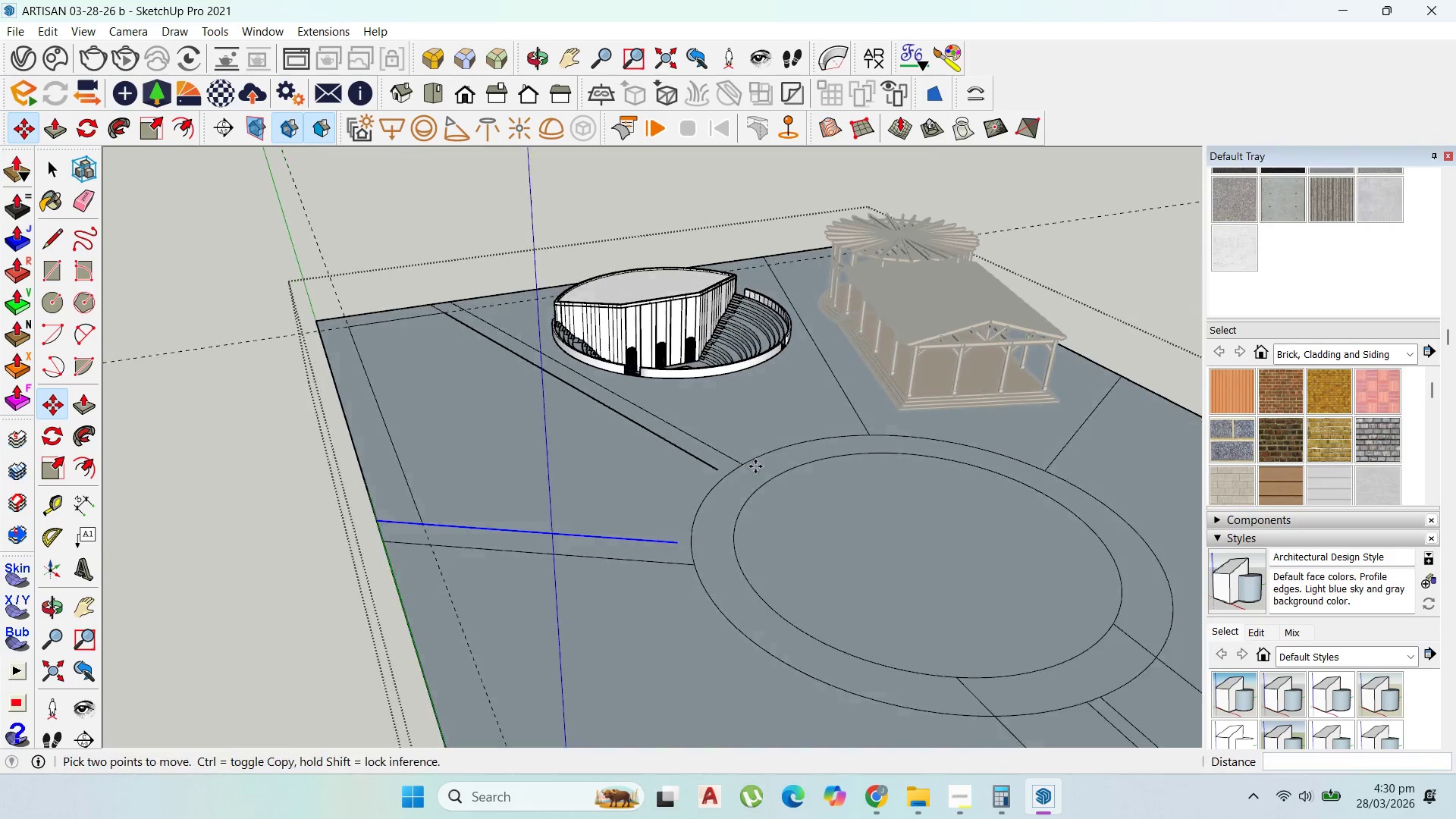 
scroll: coordinate [731, 439], scroll_direction: down, amount: 3.0
 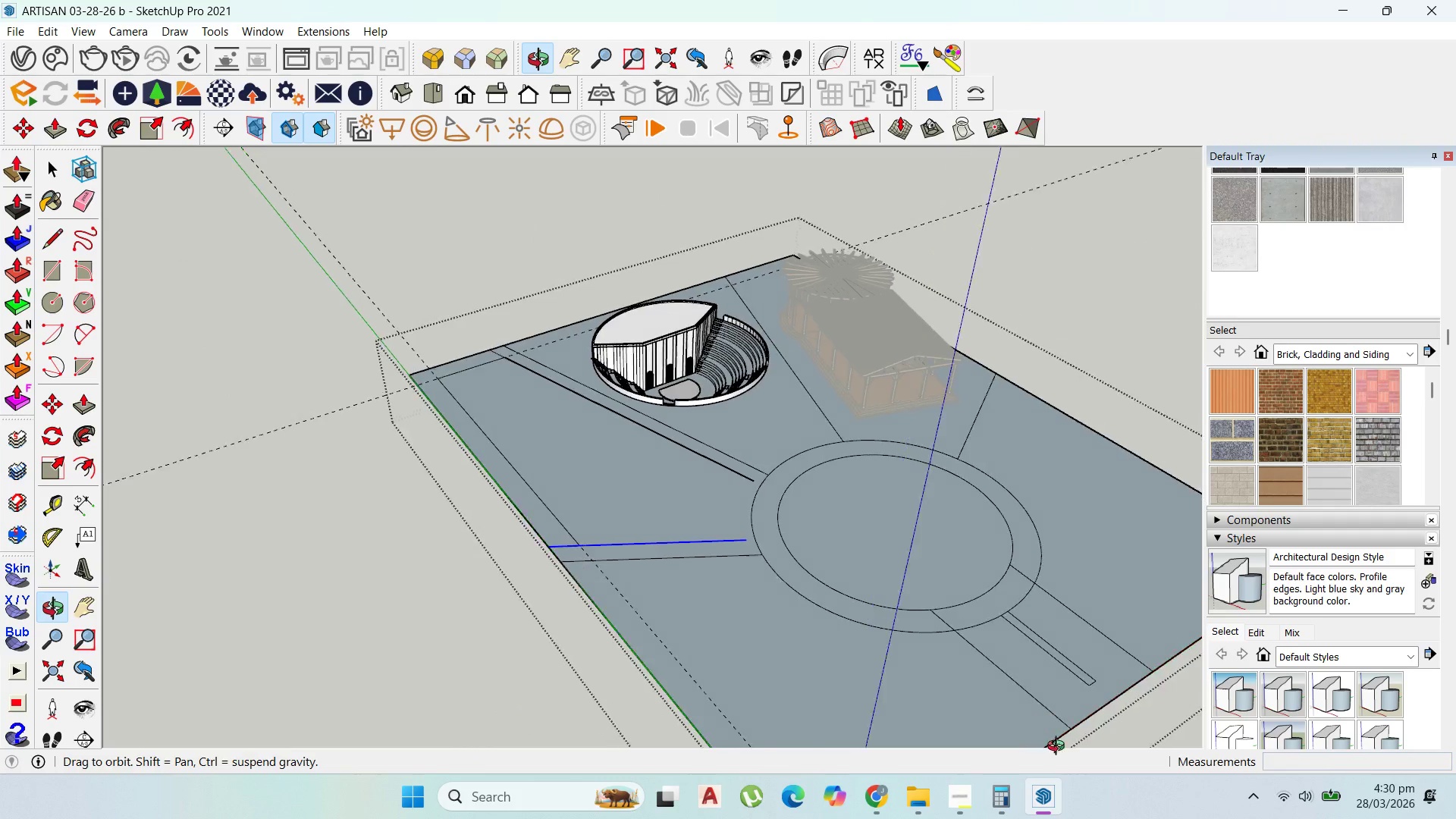 
scroll: coordinate [1040, 668], scroll_direction: up, amount: 21.0
 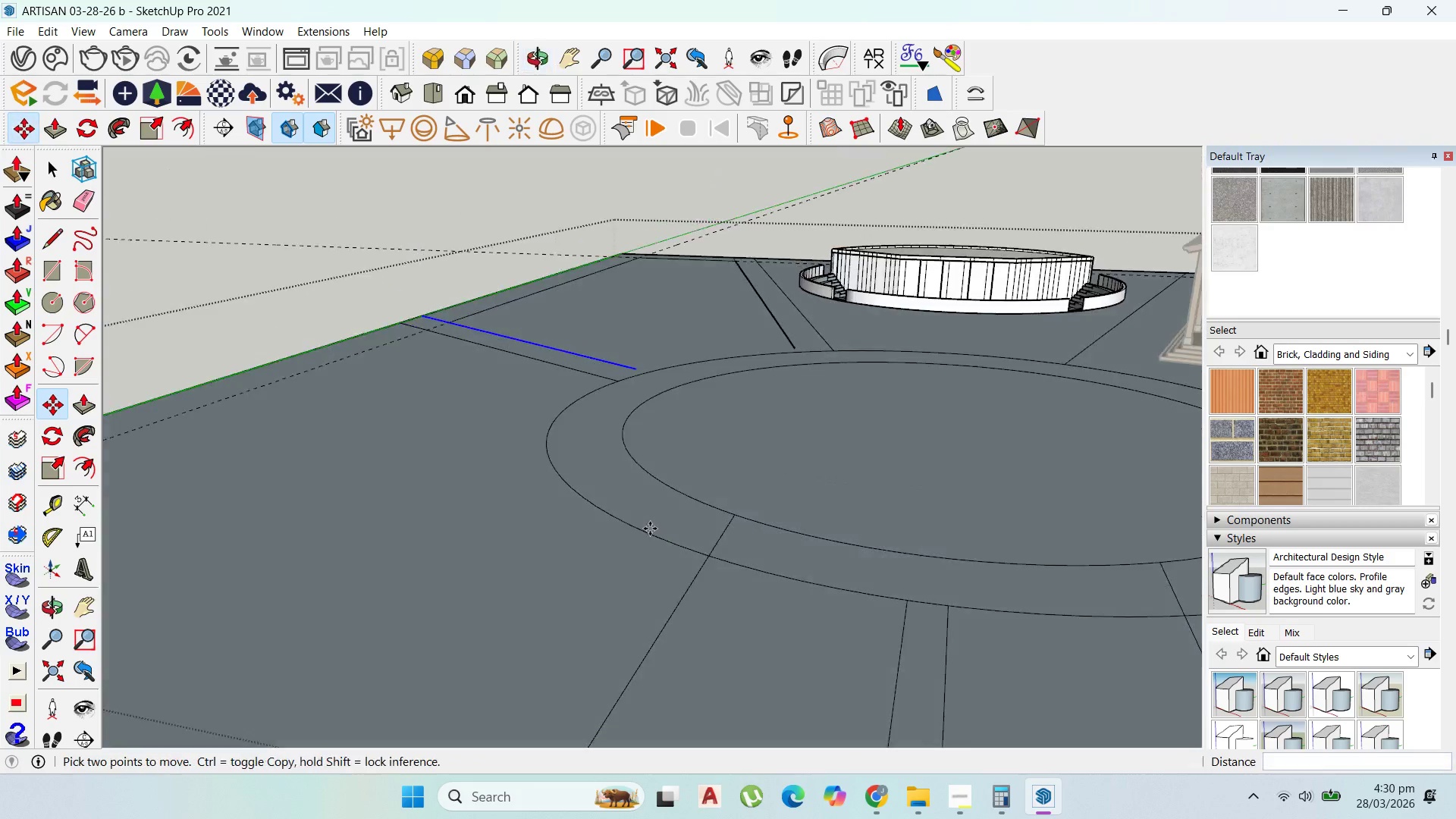 
scroll: coordinate [802, 535], scroll_direction: down, amount: 9.0
 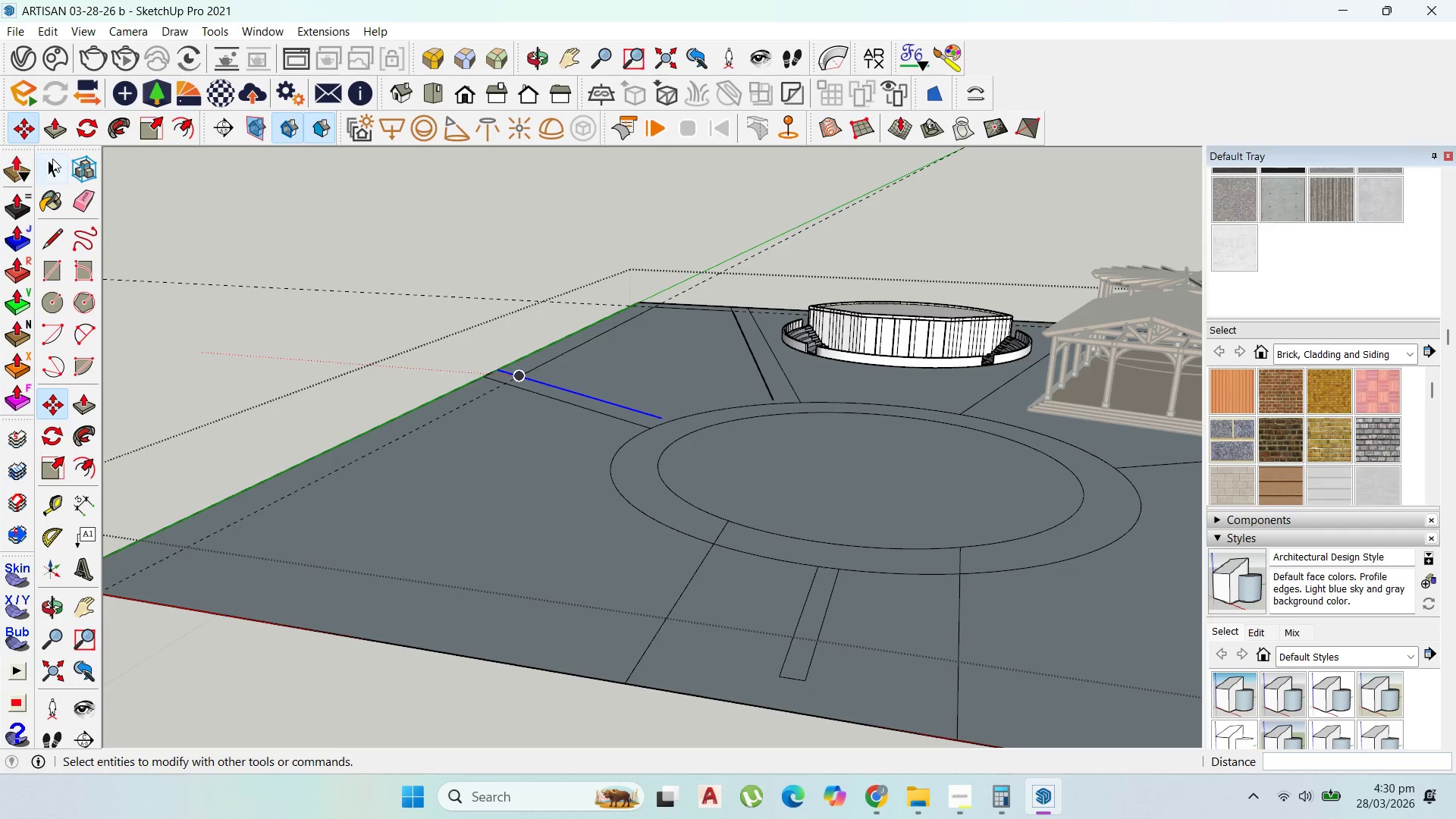 
left_click([55, 159])
 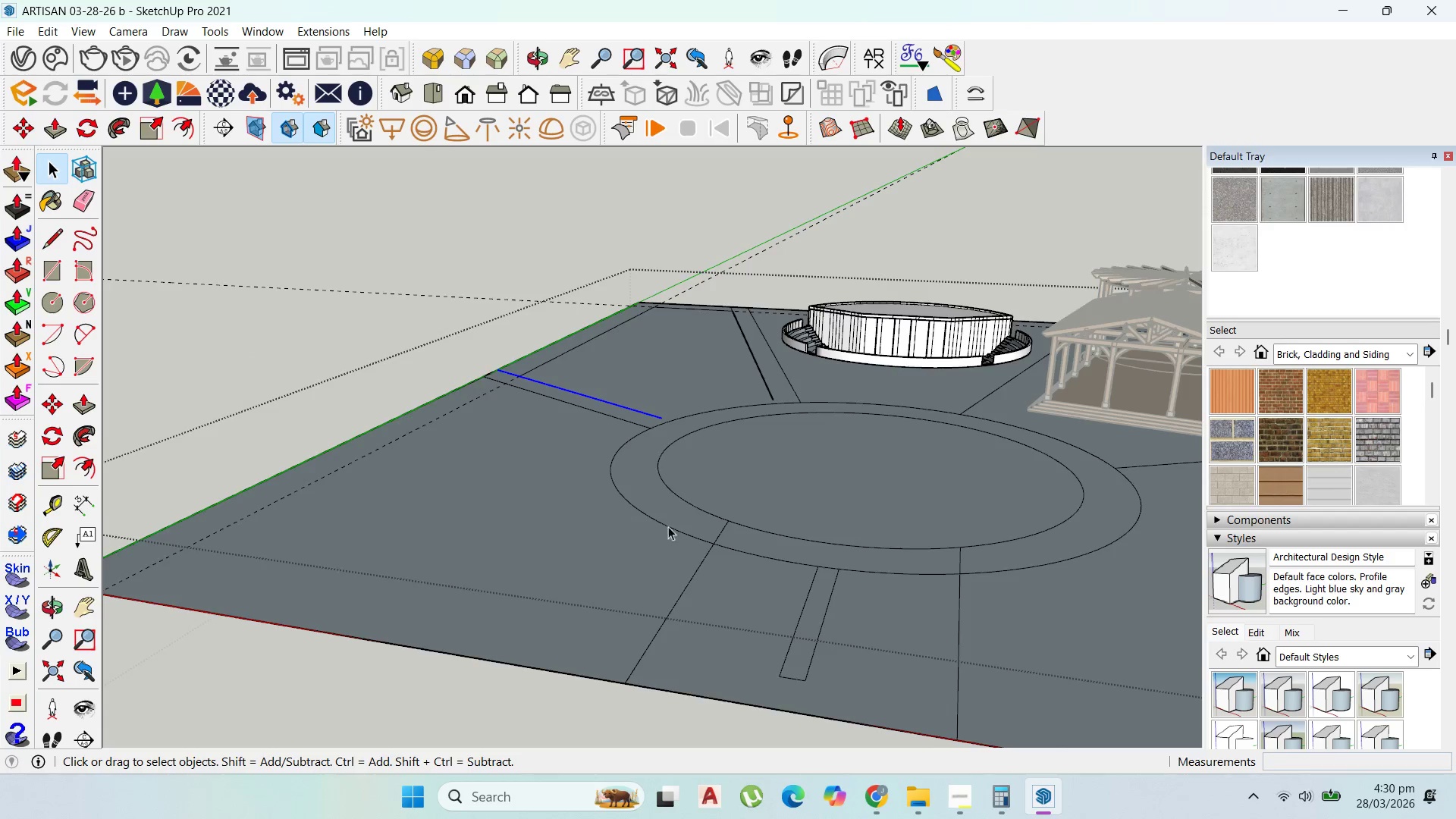 
double_click([879, 636])
 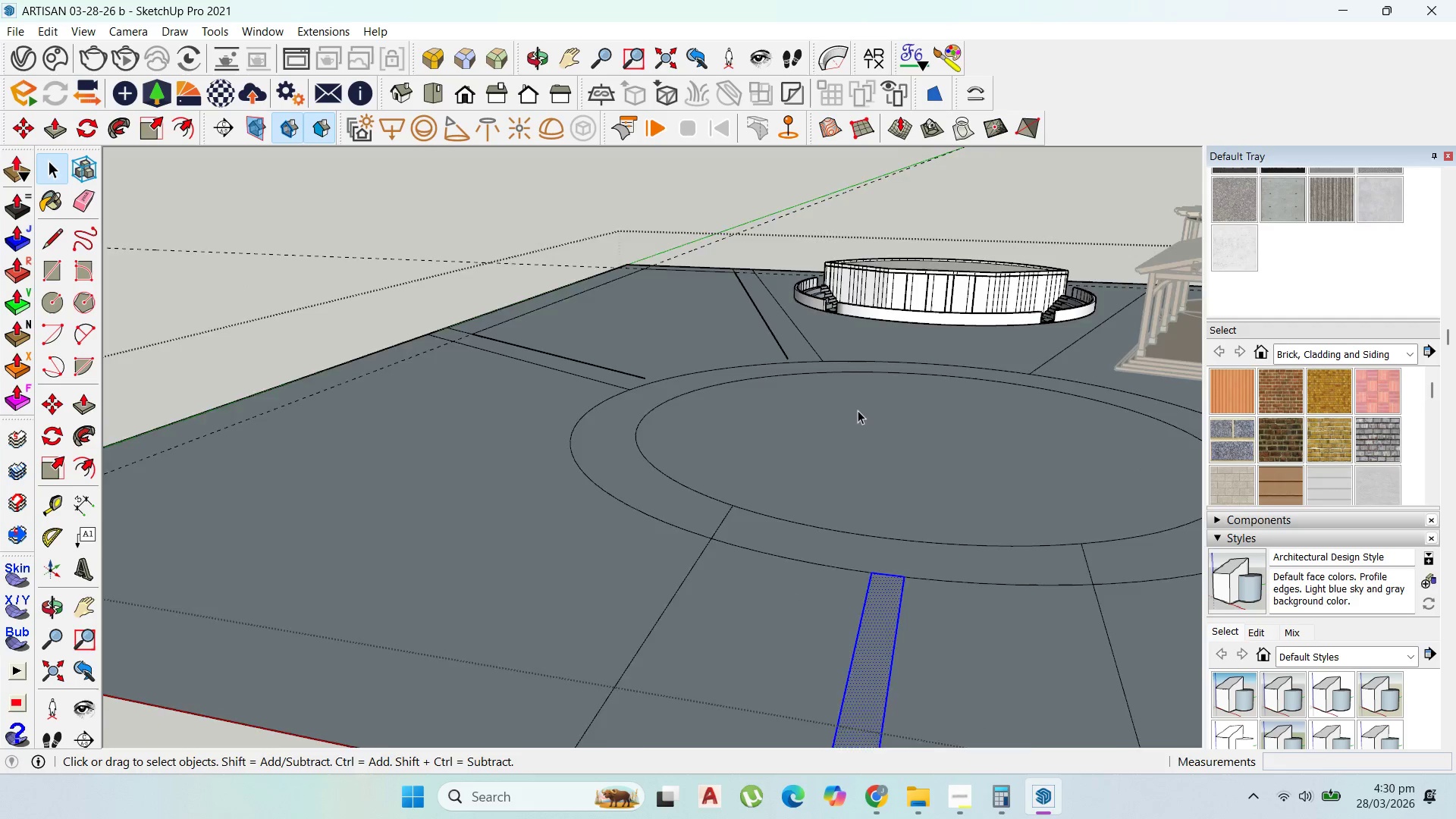 
scroll: coordinate [842, 623], scroll_direction: up, amount: 4.0
 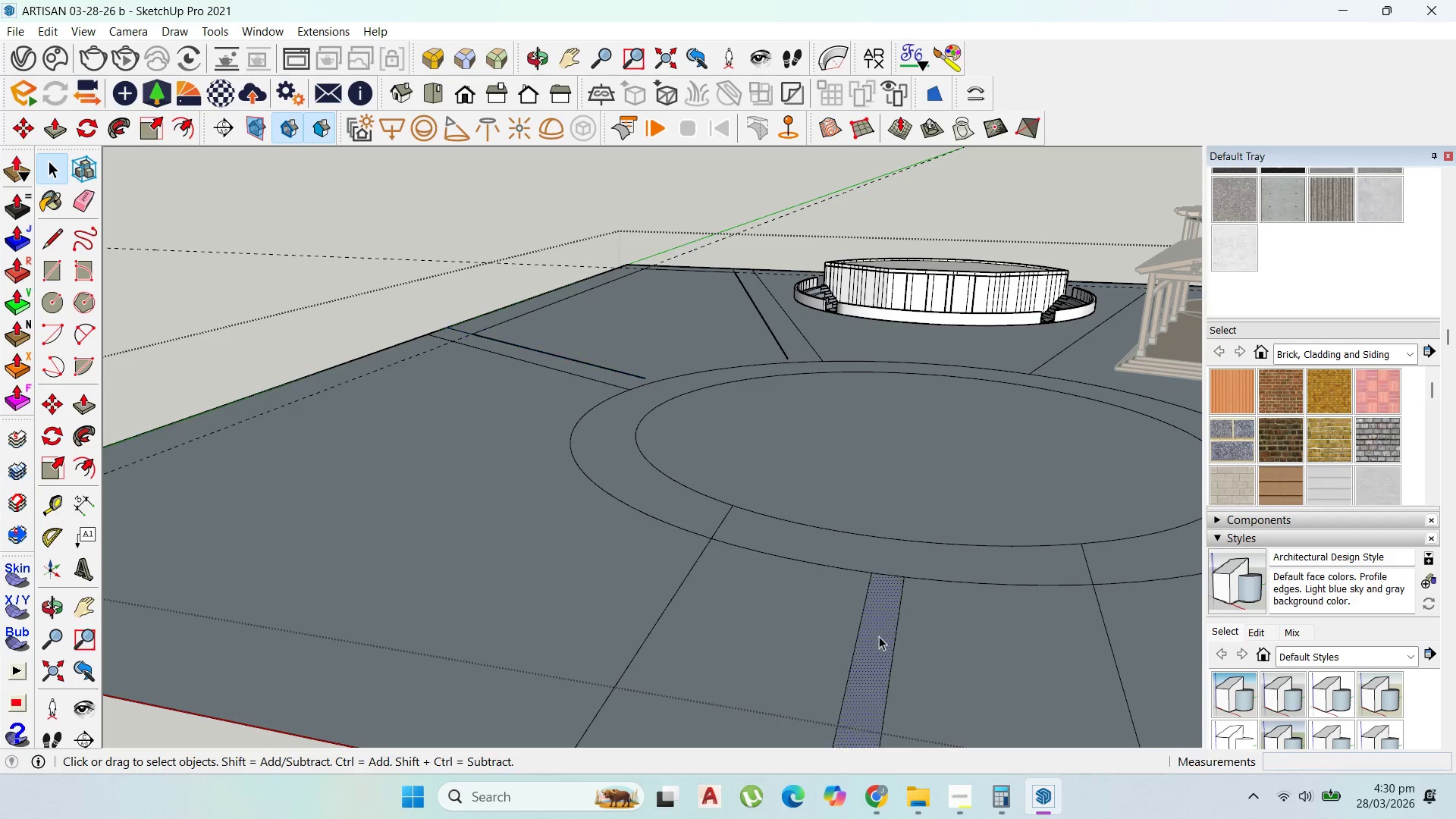 
scroll: coordinate [860, 413], scroll_direction: down, amount: 4.0
 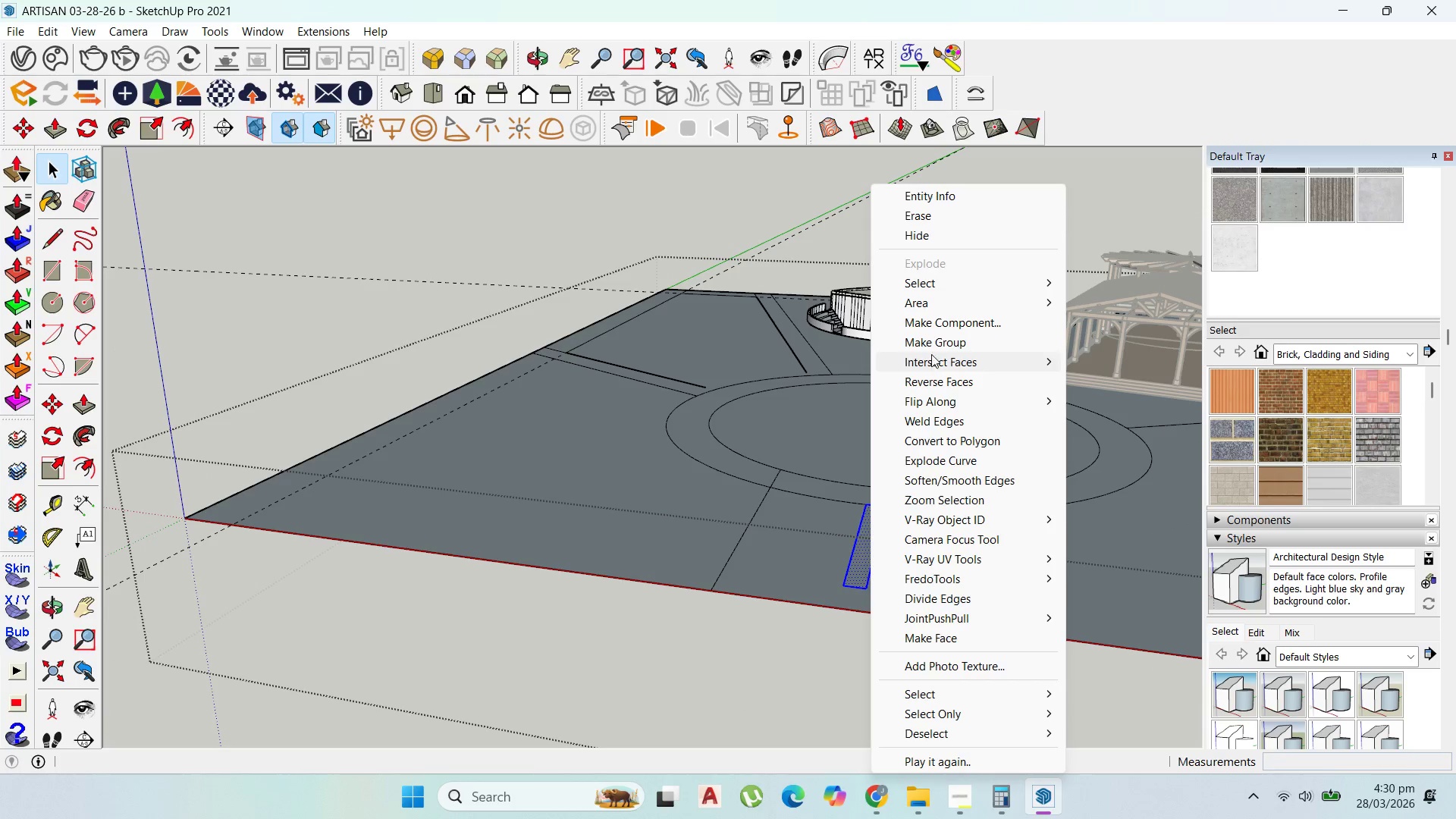 
left_click([935, 347])
 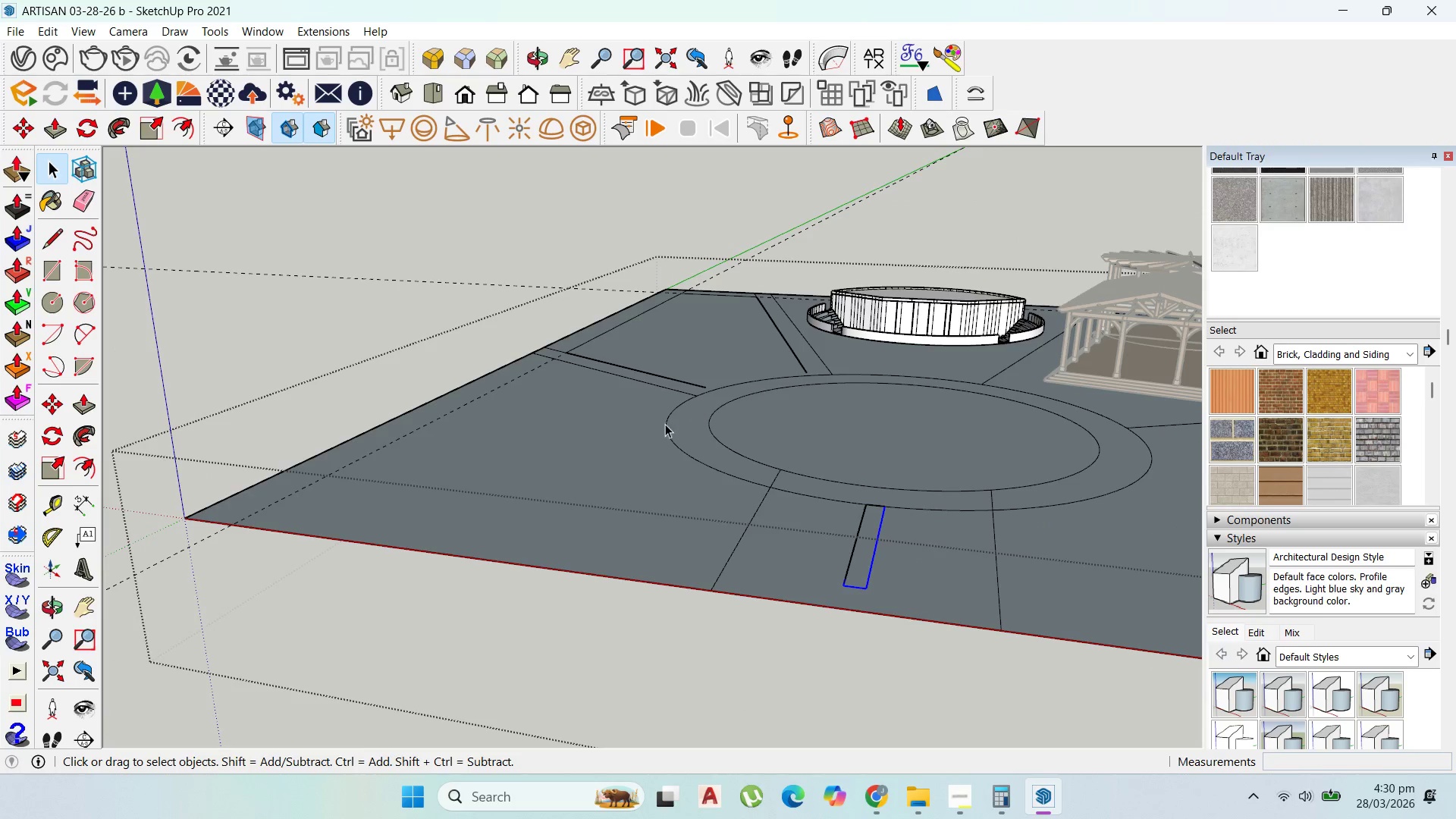 
scroll: coordinate [662, 436], scroll_direction: down, amount: 5.0
 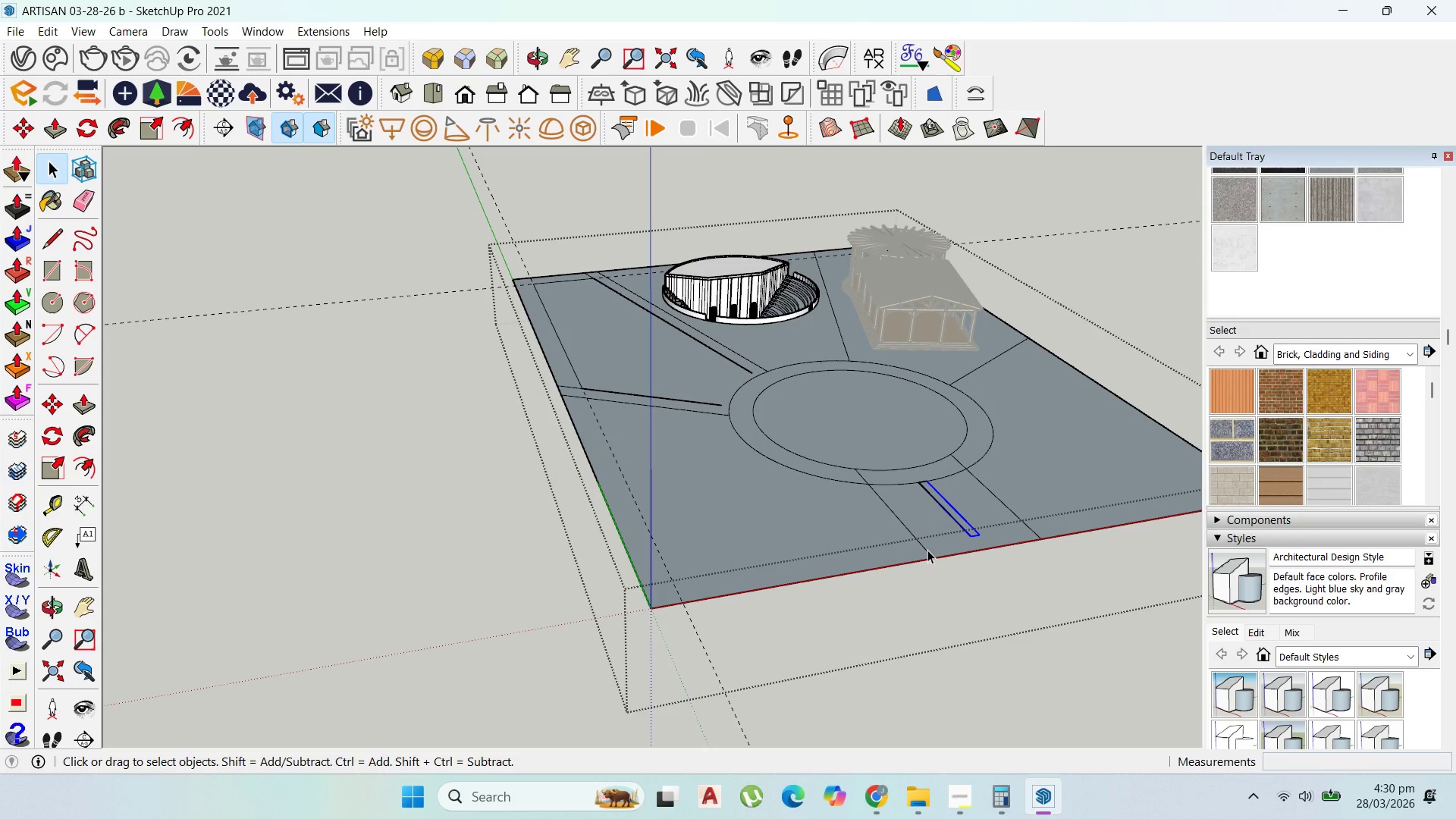 
scroll: coordinate [691, 466], scroll_direction: up, amount: 2.0
 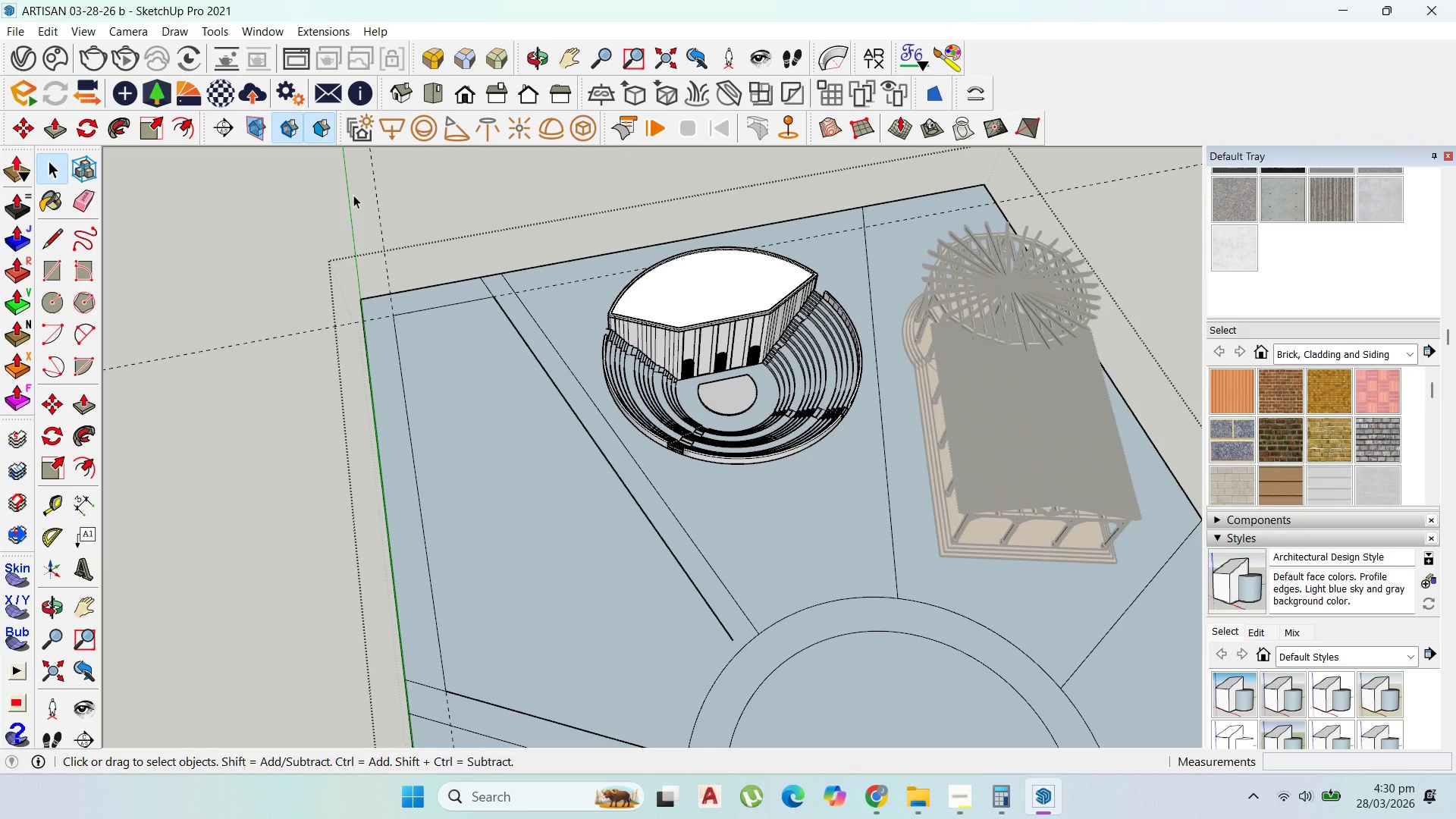 
double_click([353, 195])
 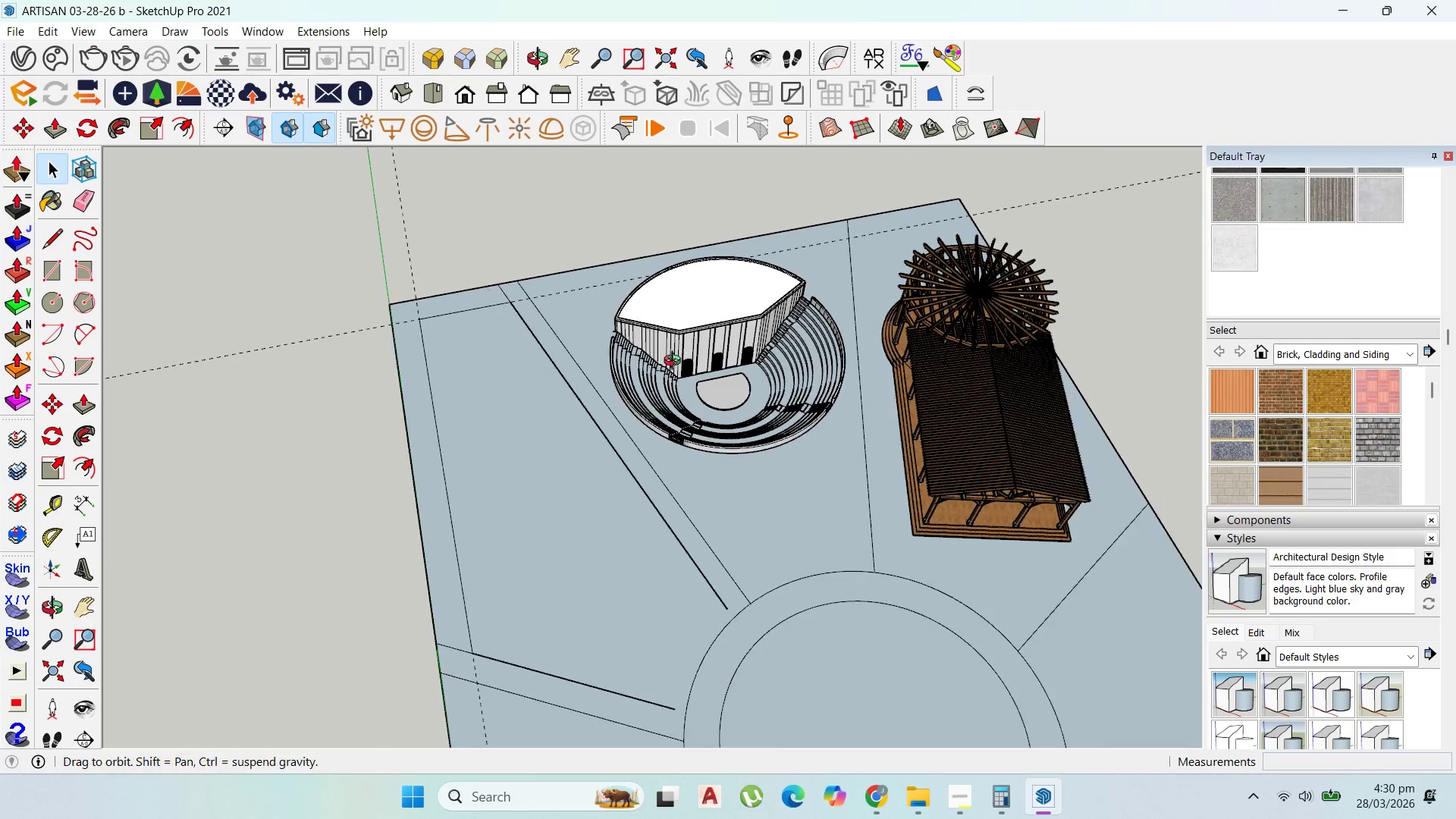 
scroll: coordinate [682, 357], scroll_direction: down, amount: 1.0
 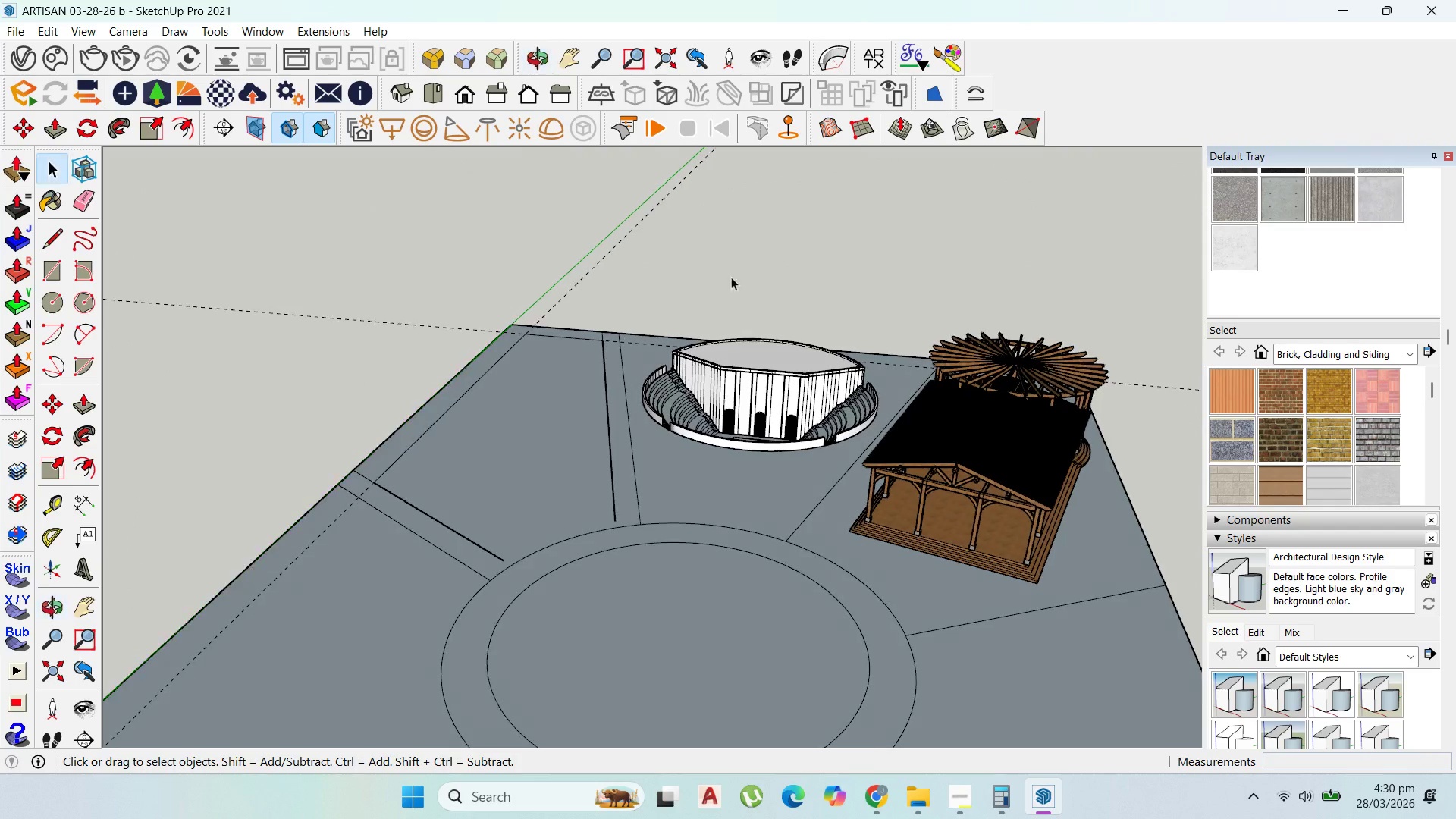 
scroll: coordinate [947, 489], scroll_direction: up, amount: 2.0
 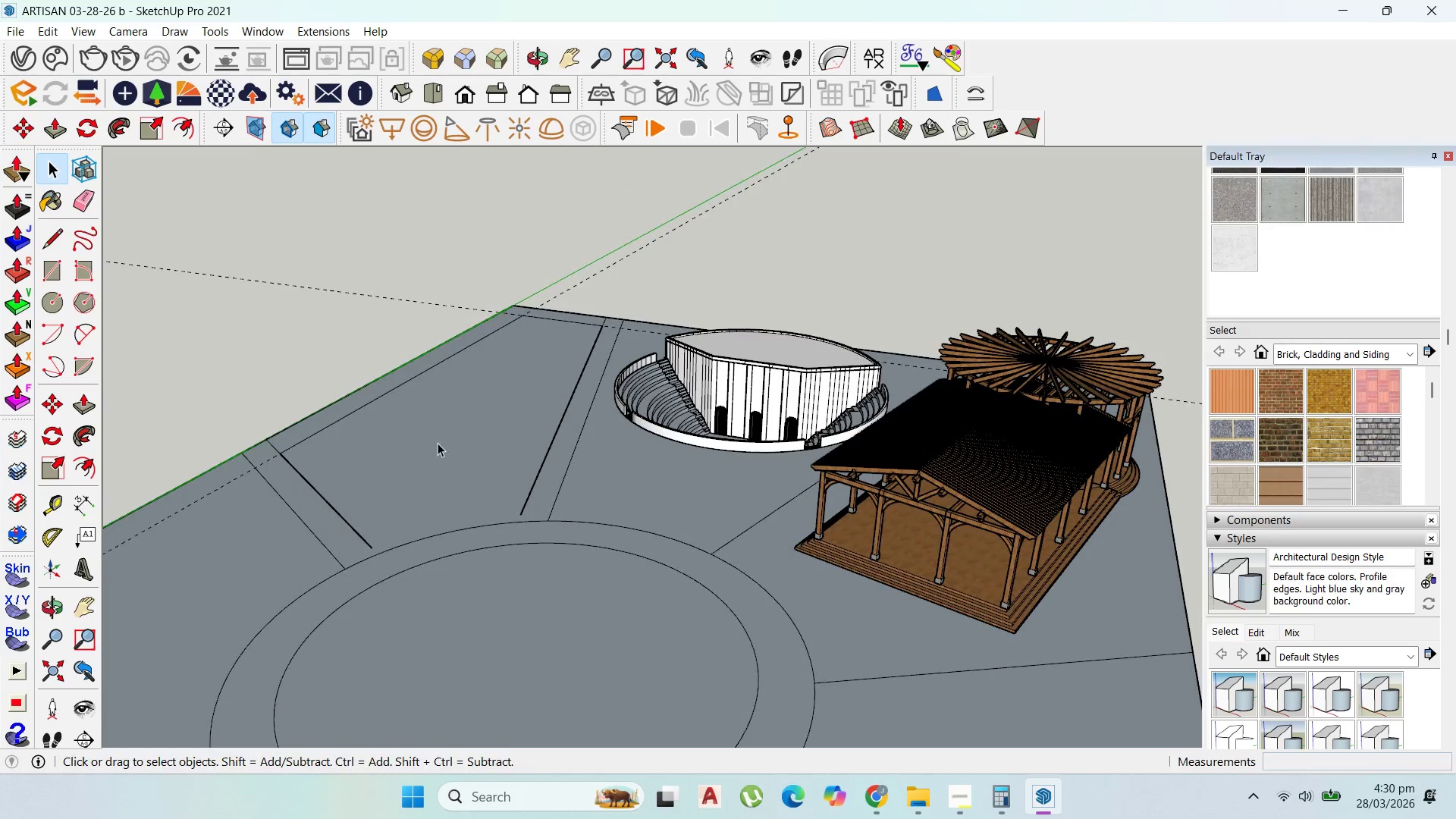 
double_click([437, 443])
 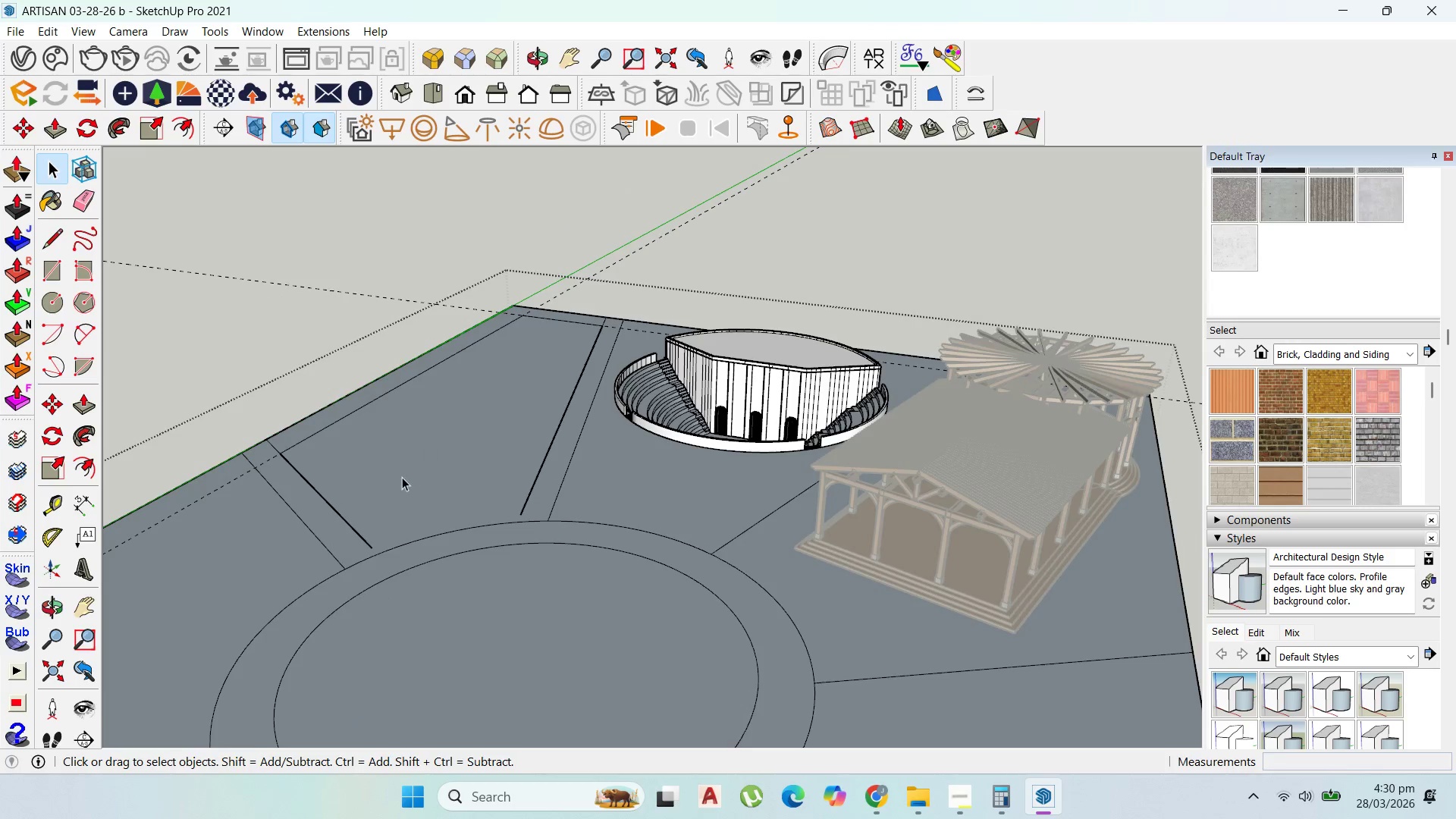 
scroll: coordinate [403, 507], scroll_direction: up, amount: 4.0
 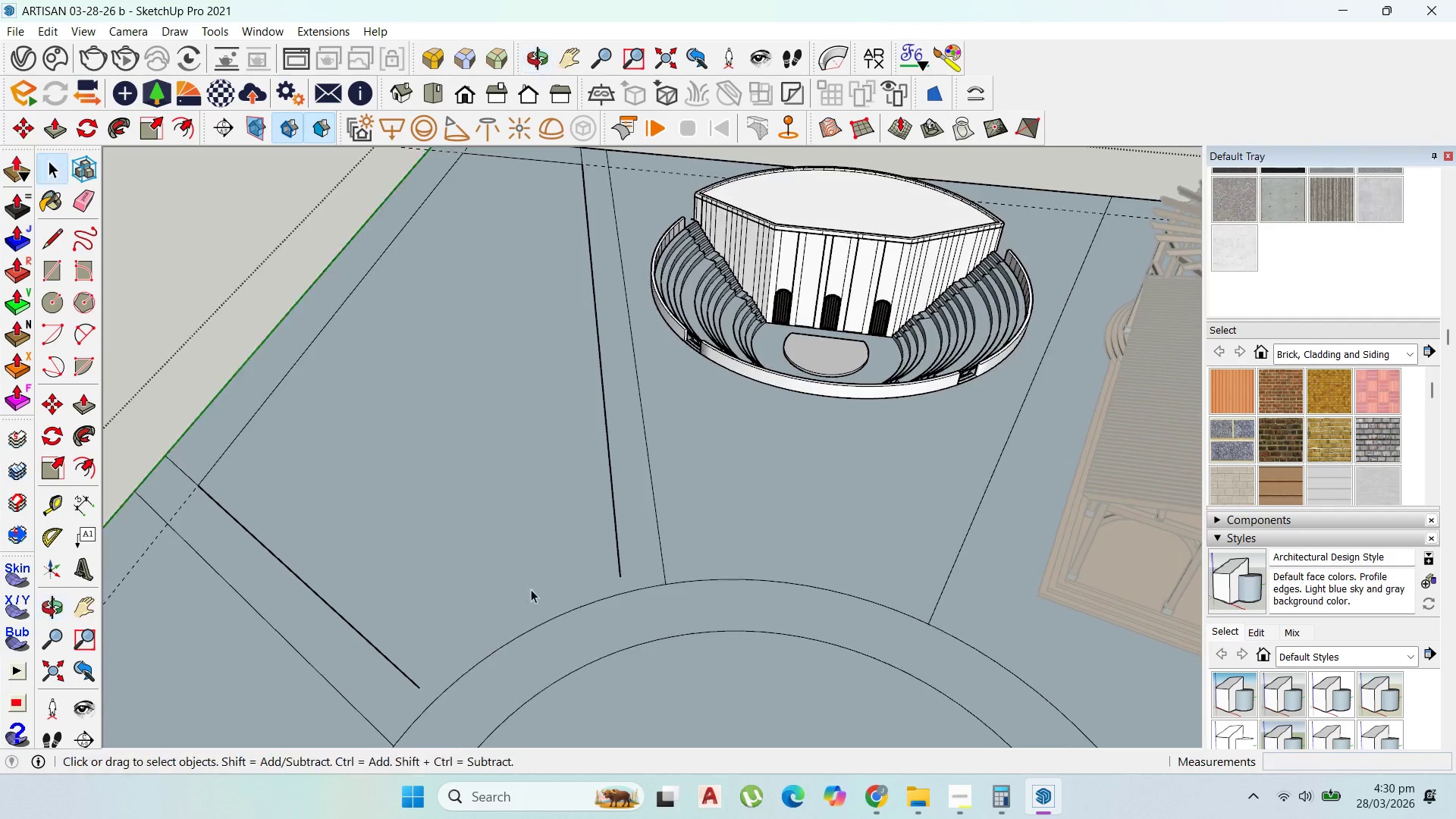 
scroll: coordinate [575, 570], scroll_direction: down, amount: 5.0
 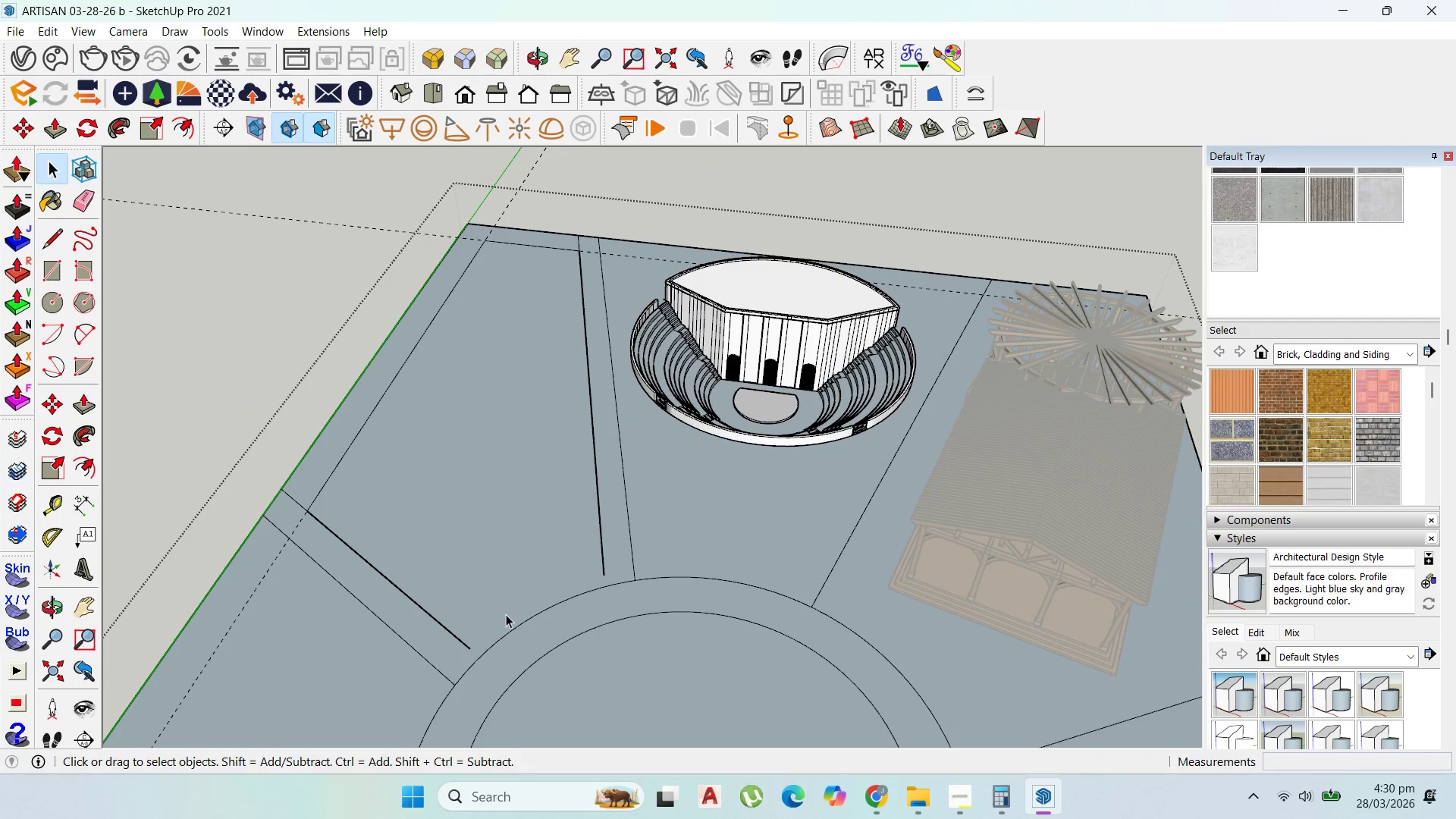 
left_click([518, 626])
 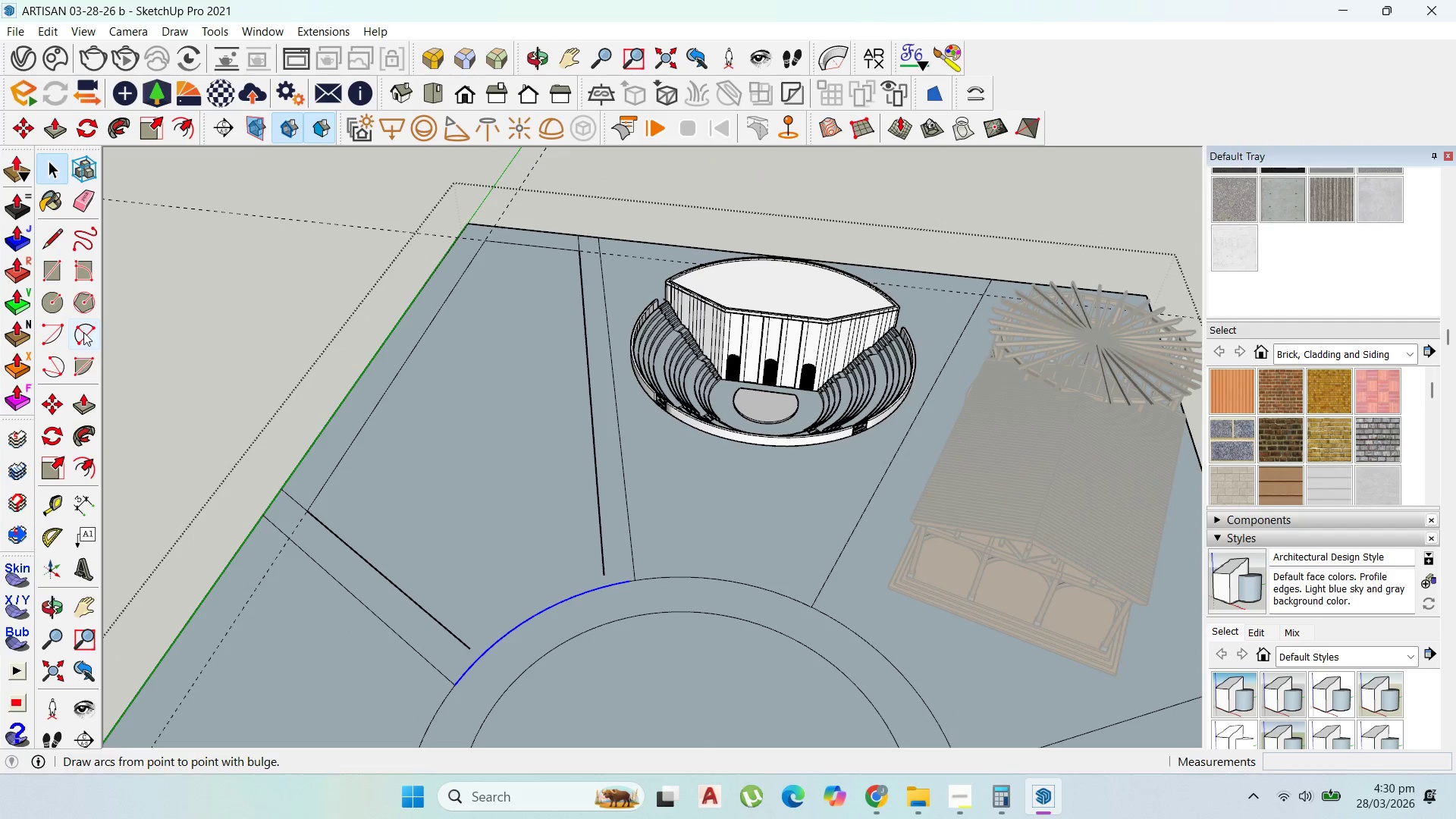 
left_click([52, 244])
 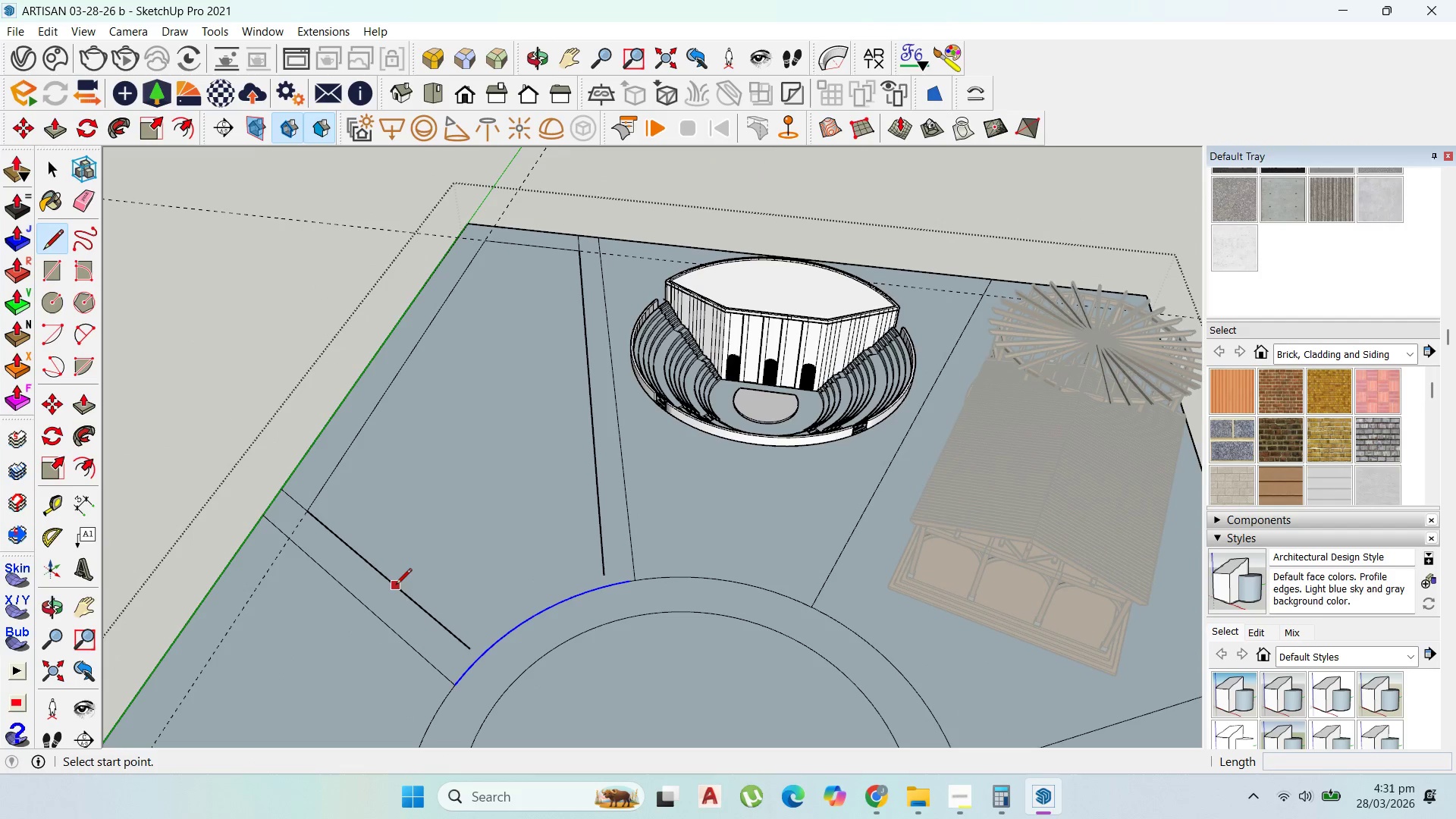 
left_click([394, 585])
 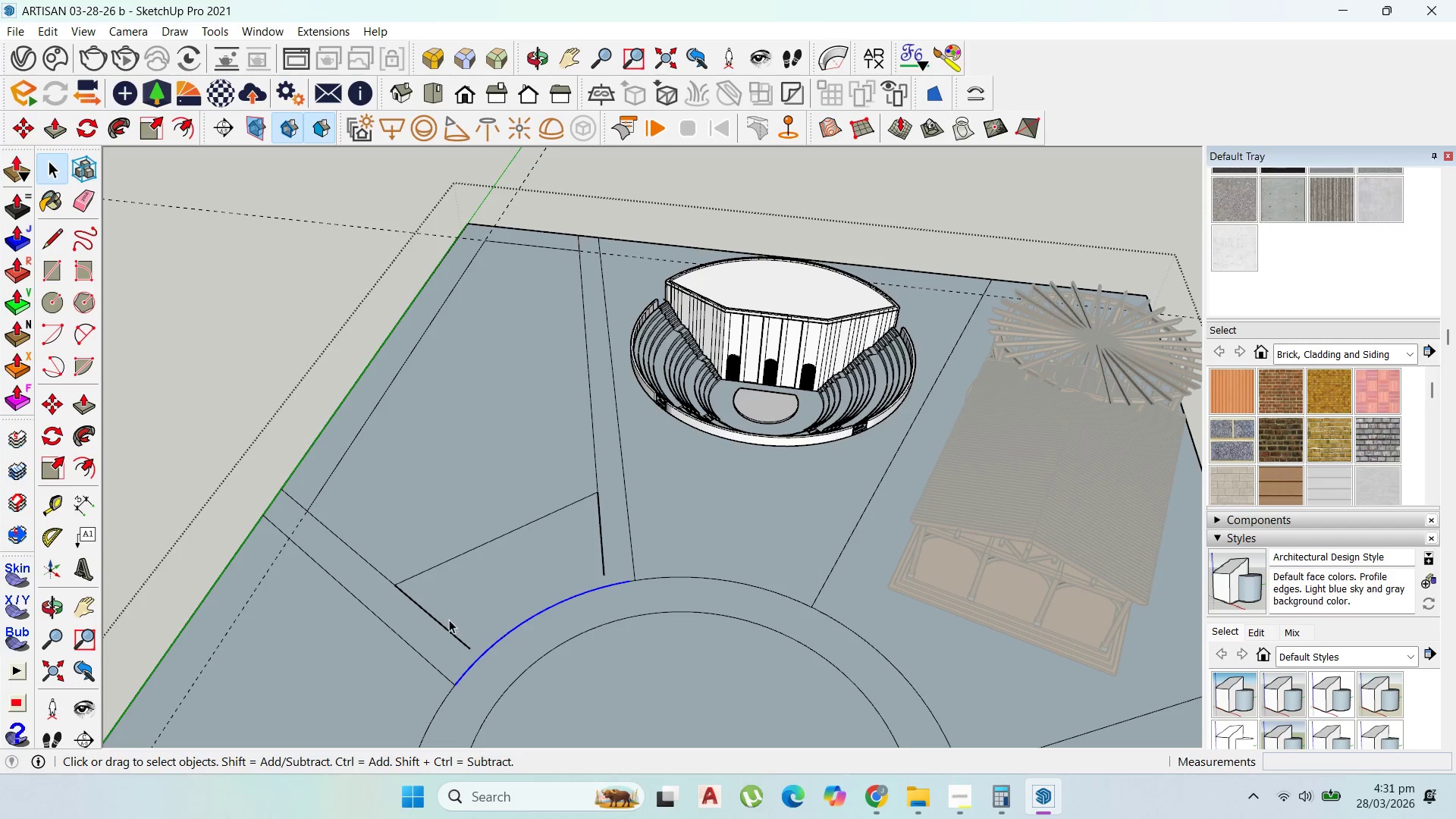 
wait(6.78)
 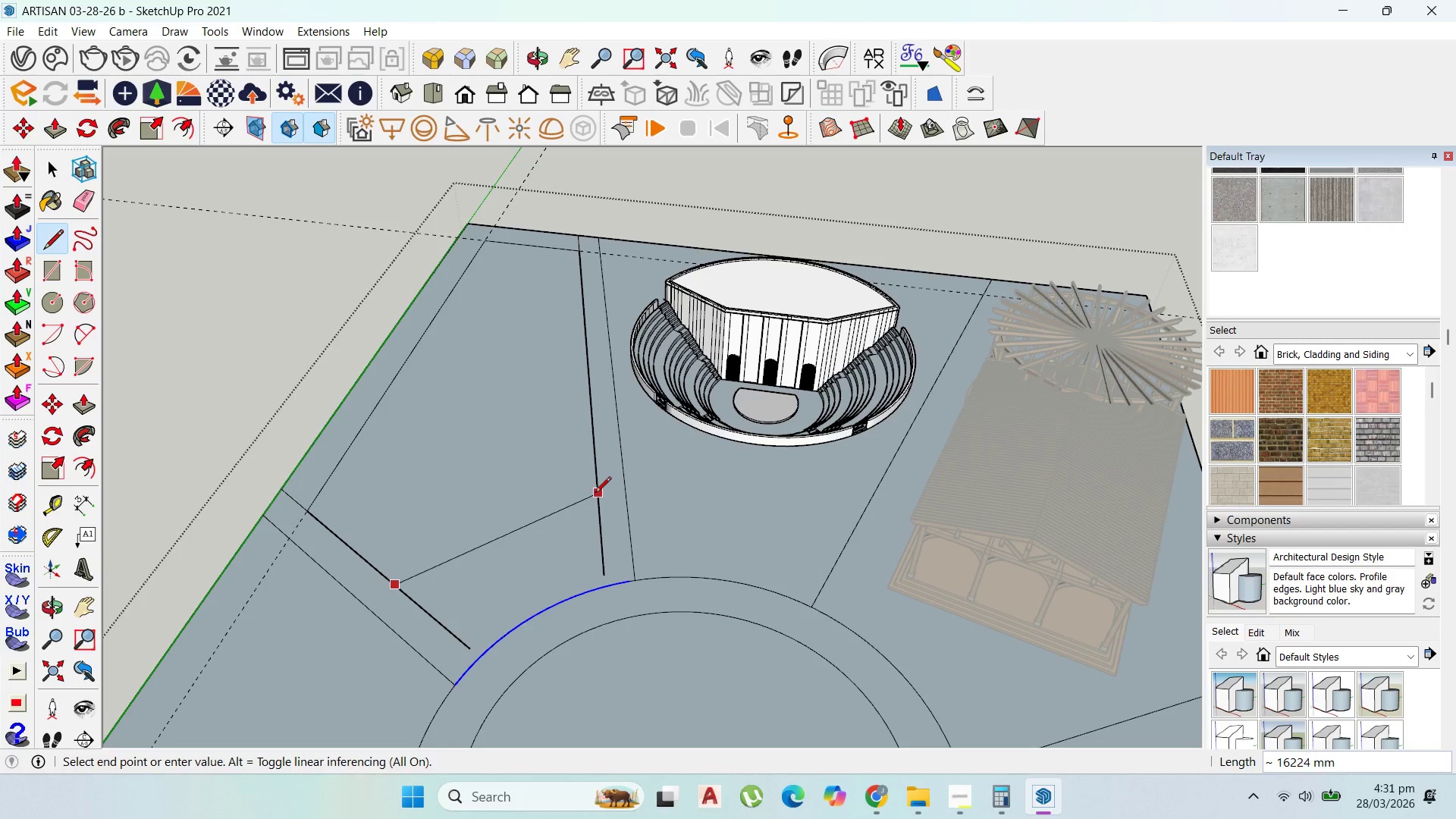 
key(Delete)
 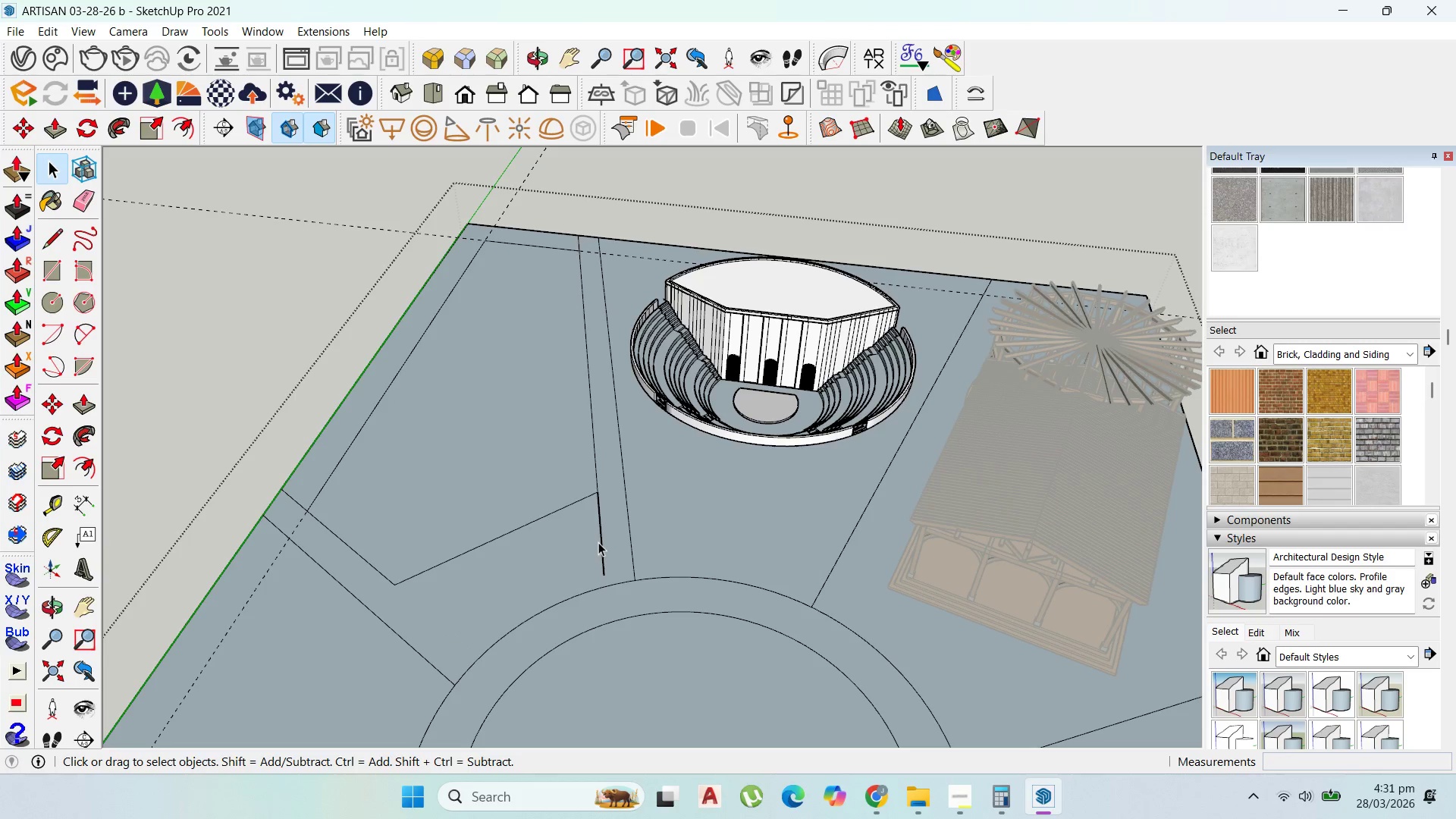 
left_click([598, 542])
 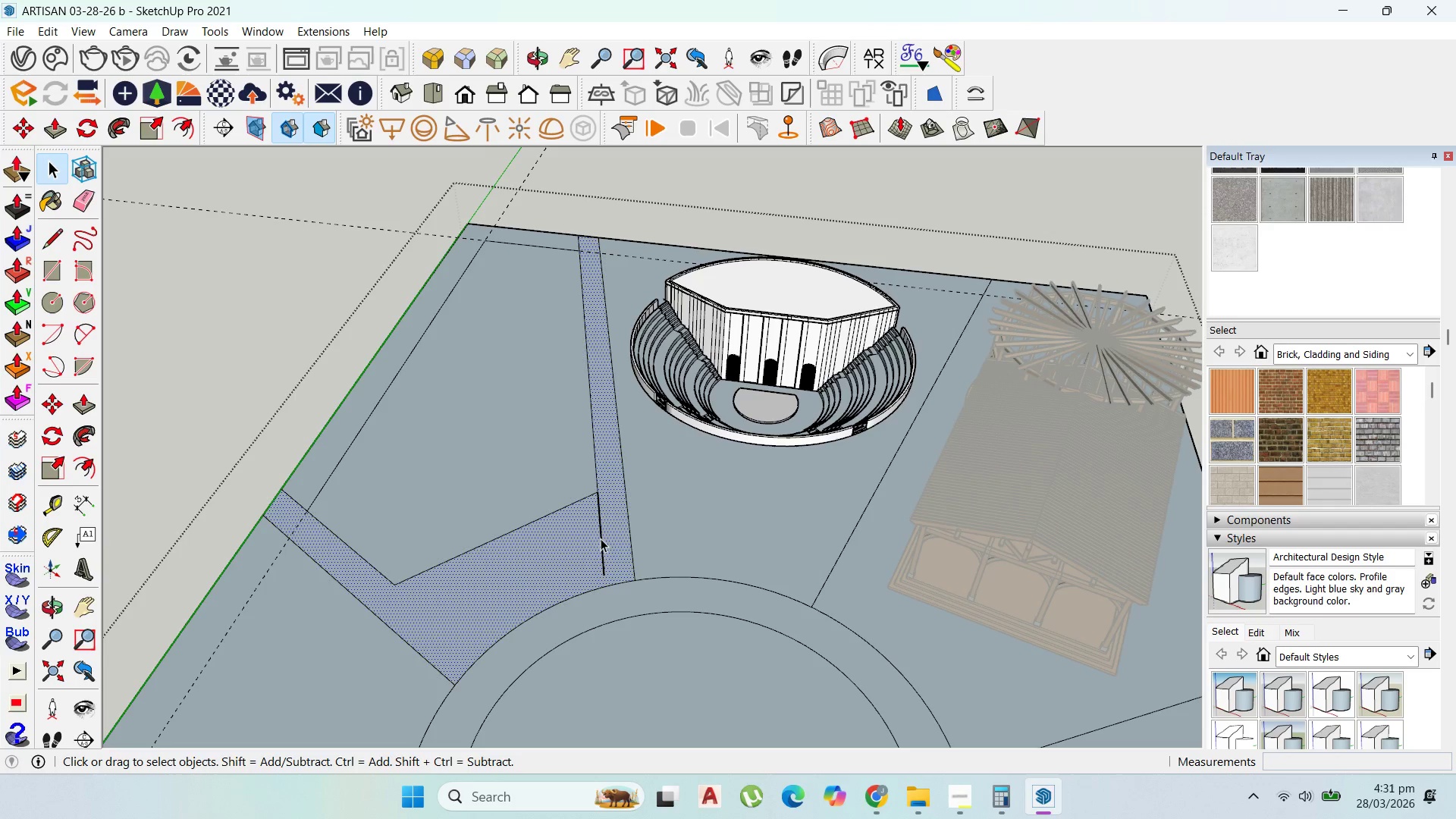 
left_click([601, 538])
 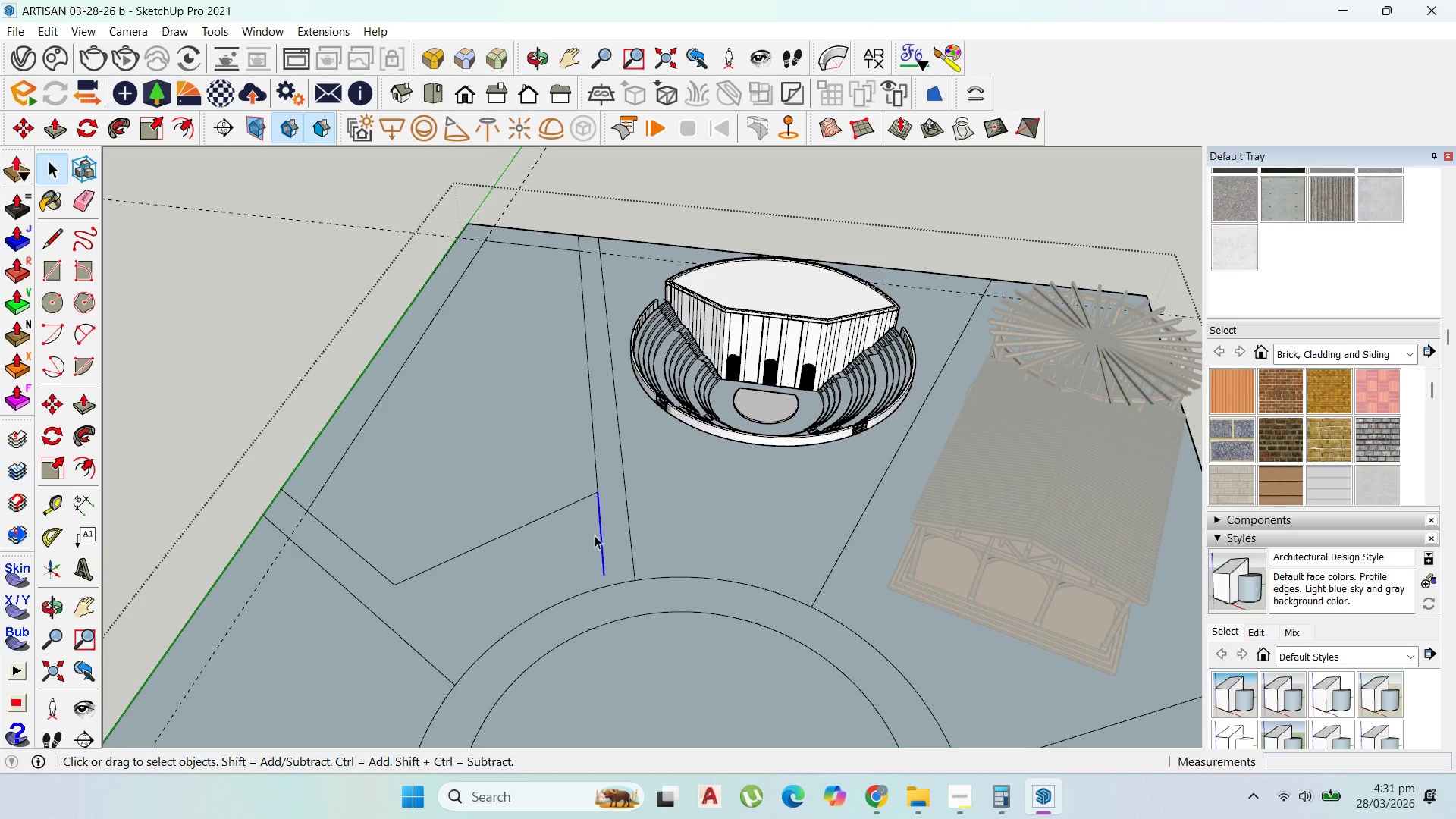 
key(Delete)
 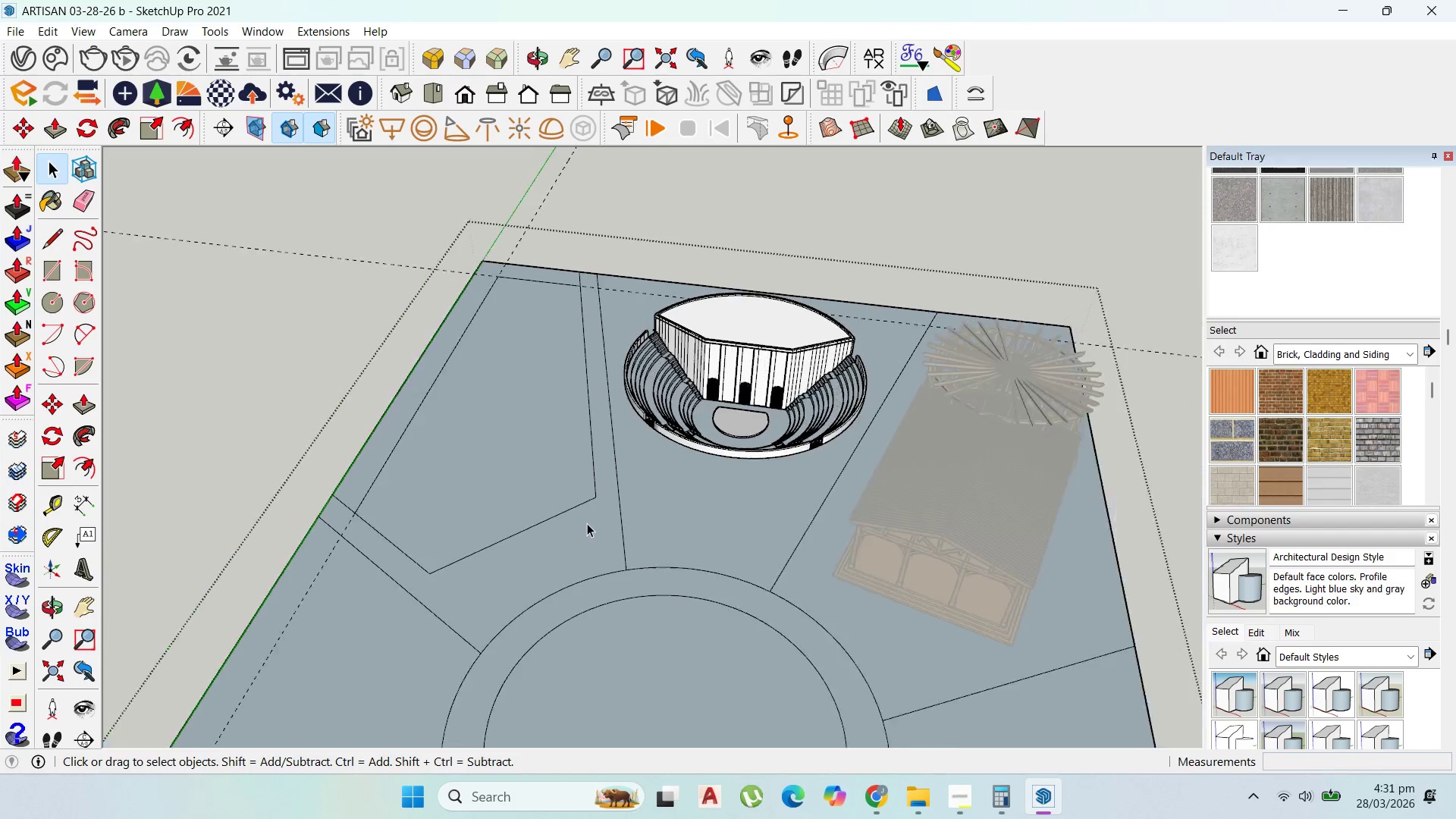 
scroll: coordinate [632, 576], scroll_direction: down, amount: 5.0
 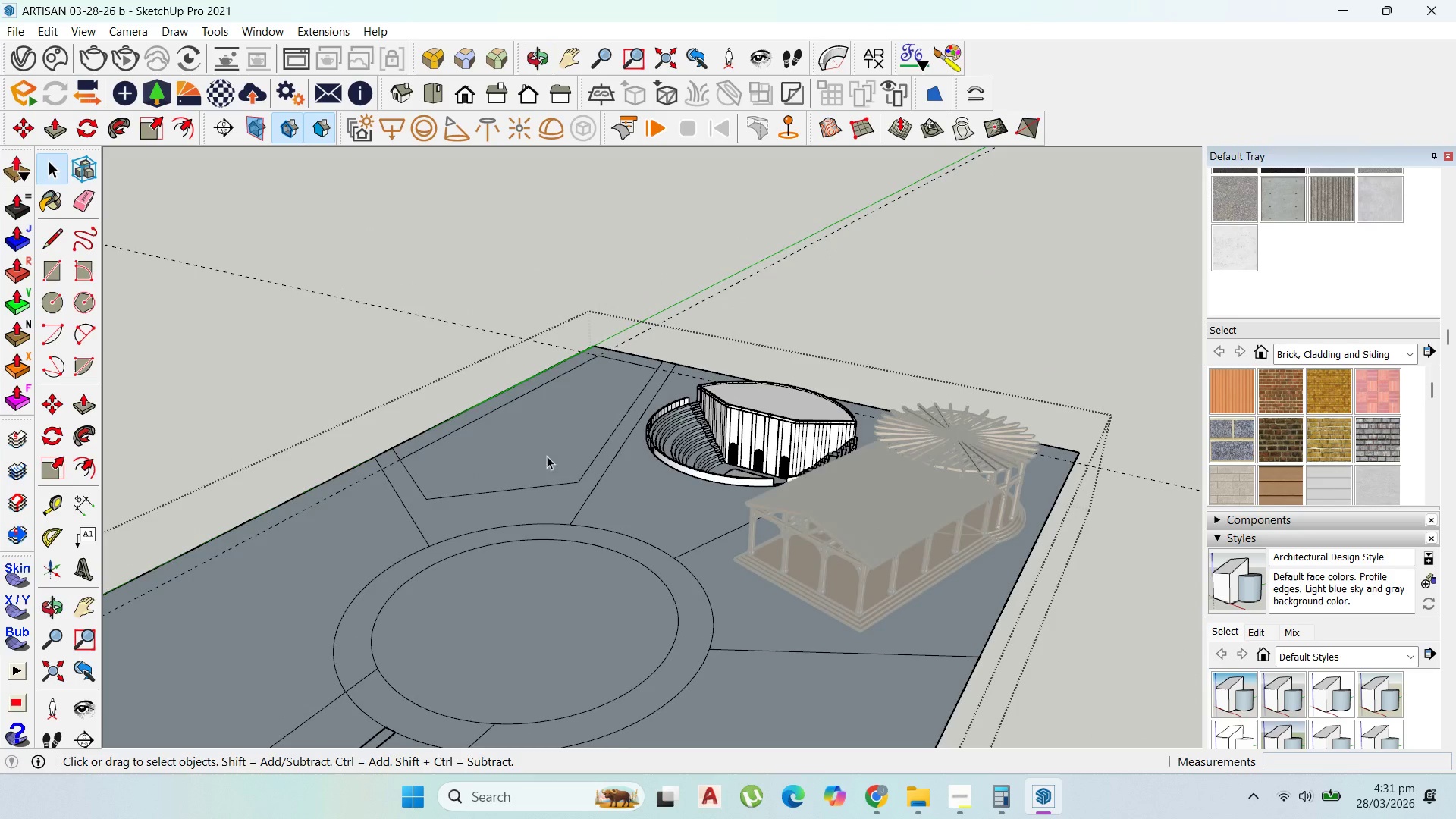 
left_click([554, 451])
 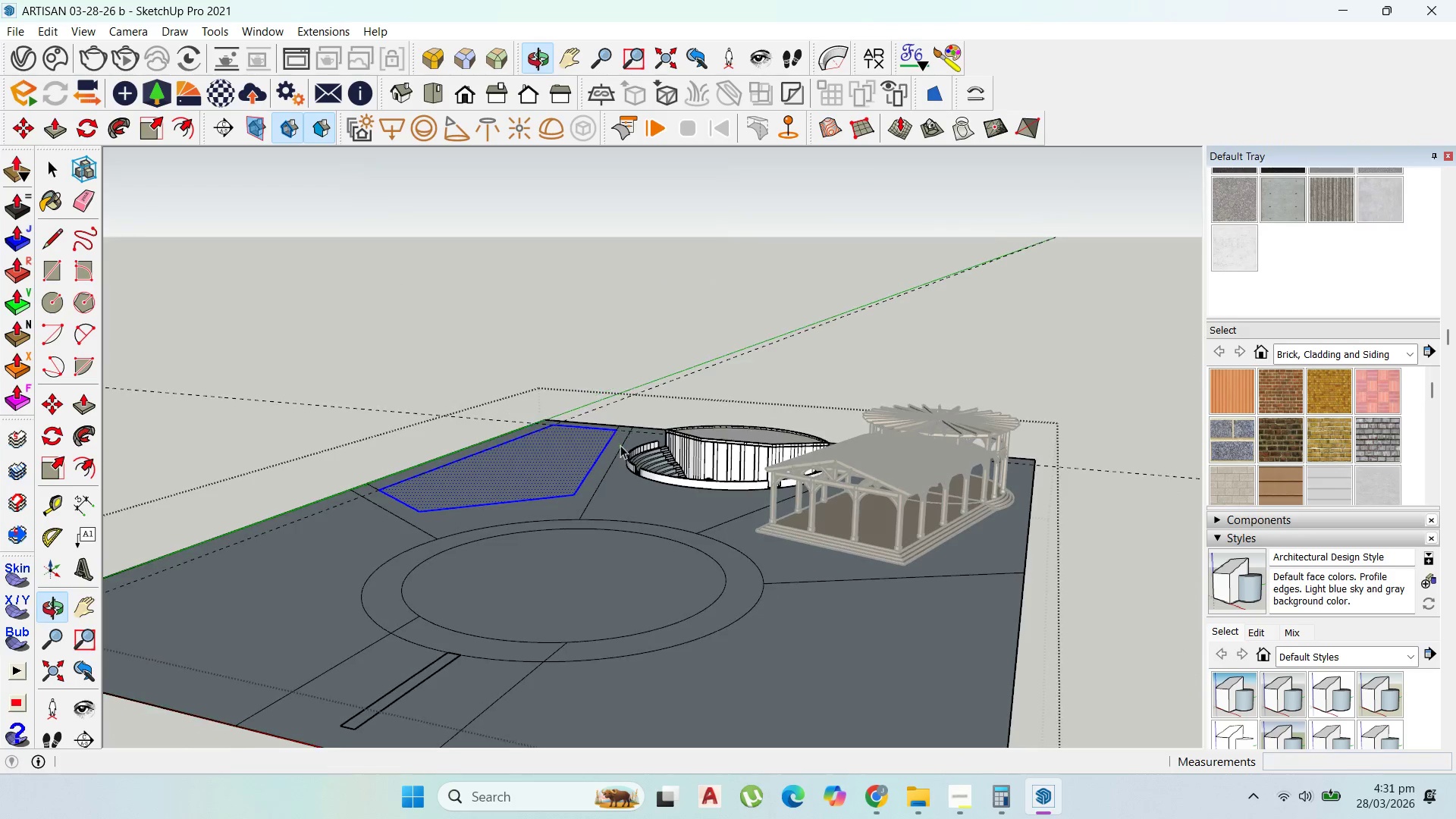 
right_click([519, 492])
 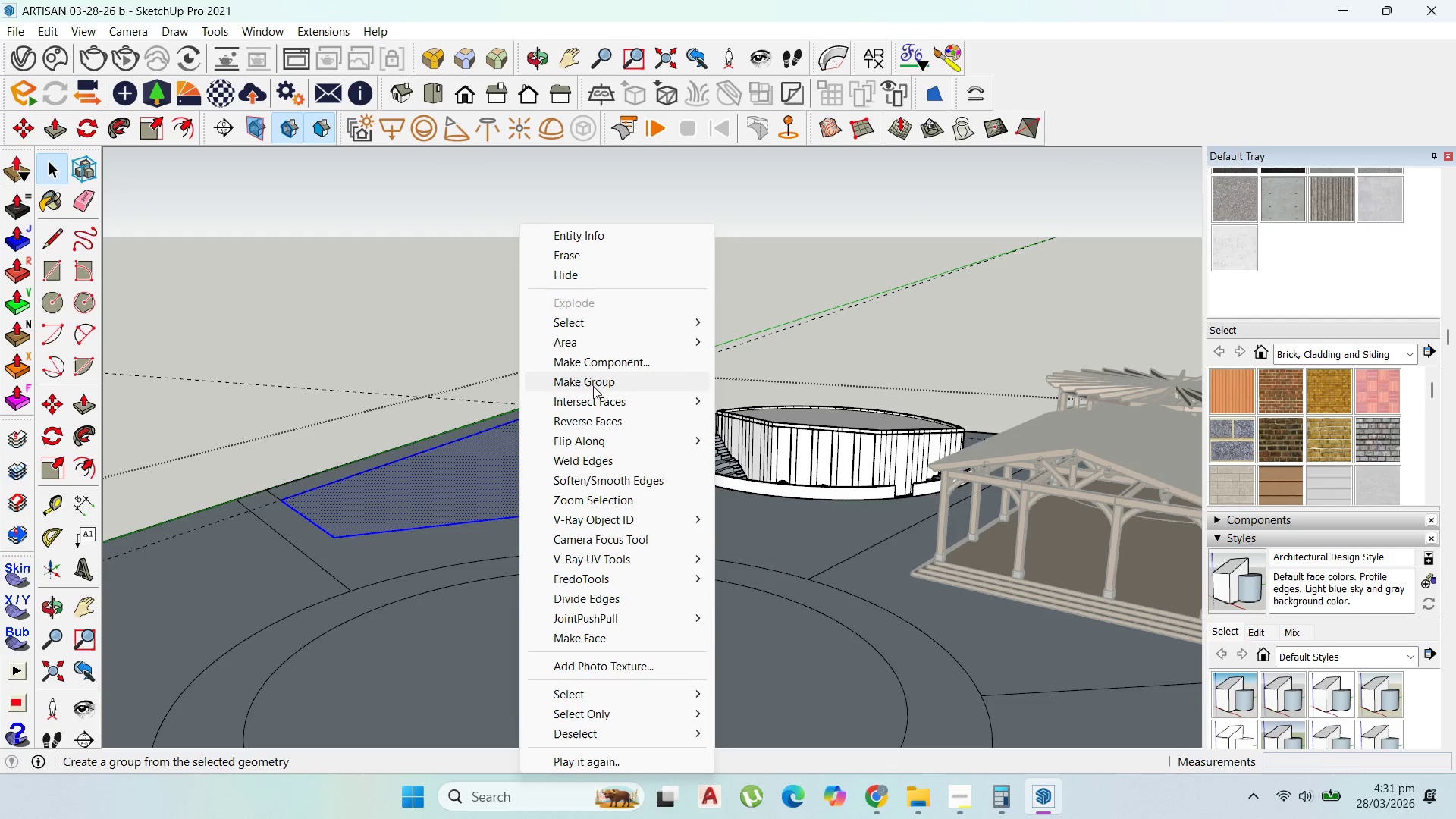 
scroll: coordinate [511, 497], scroll_direction: up, amount: 4.0
 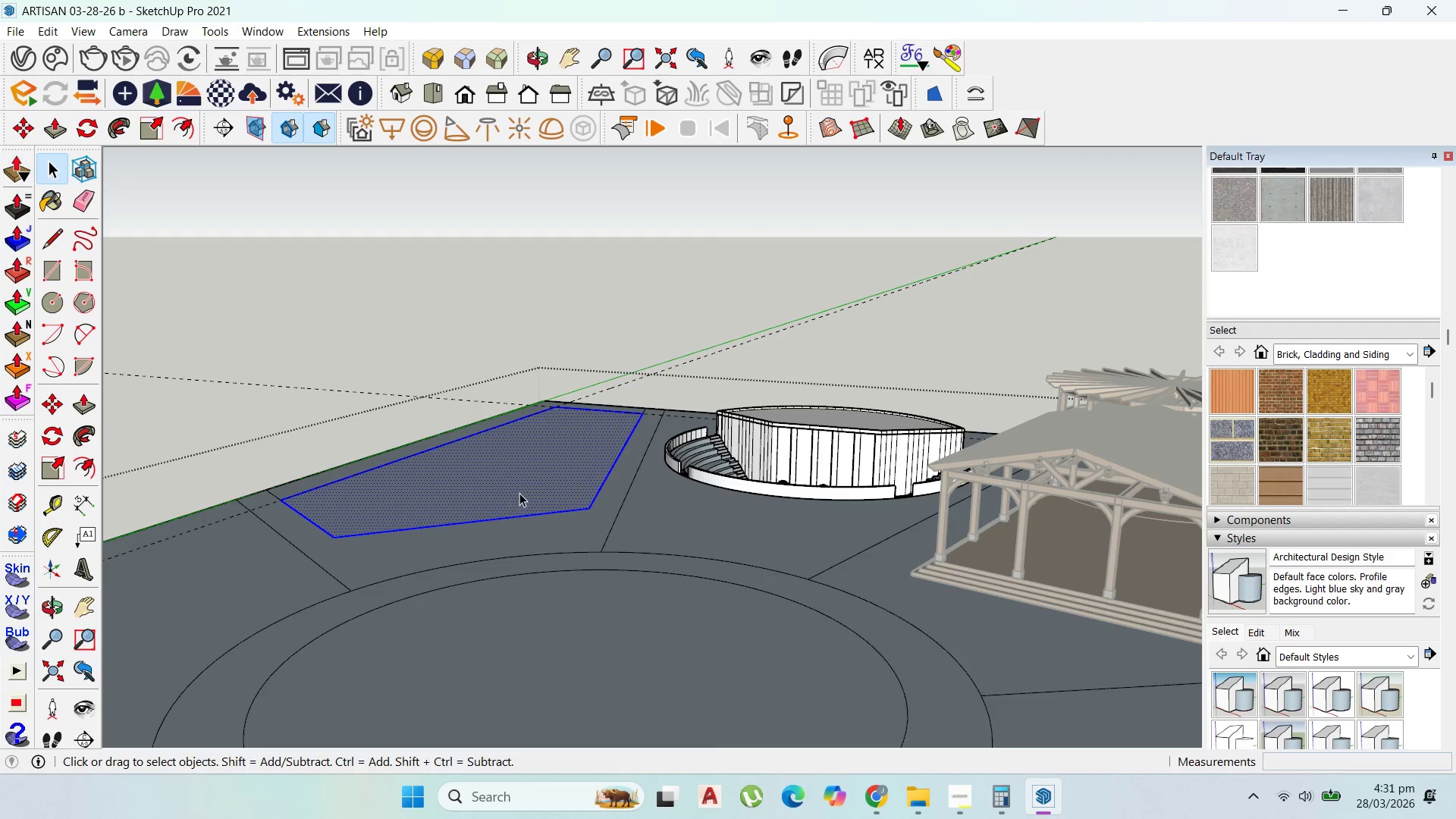 
left_click([596, 383])
 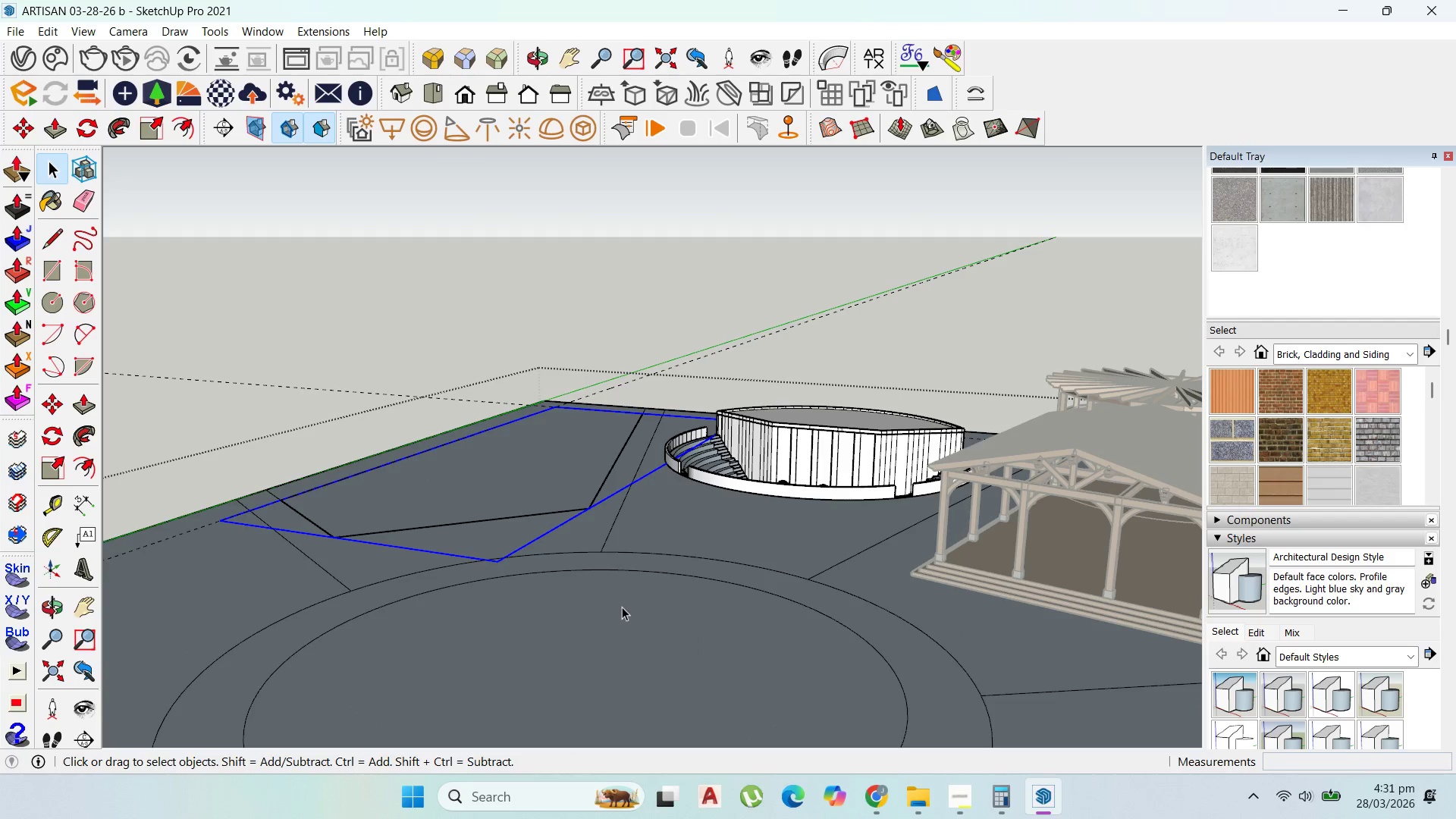 
left_click([522, 469])
 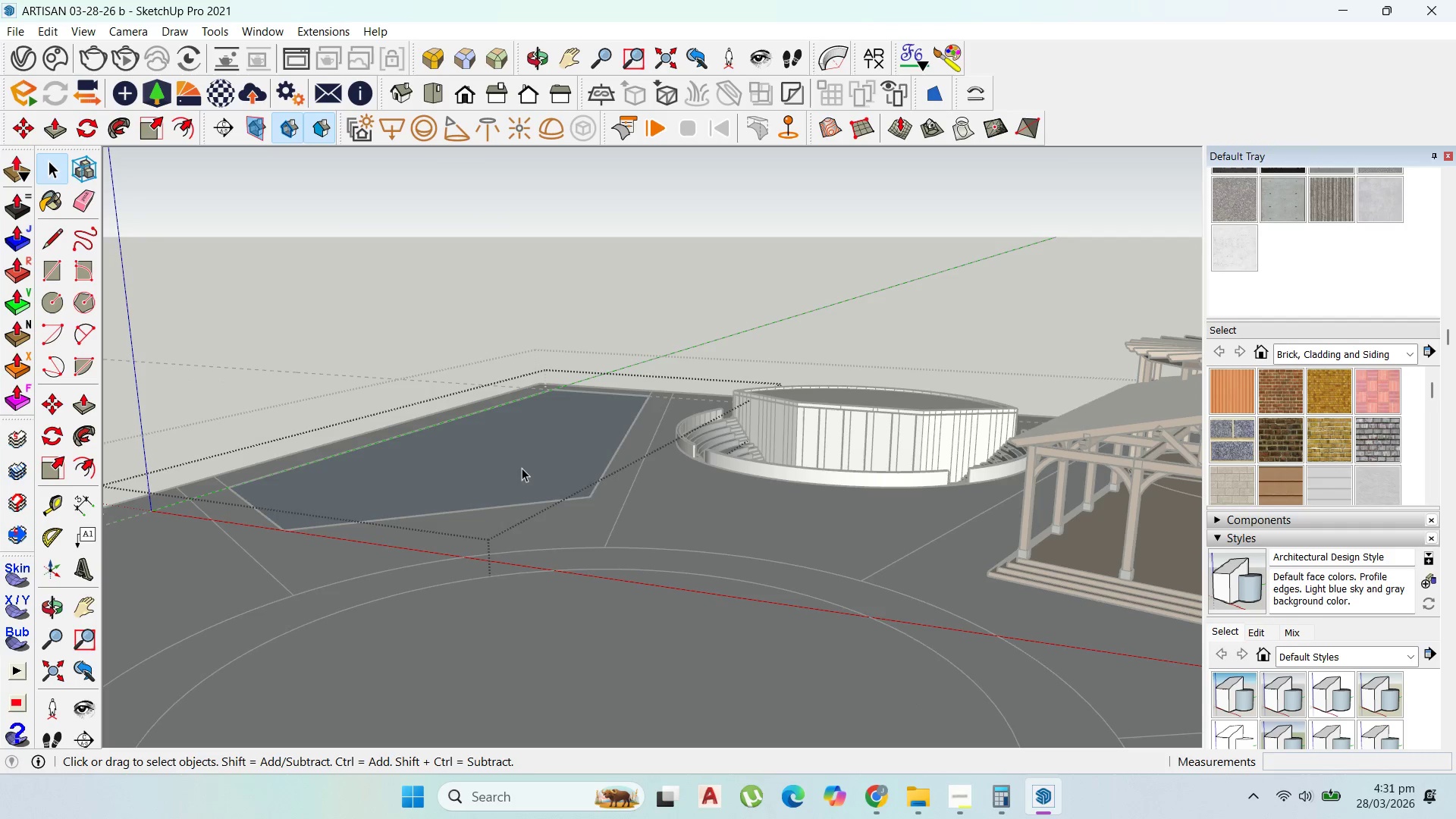 
scroll: coordinate [561, 551], scroll_direction: up, amount: 2.0
 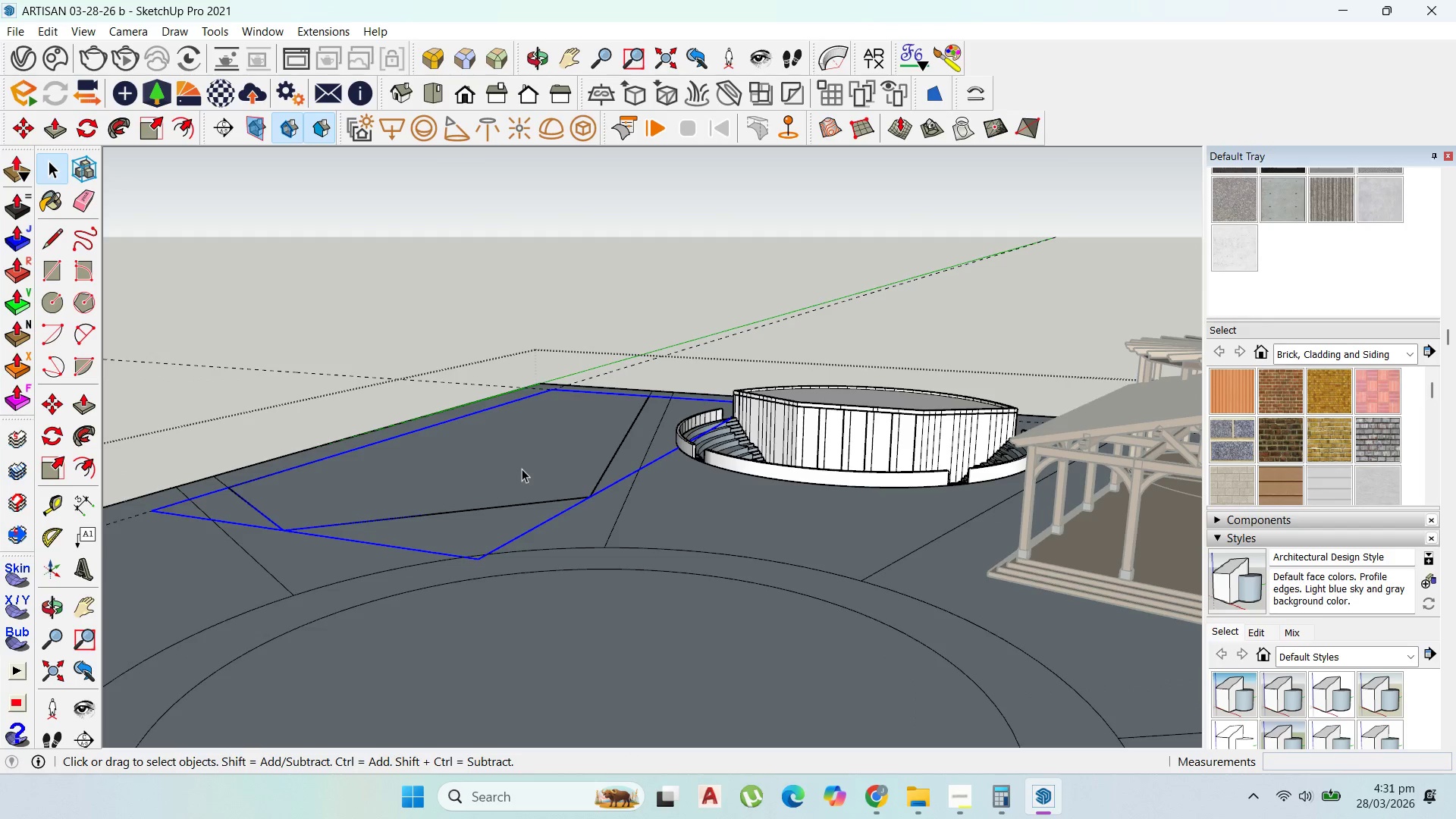 
triple_click([522, 468])
 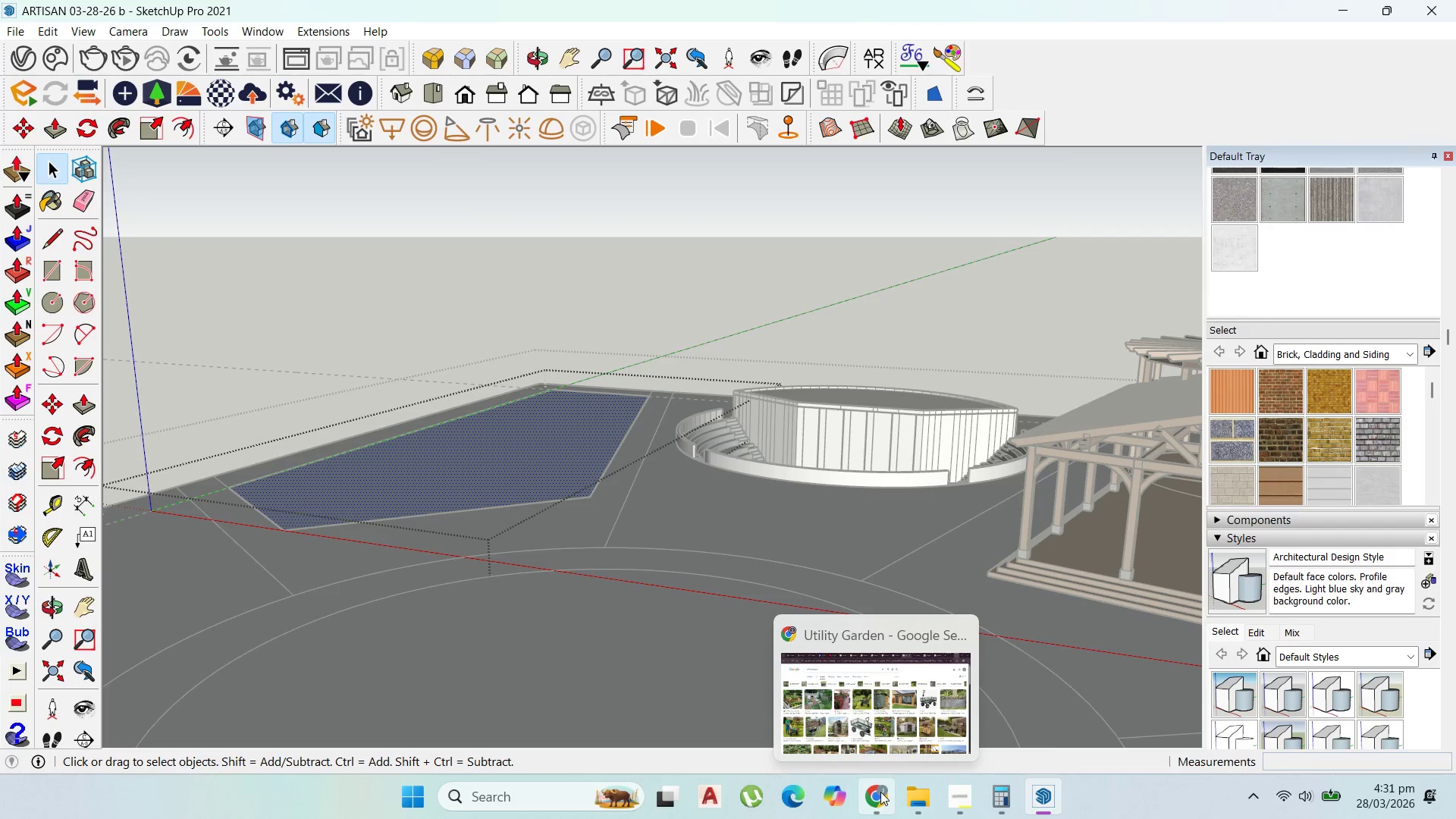 
key(Escape)
 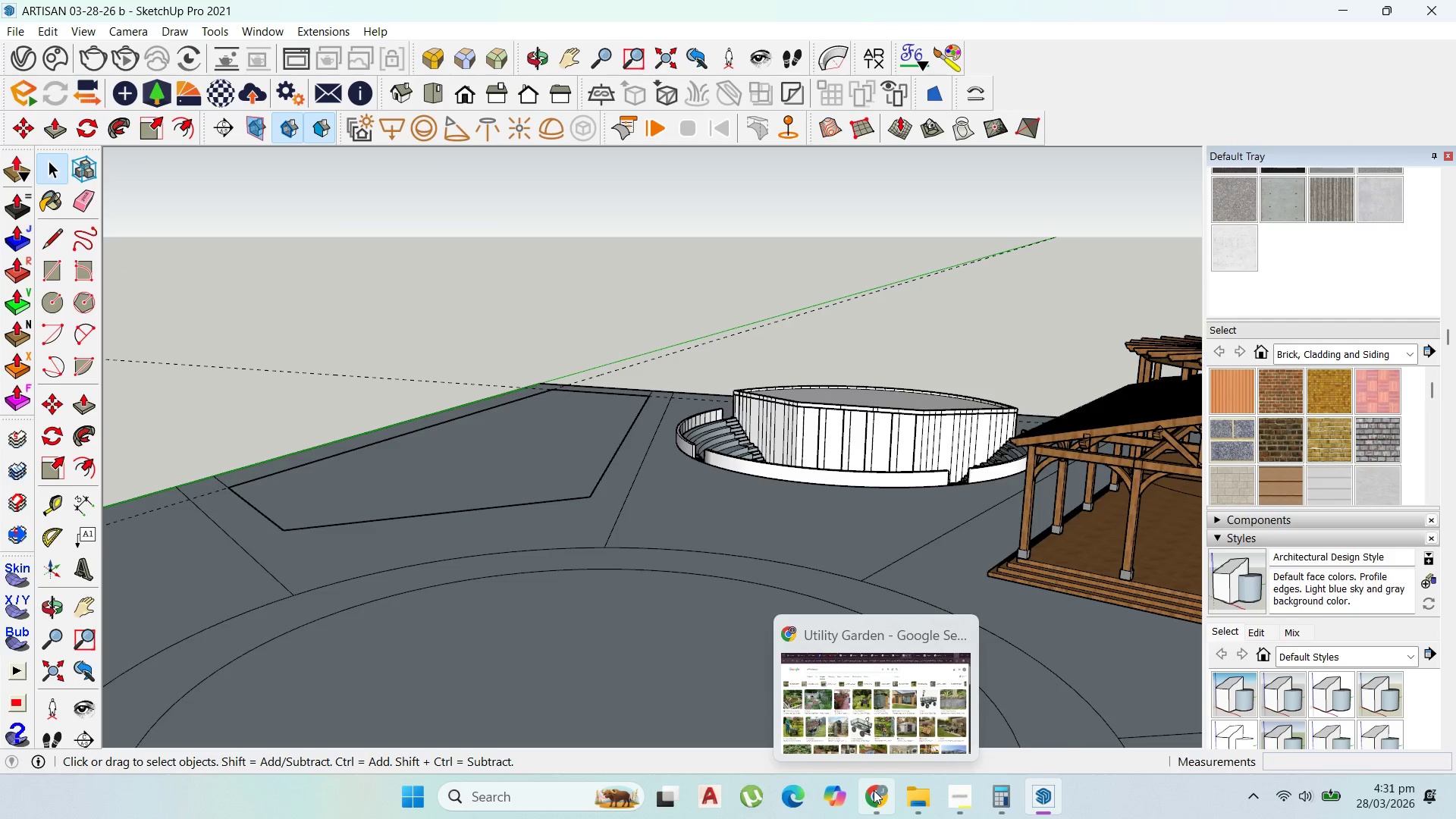 
key(Escape)
 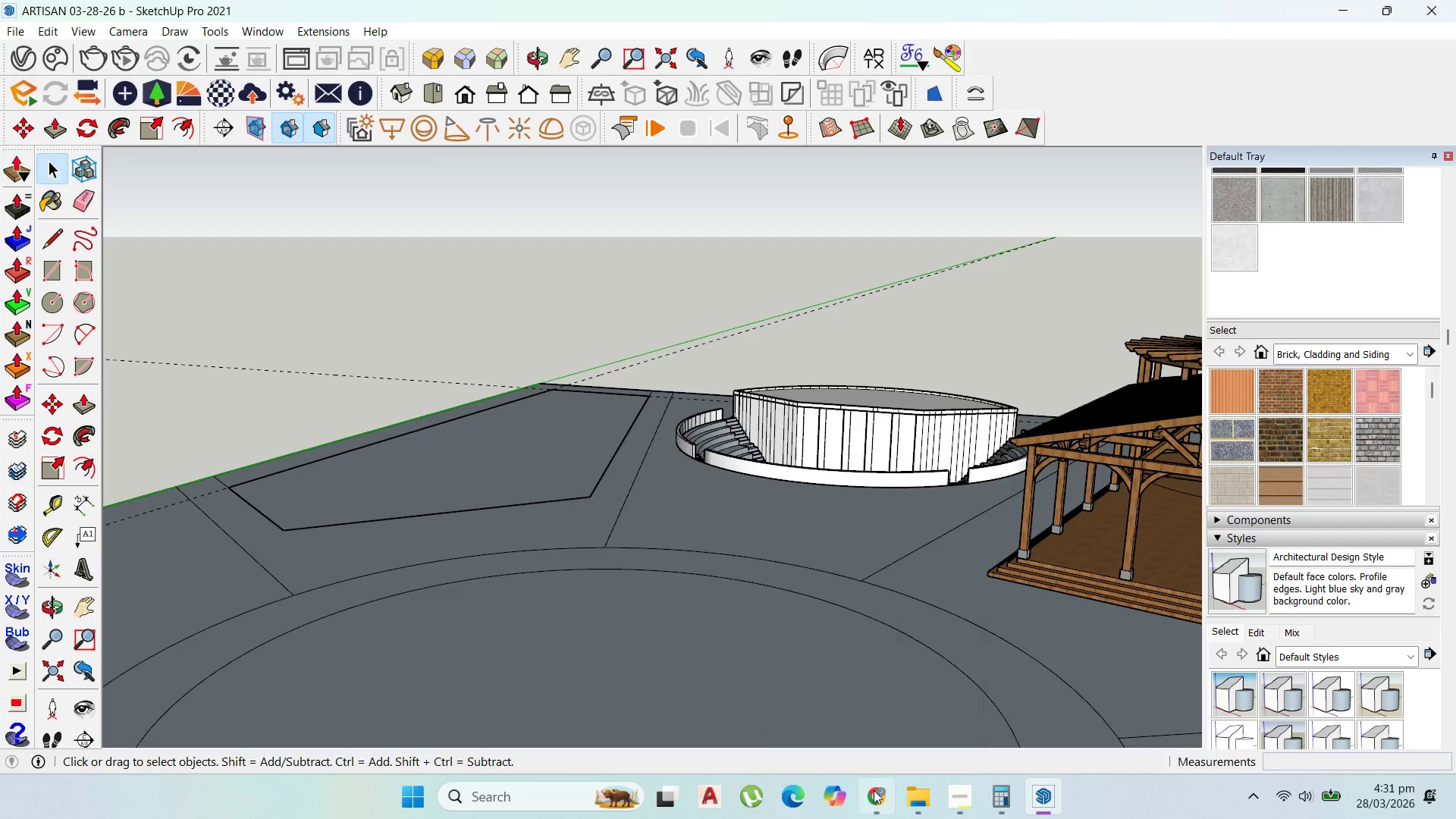 
left_click([874, 790])
 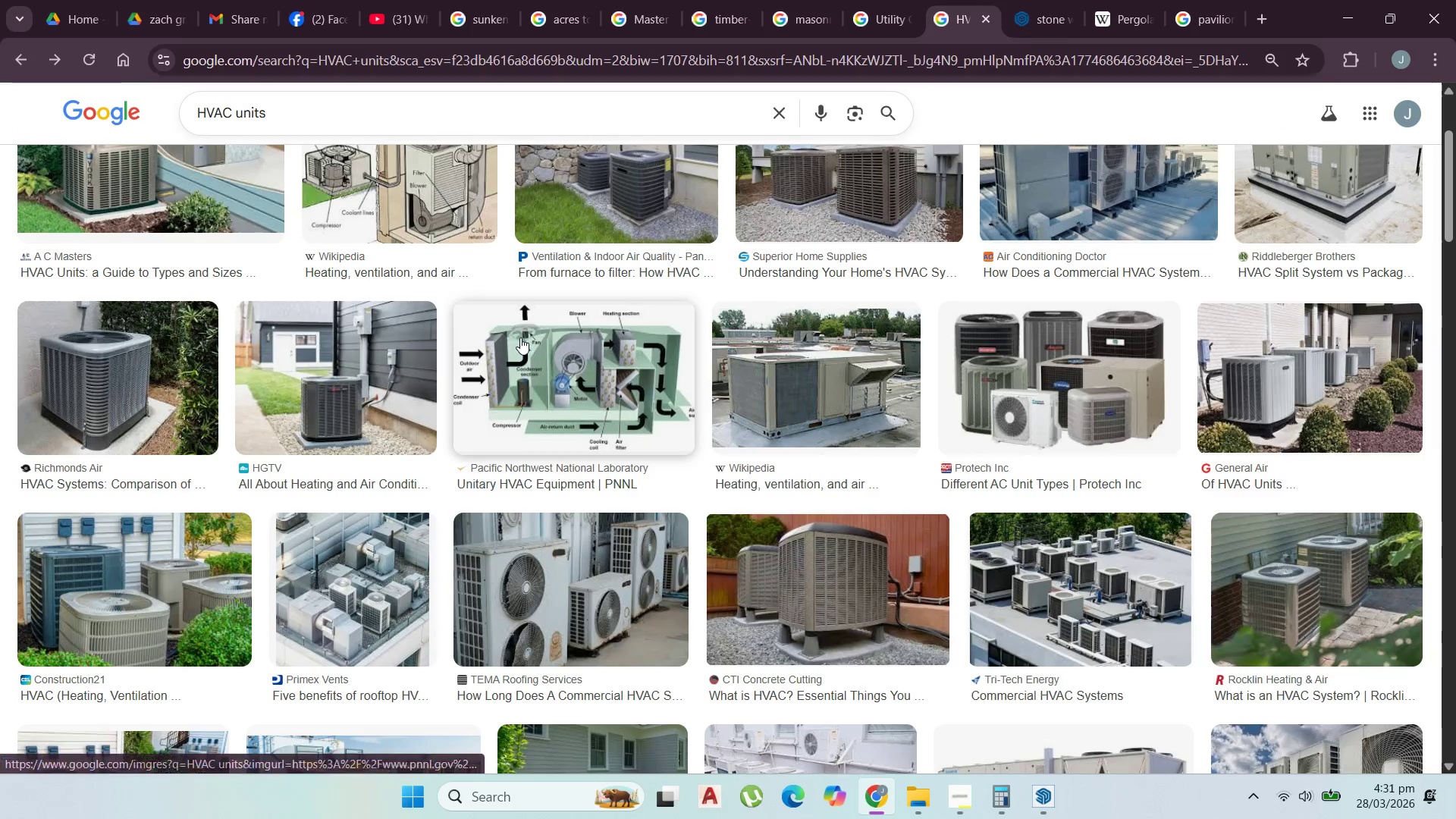 
wait(7.11)
 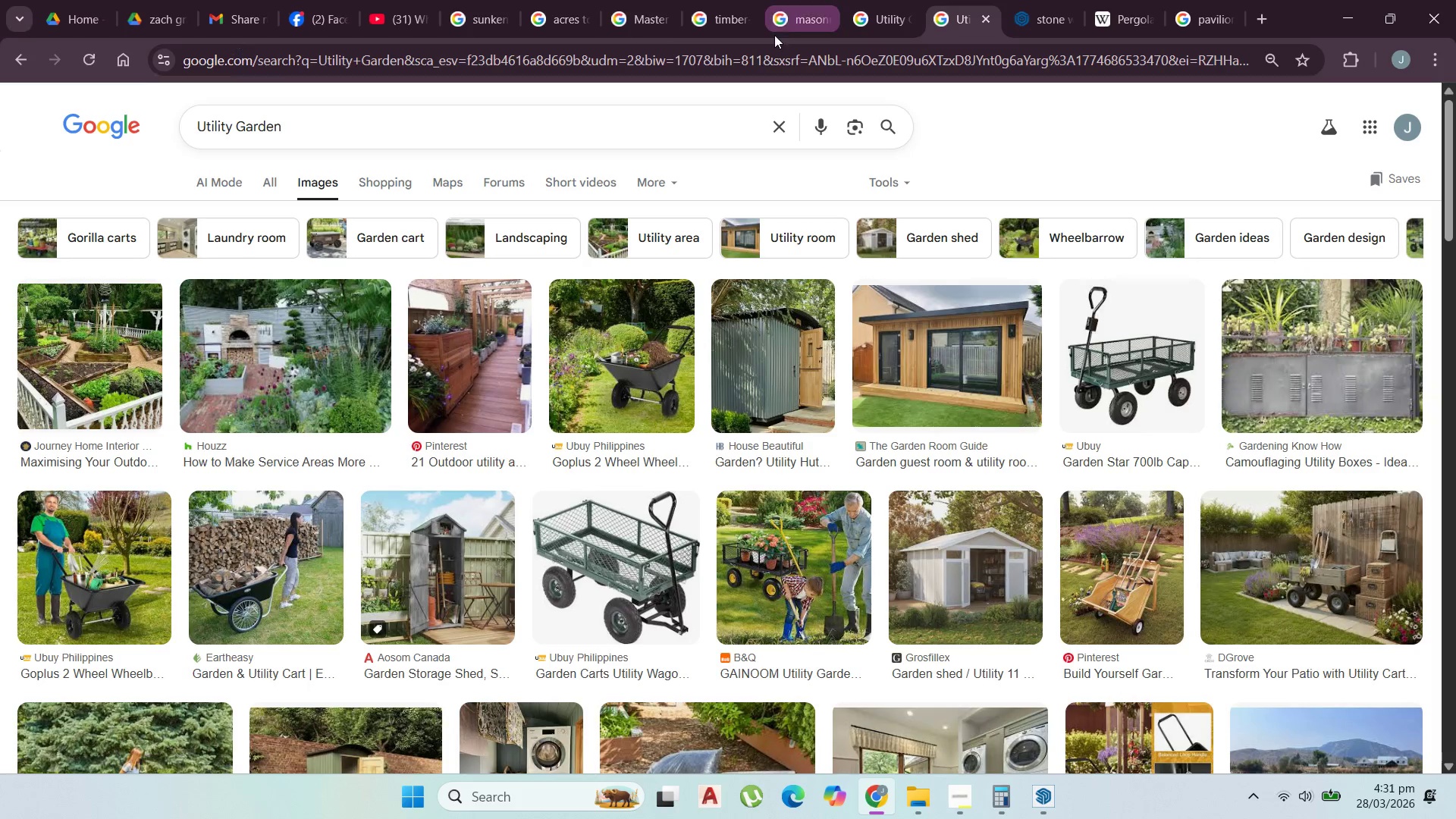 
scroll: coordinate [323, 368], scroll_direction: down, amount: 1.0
 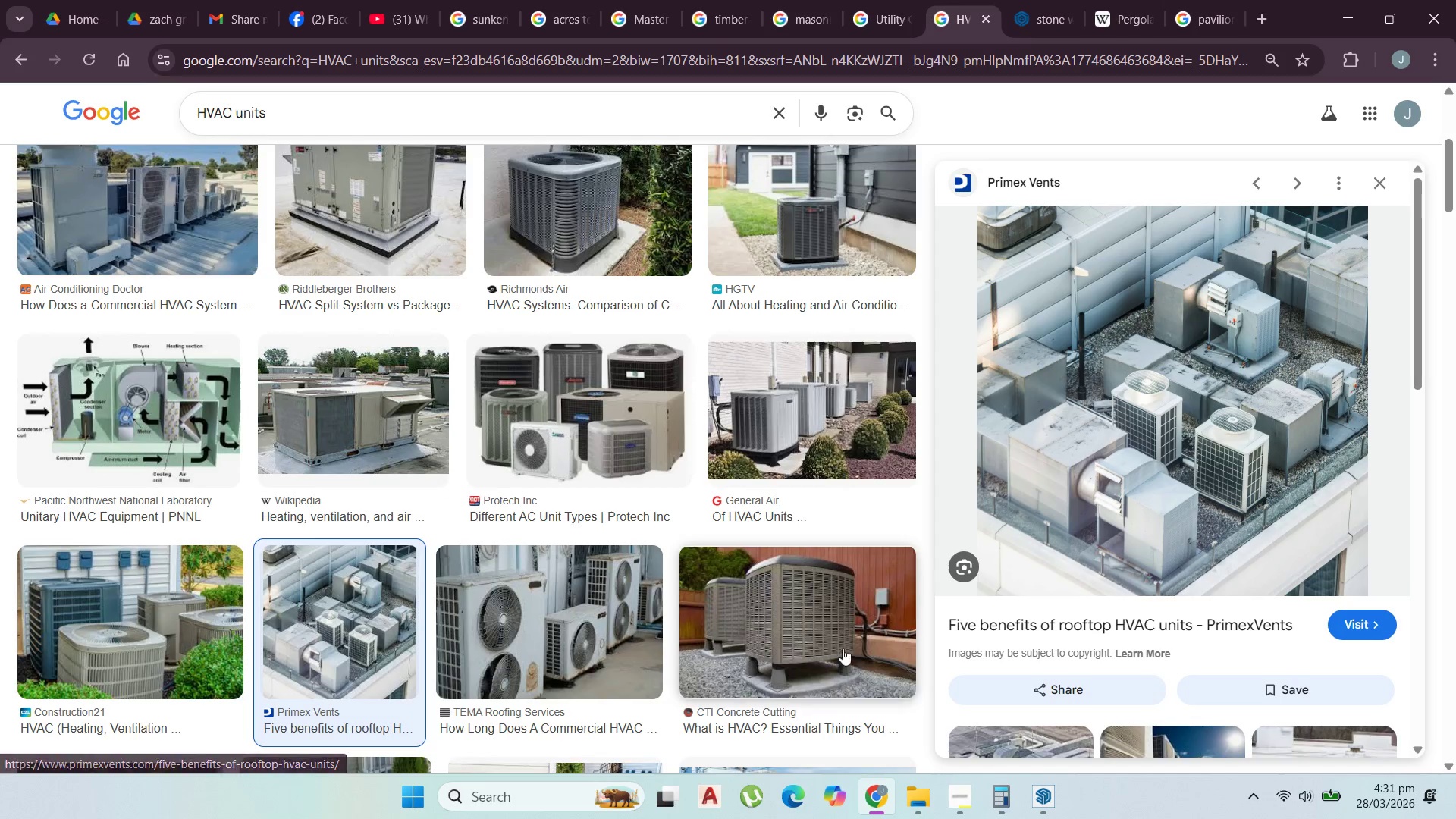 
wait(9.63)
 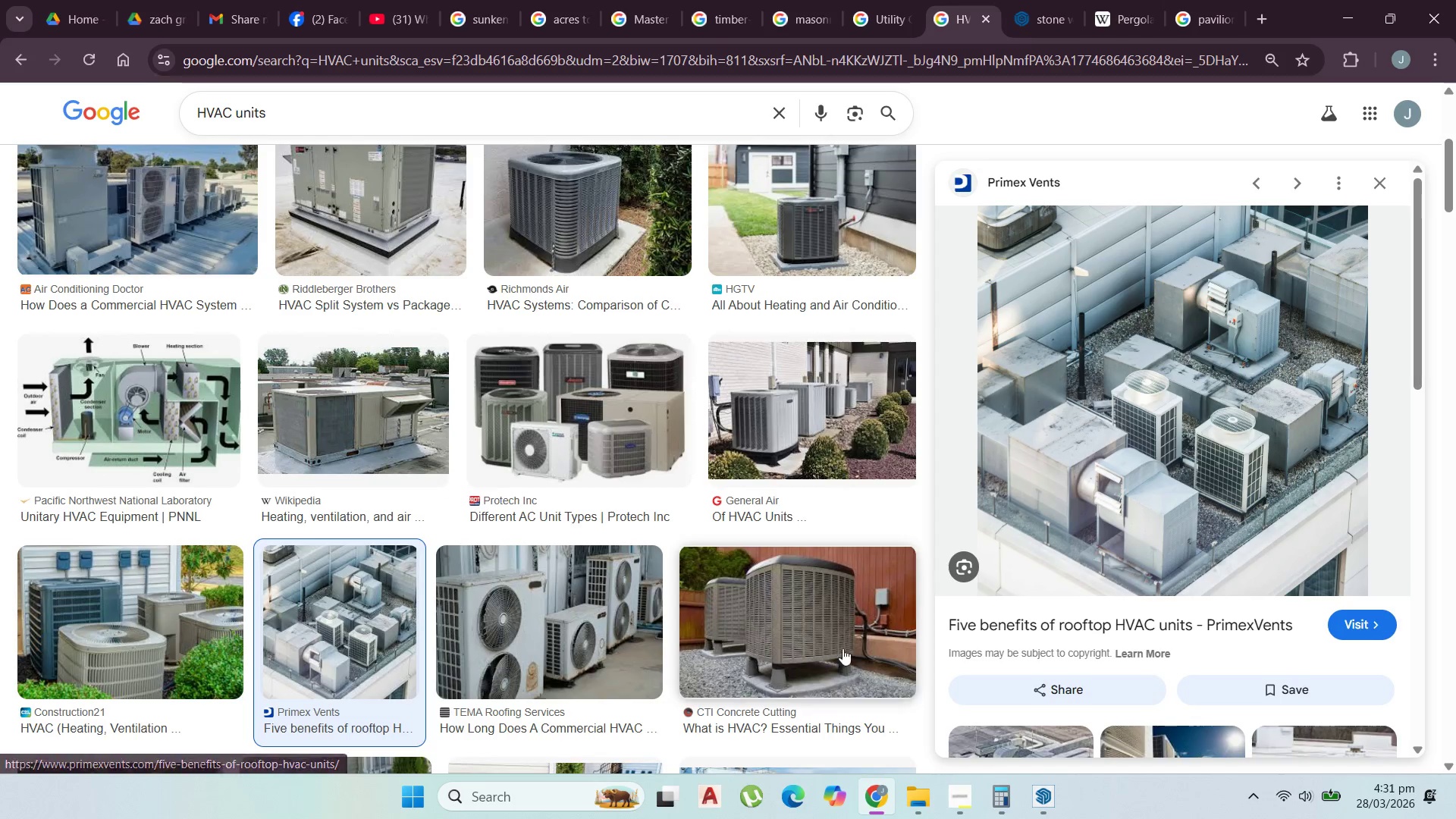 
scroll: coordinate [389, 552], scroll_direction: down, amount: 14.0
 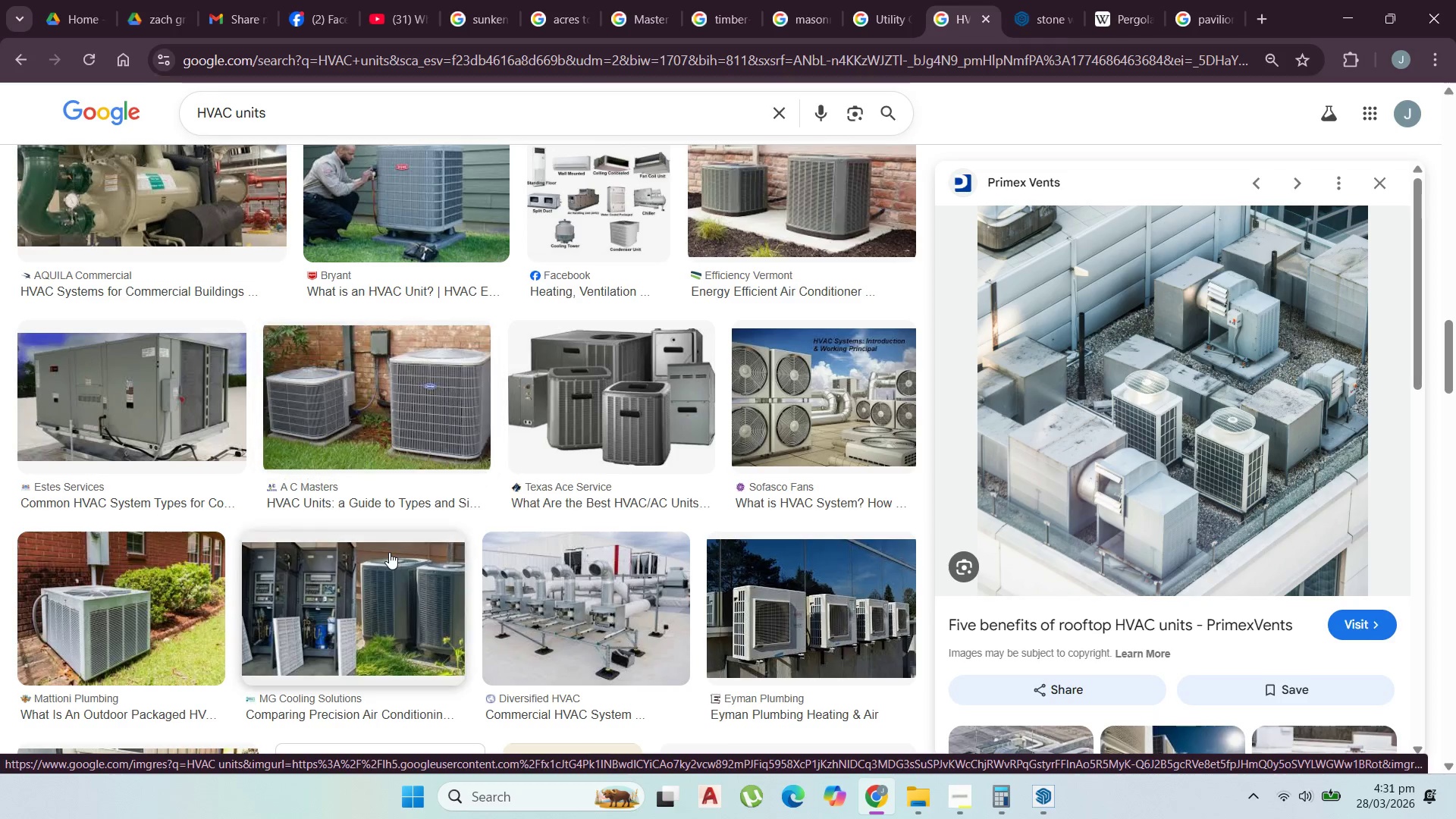 
scroll: coordinate [394, 546], scroll_direction: down, amount: 2.0
 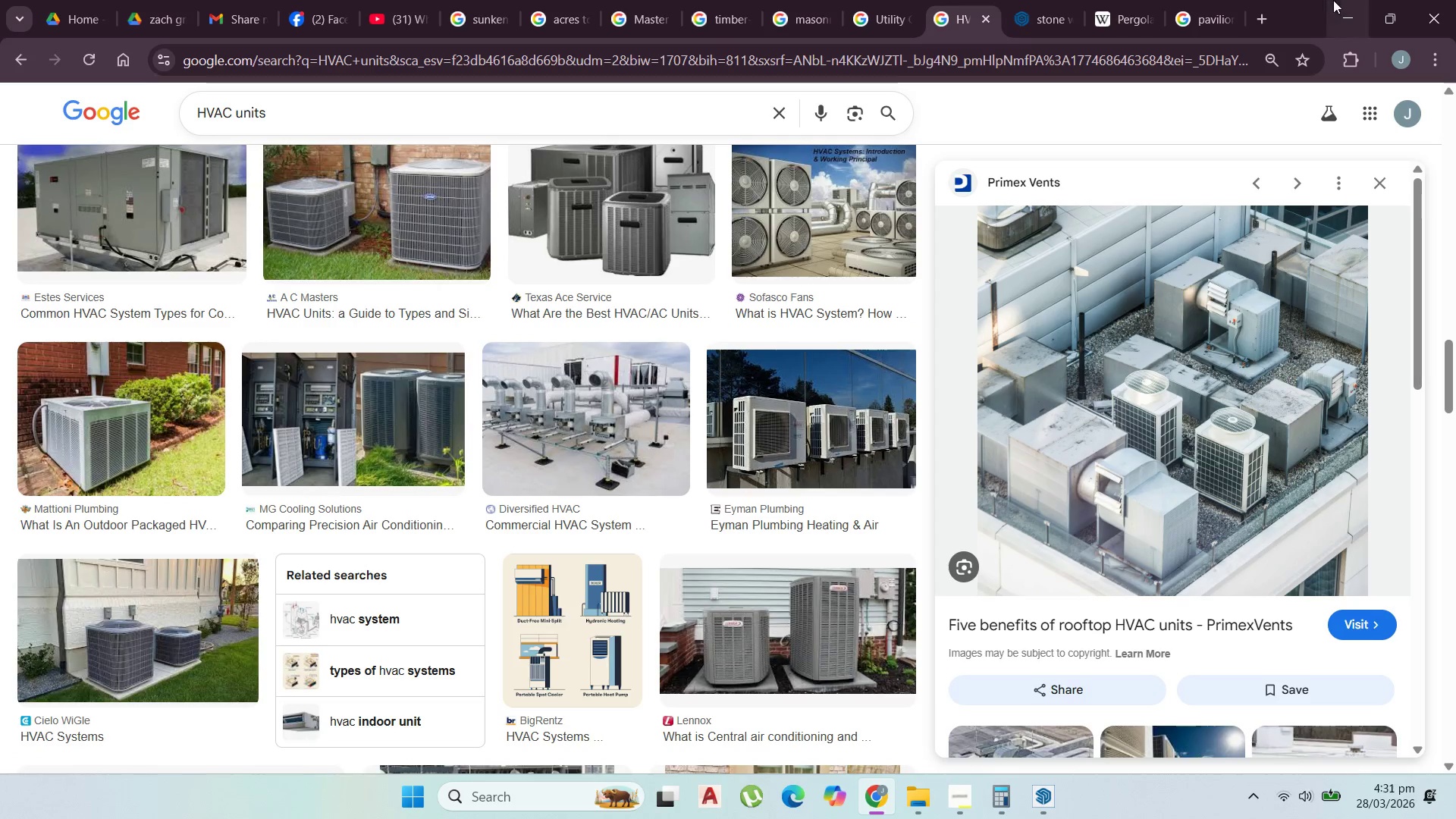 
left_click([1350, 3])
 